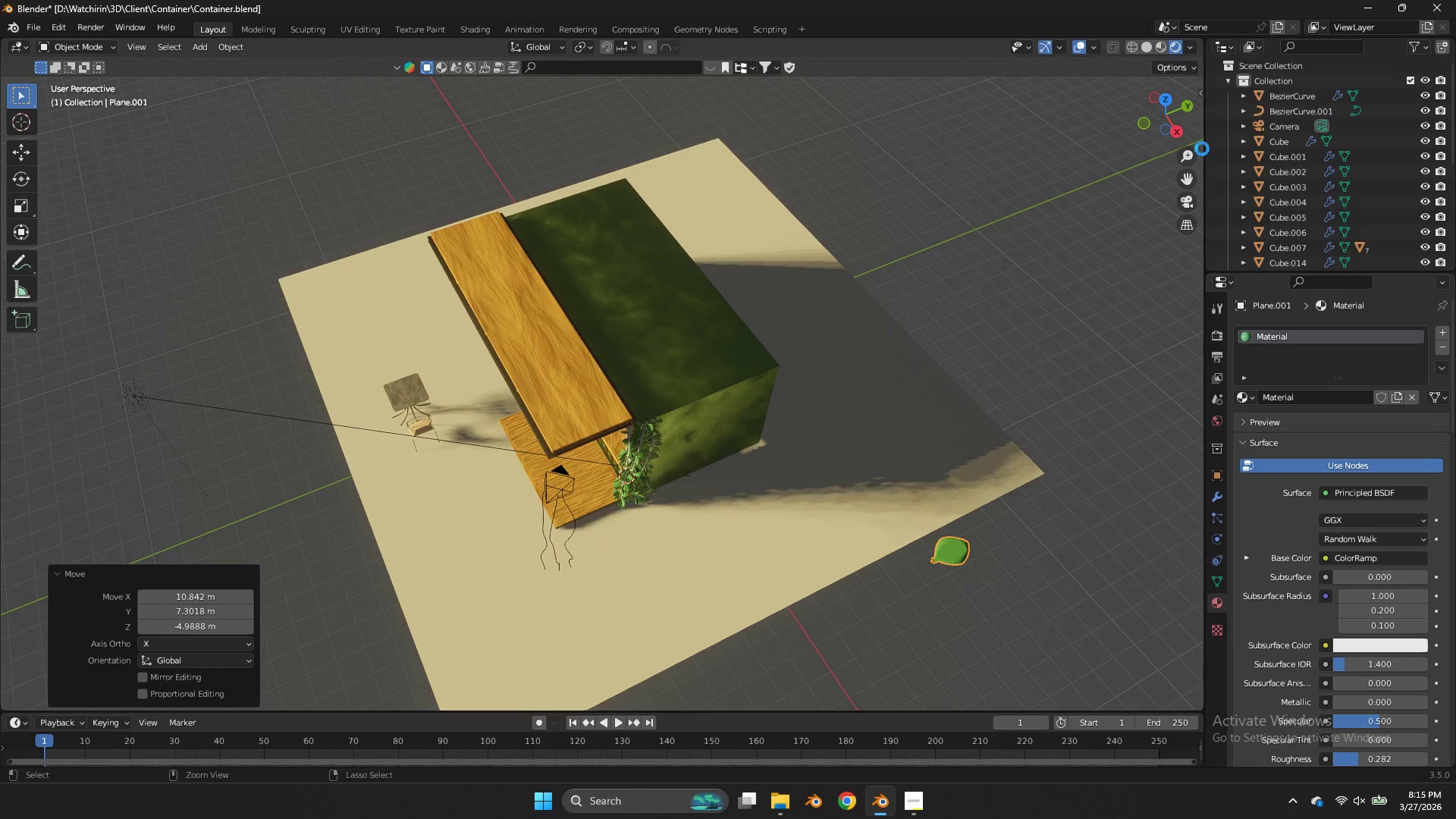 
key(Control+S)
 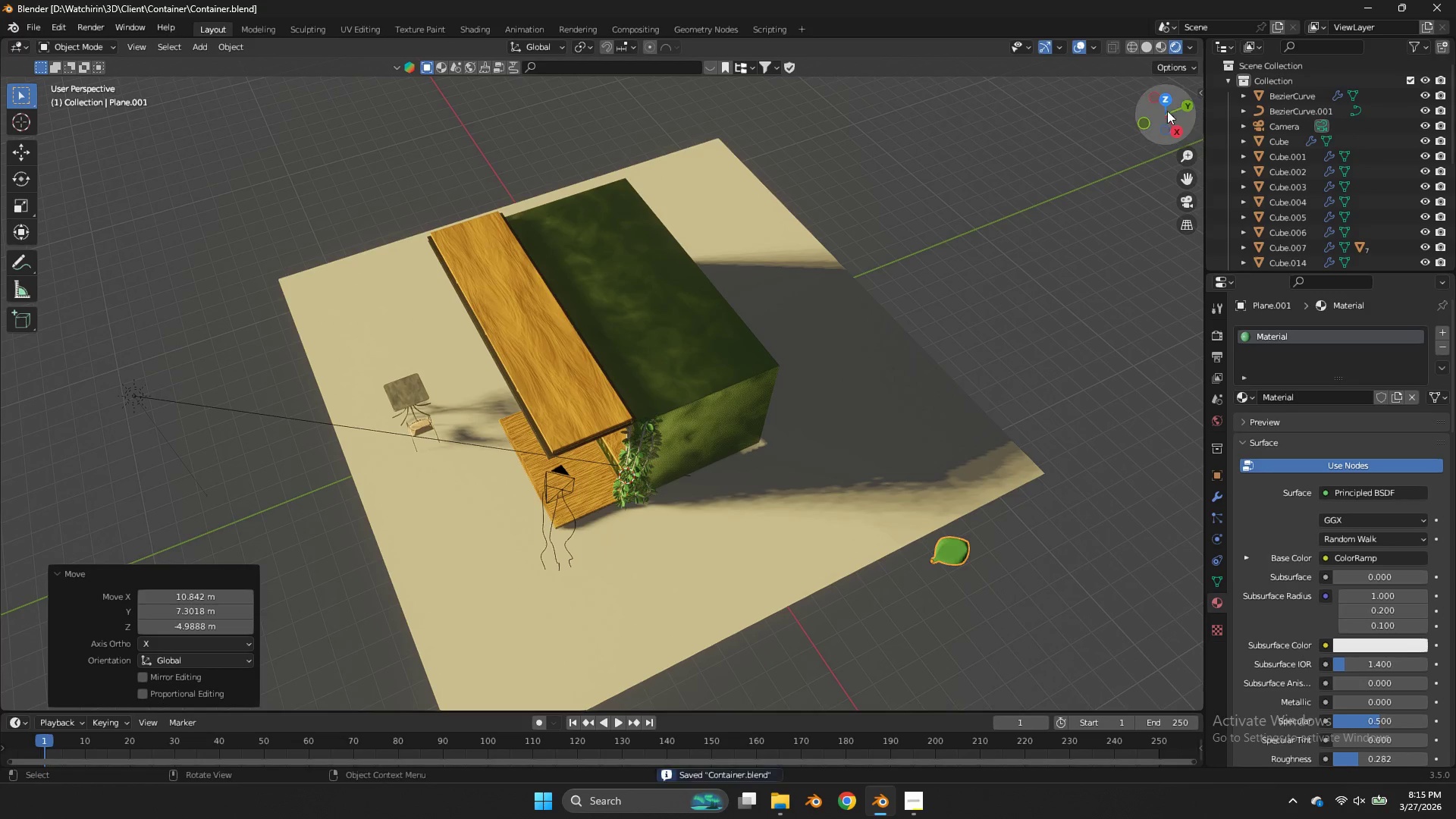 
left_click_drag(start_coordinate=[1167, 111], to_coordinate=[30, 668])
 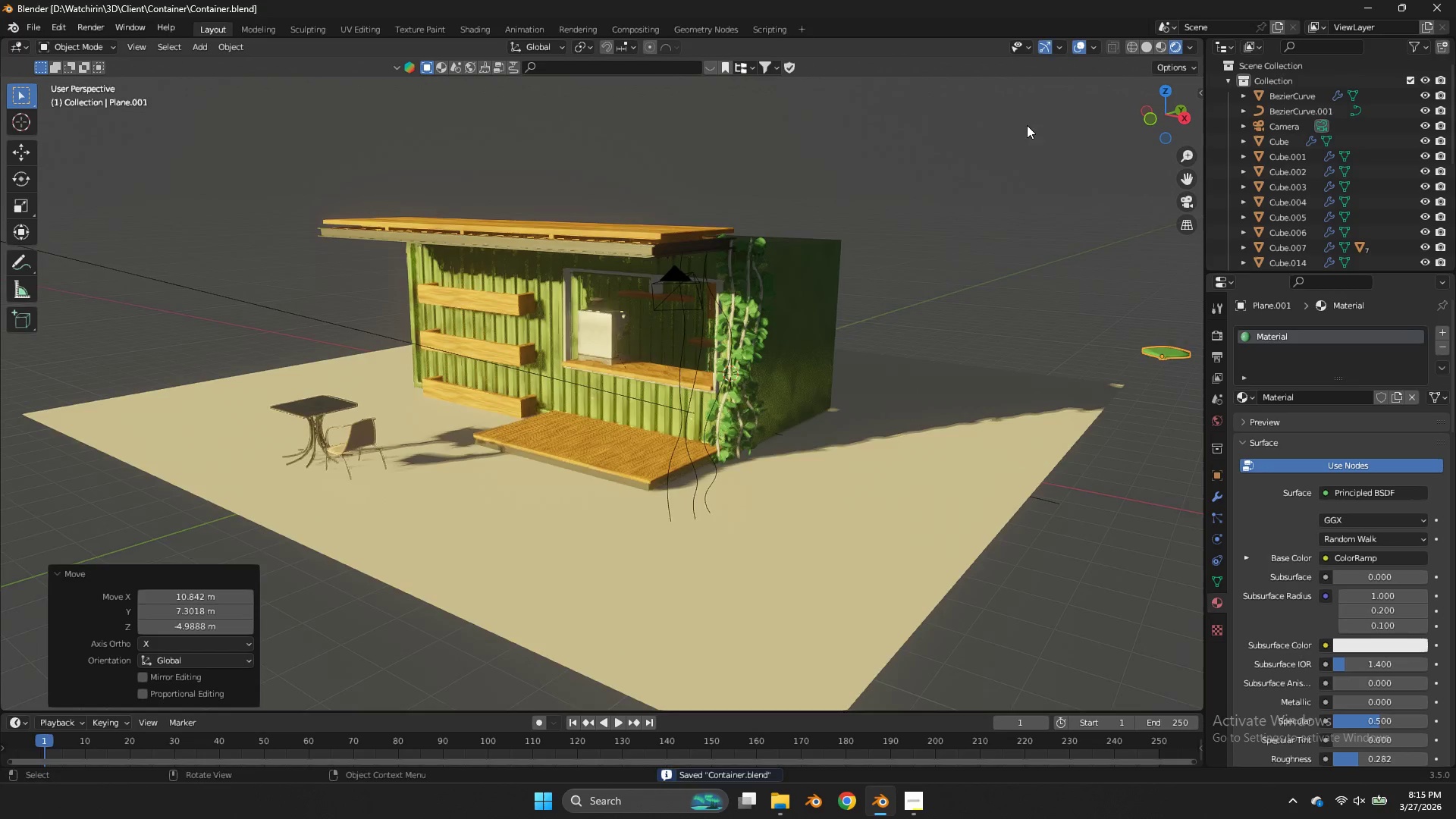 
scroll: coordinate [1027, 125], scroll_direction: up, amount: 4.0
 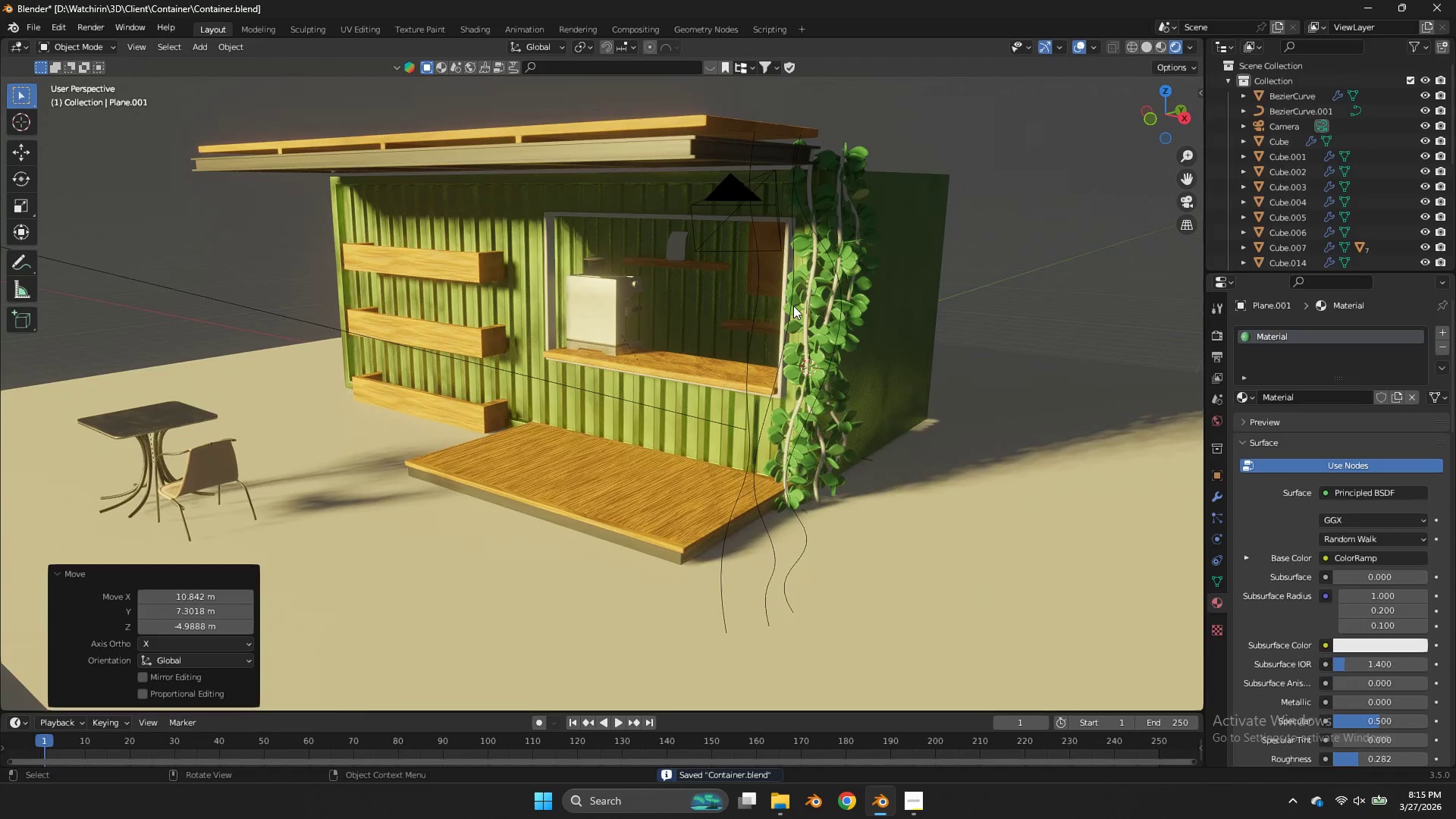 
double_click([802, 309])
 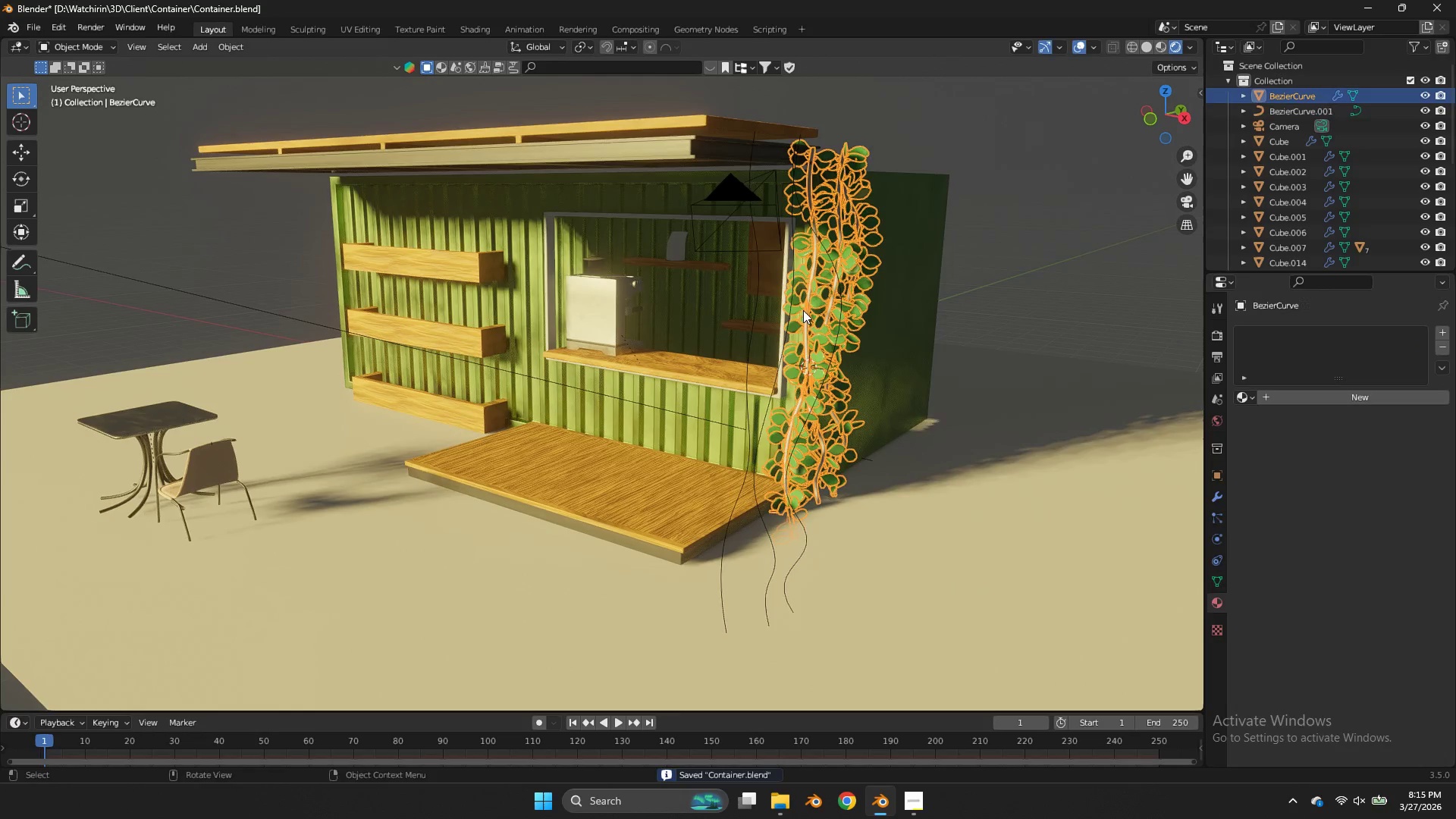 
key(Control+ControlLeft)
 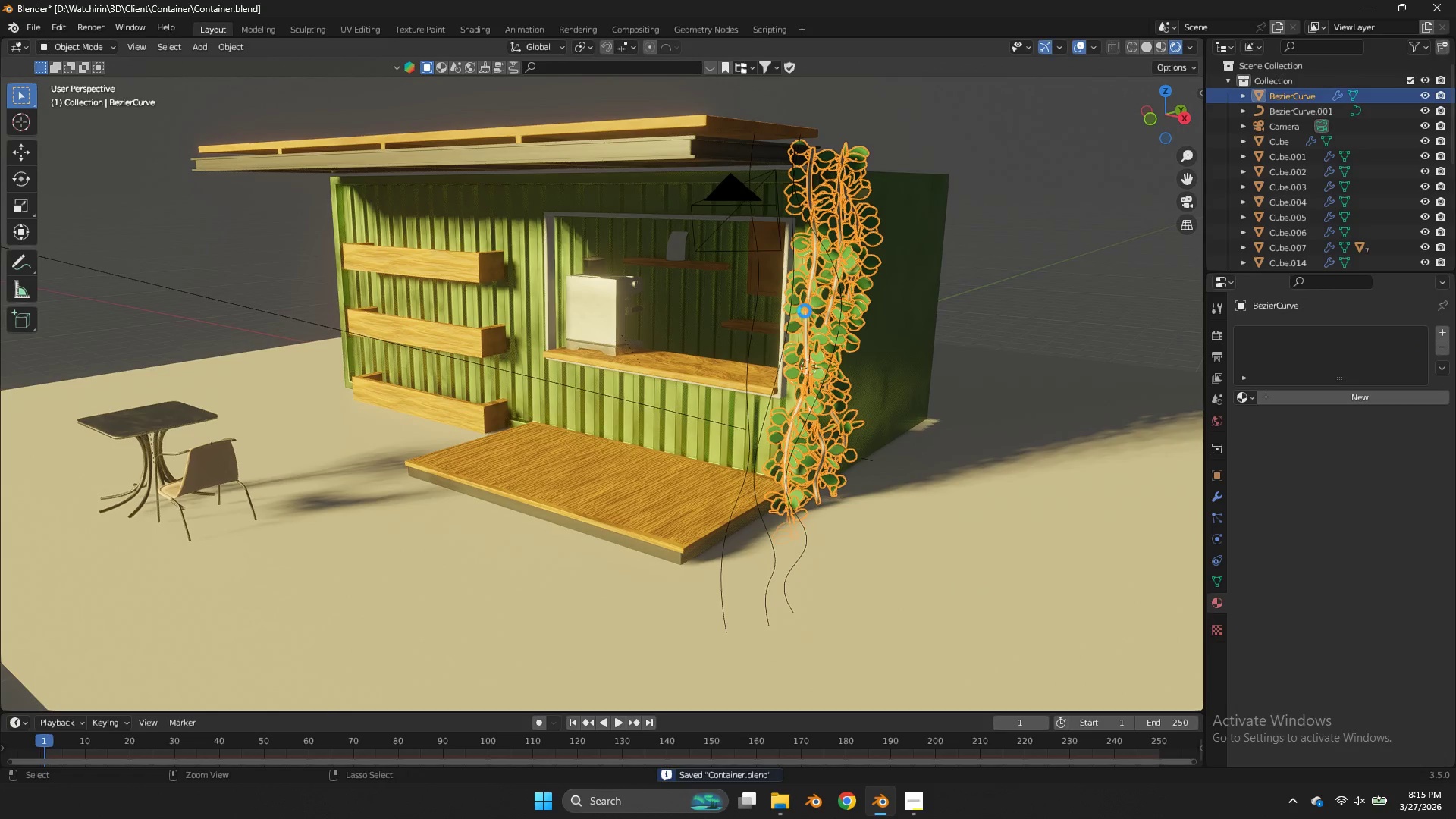 
key(Control+S)
 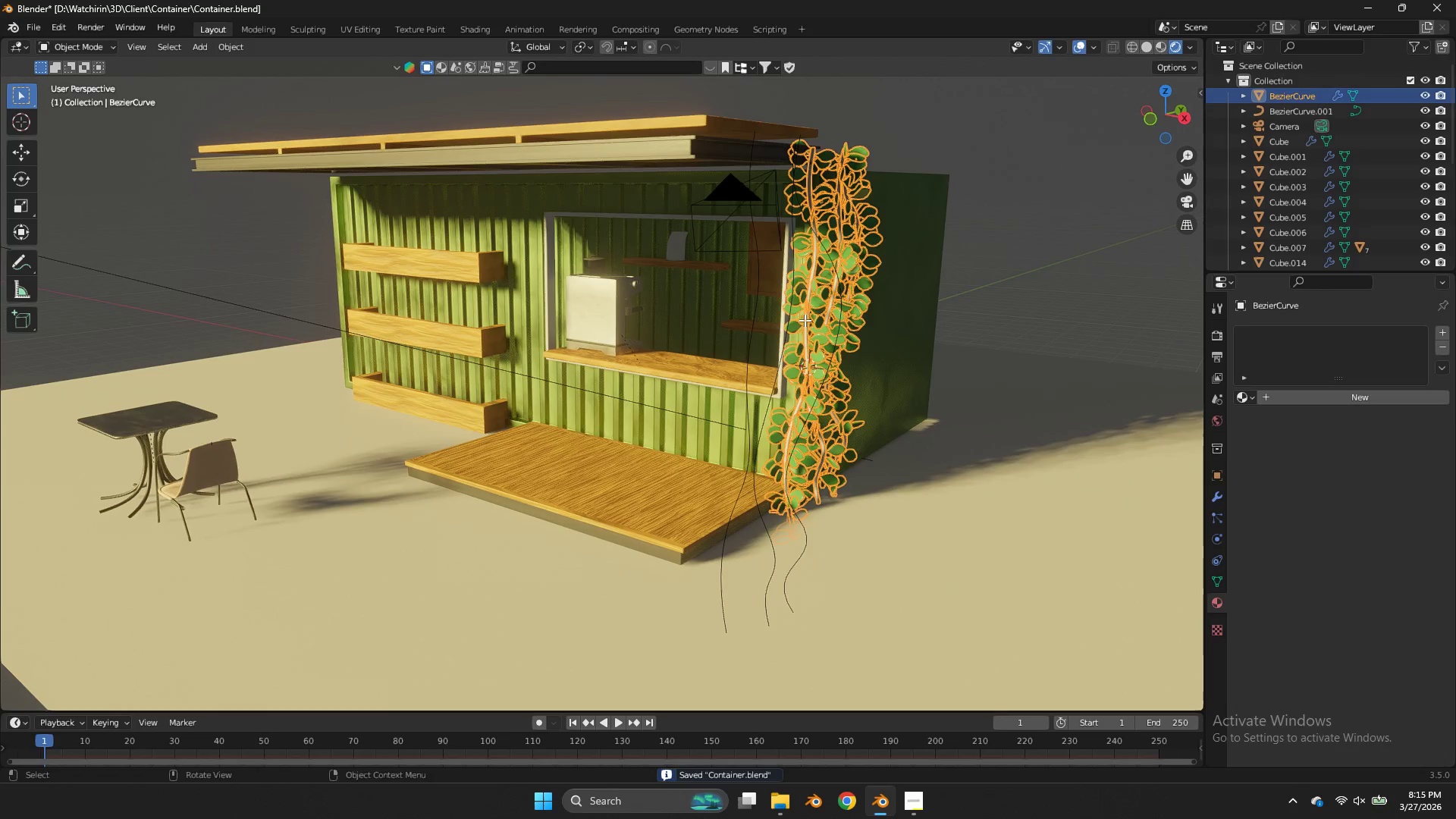 
key(Tab)
 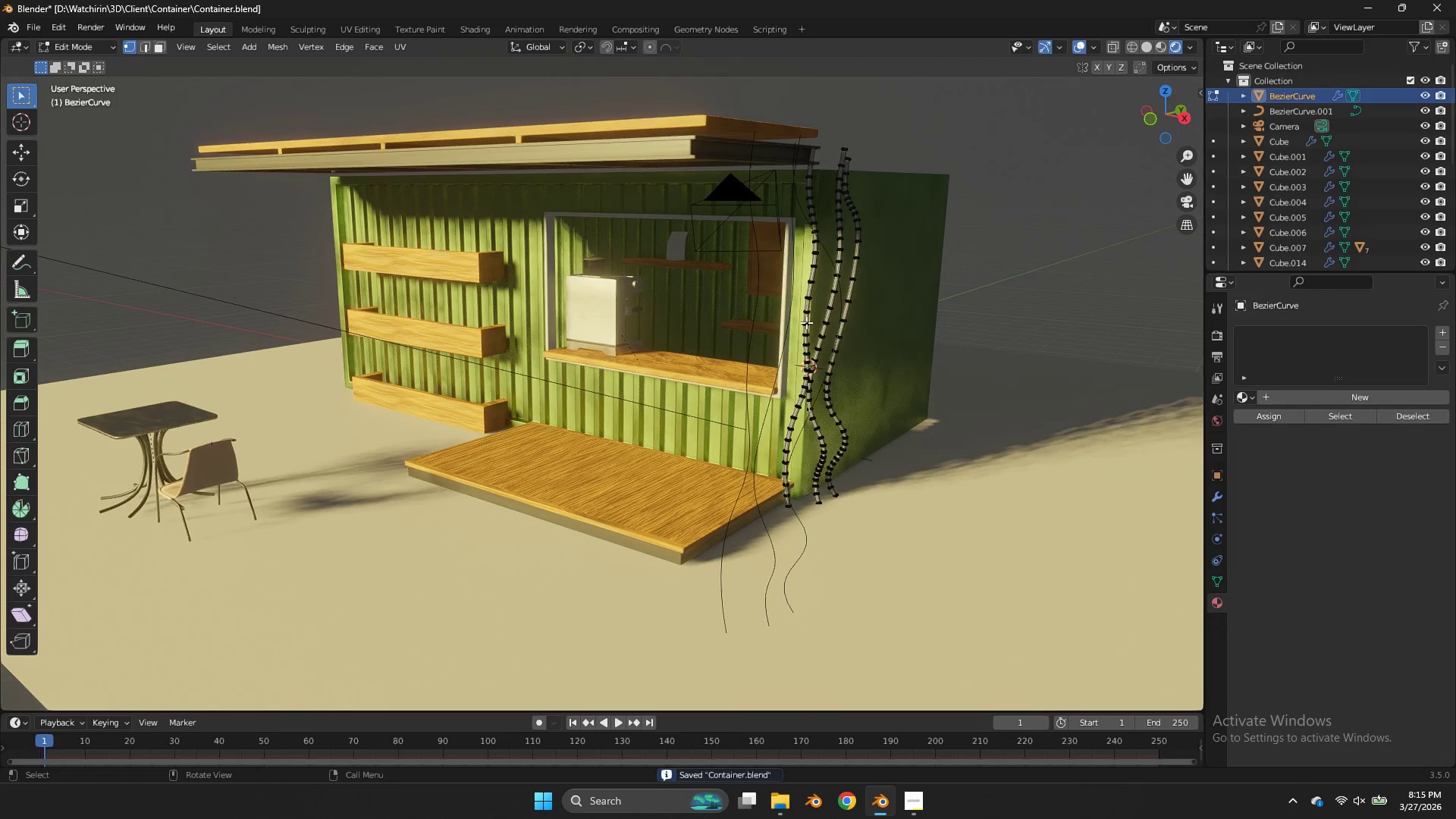 
key(Tab)
 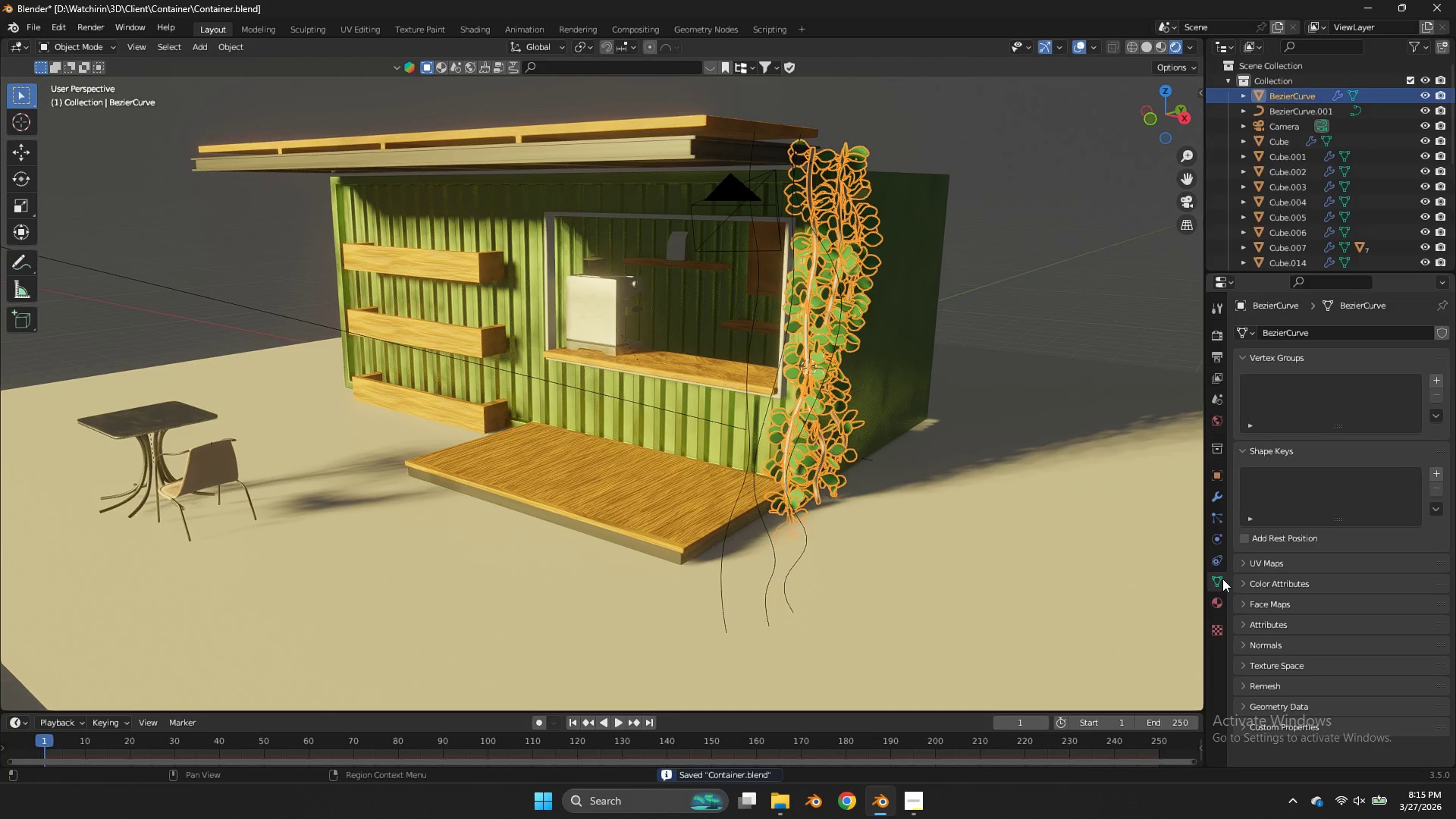 
double_click([1216, 599])
 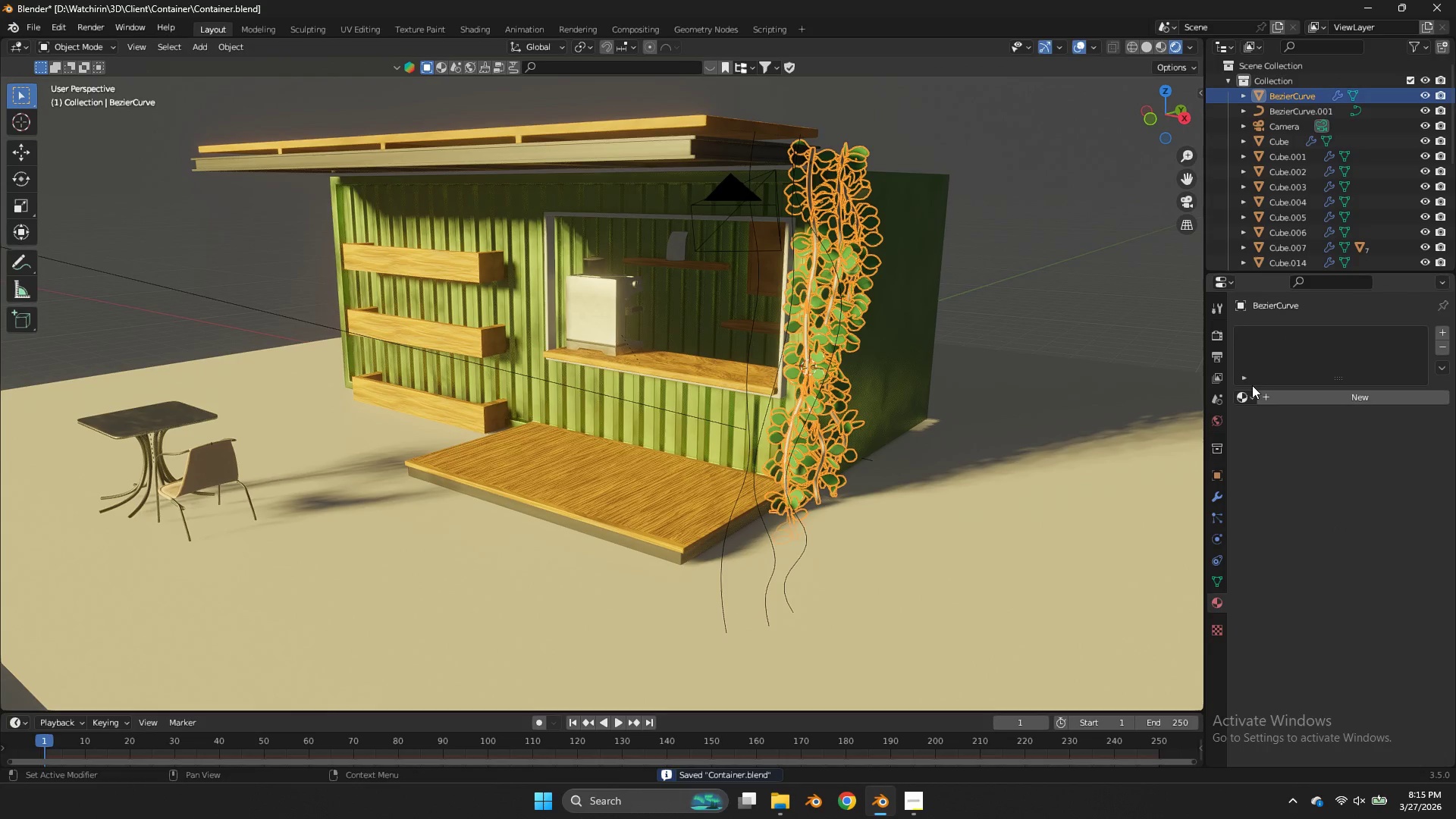 
left_click([1249, 393])
 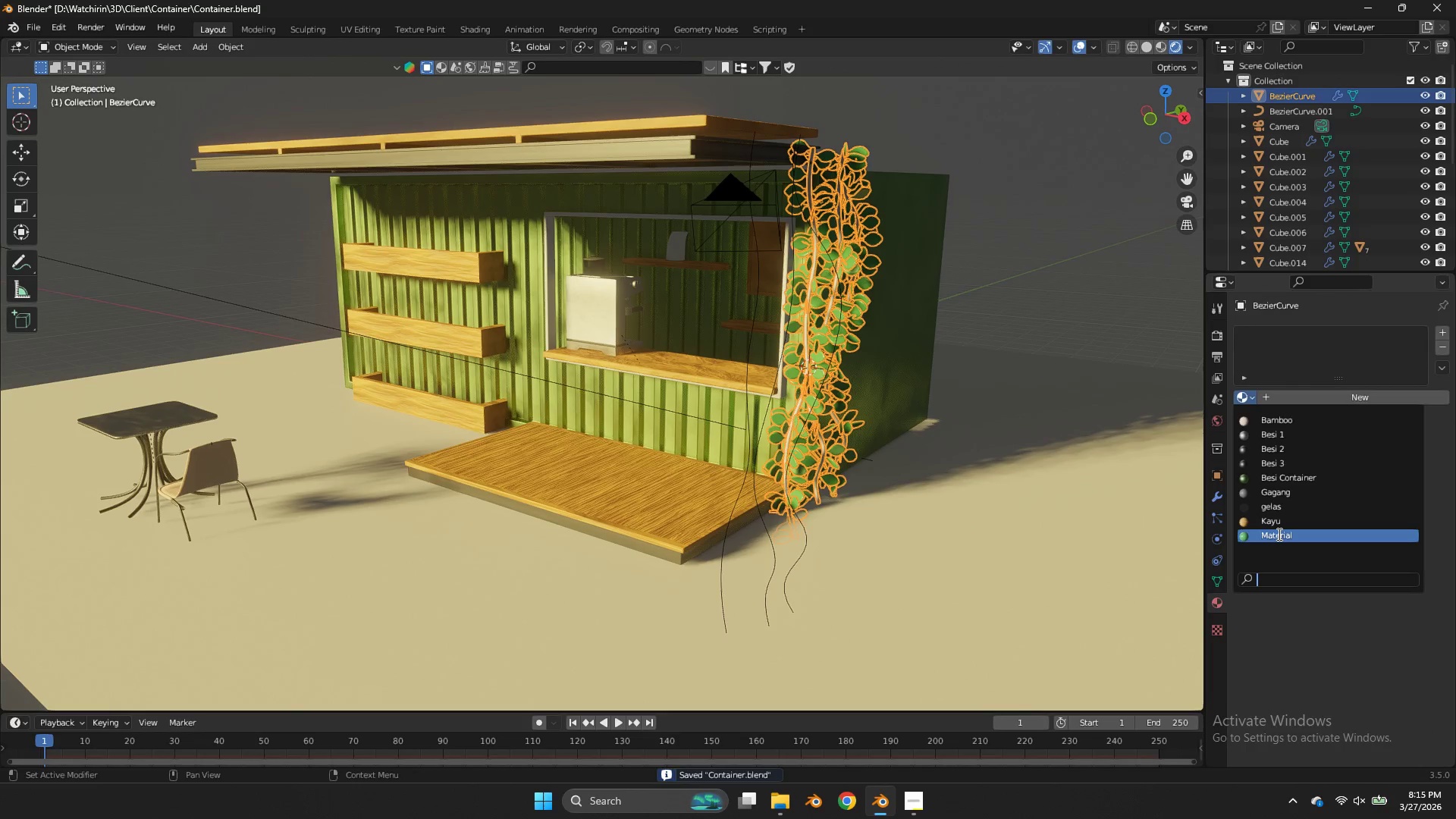 
left_click([1278, 534])
 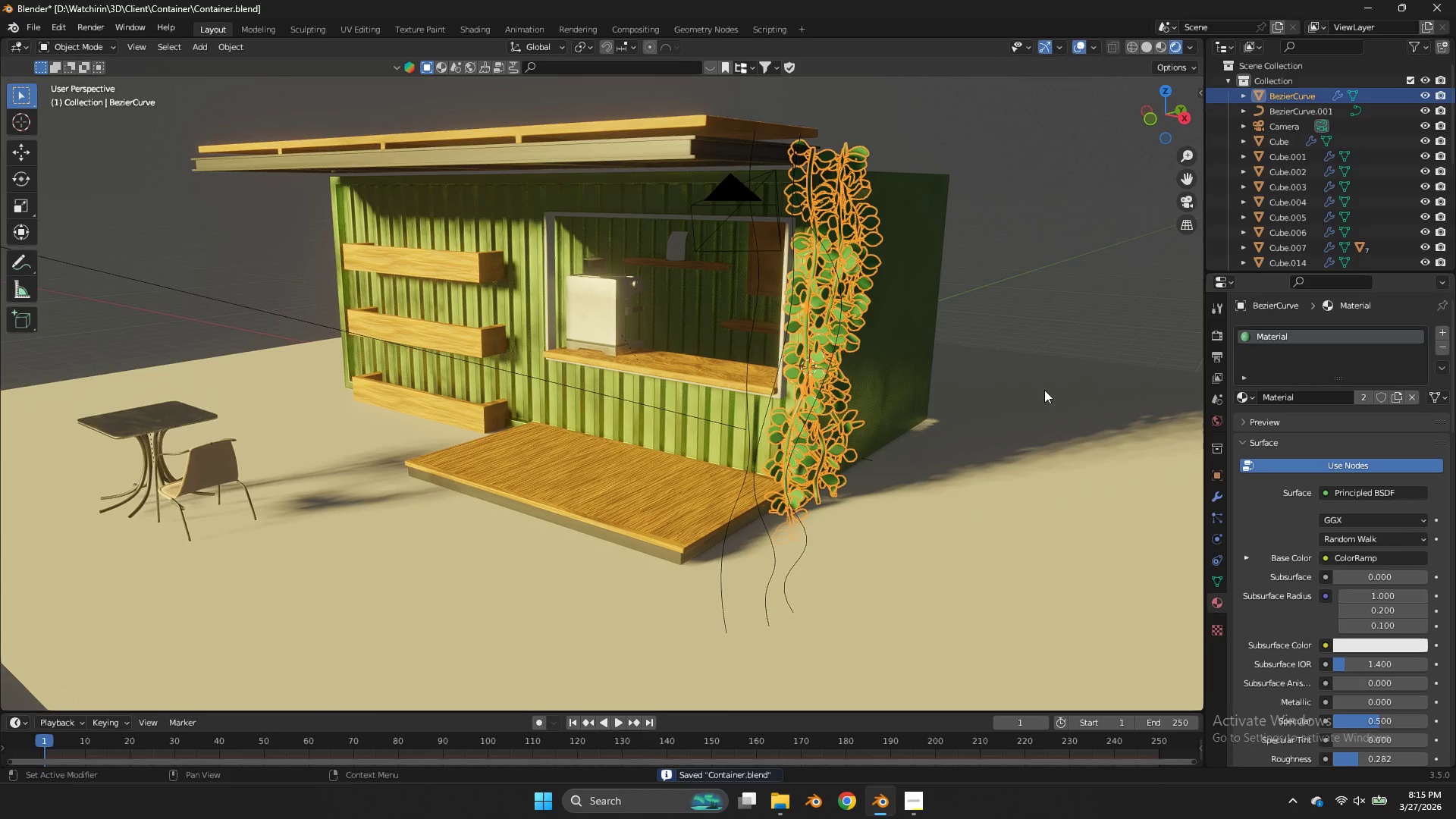 
left_click([884, 347])
 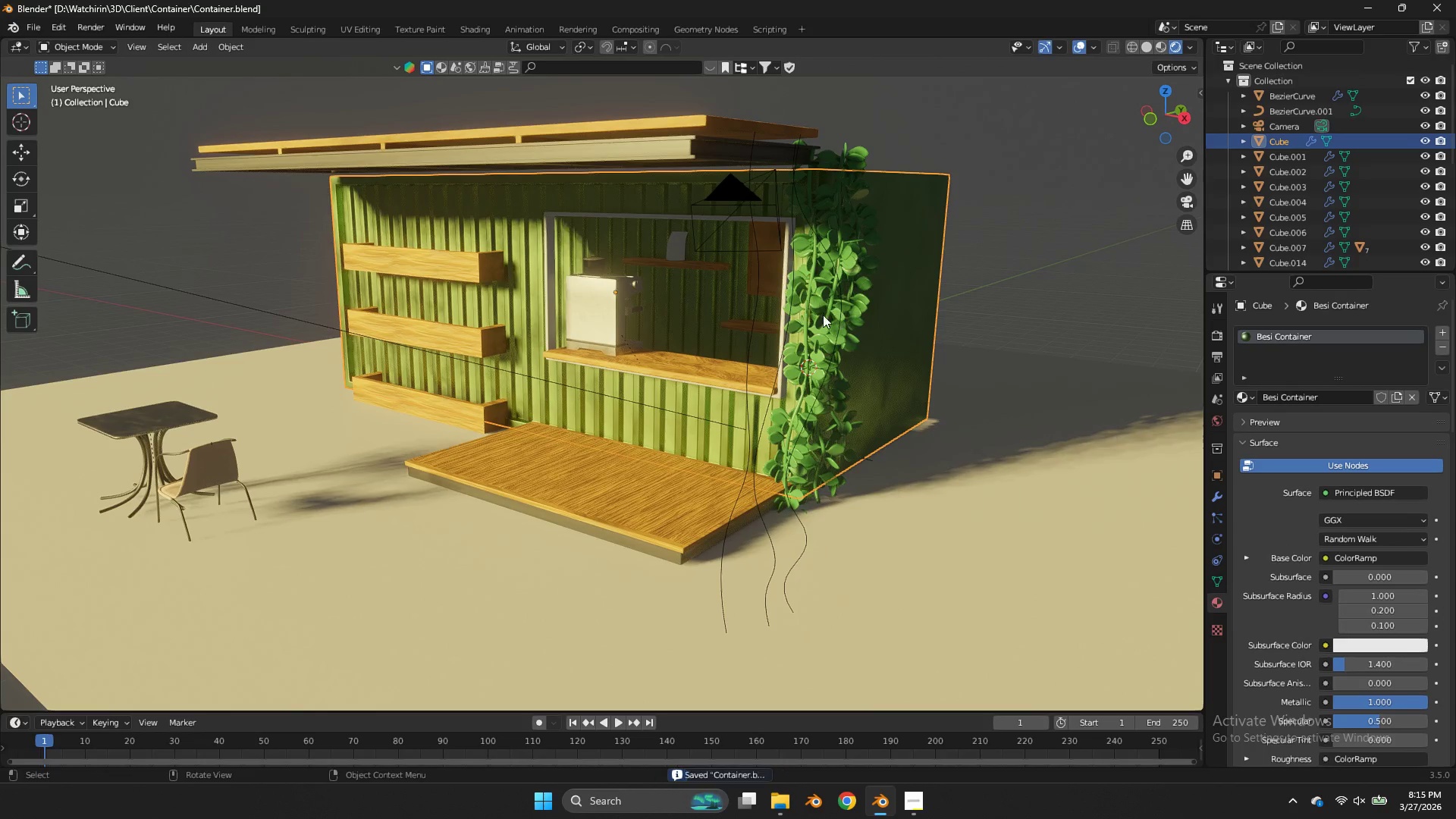 
left_click([818, 313])
 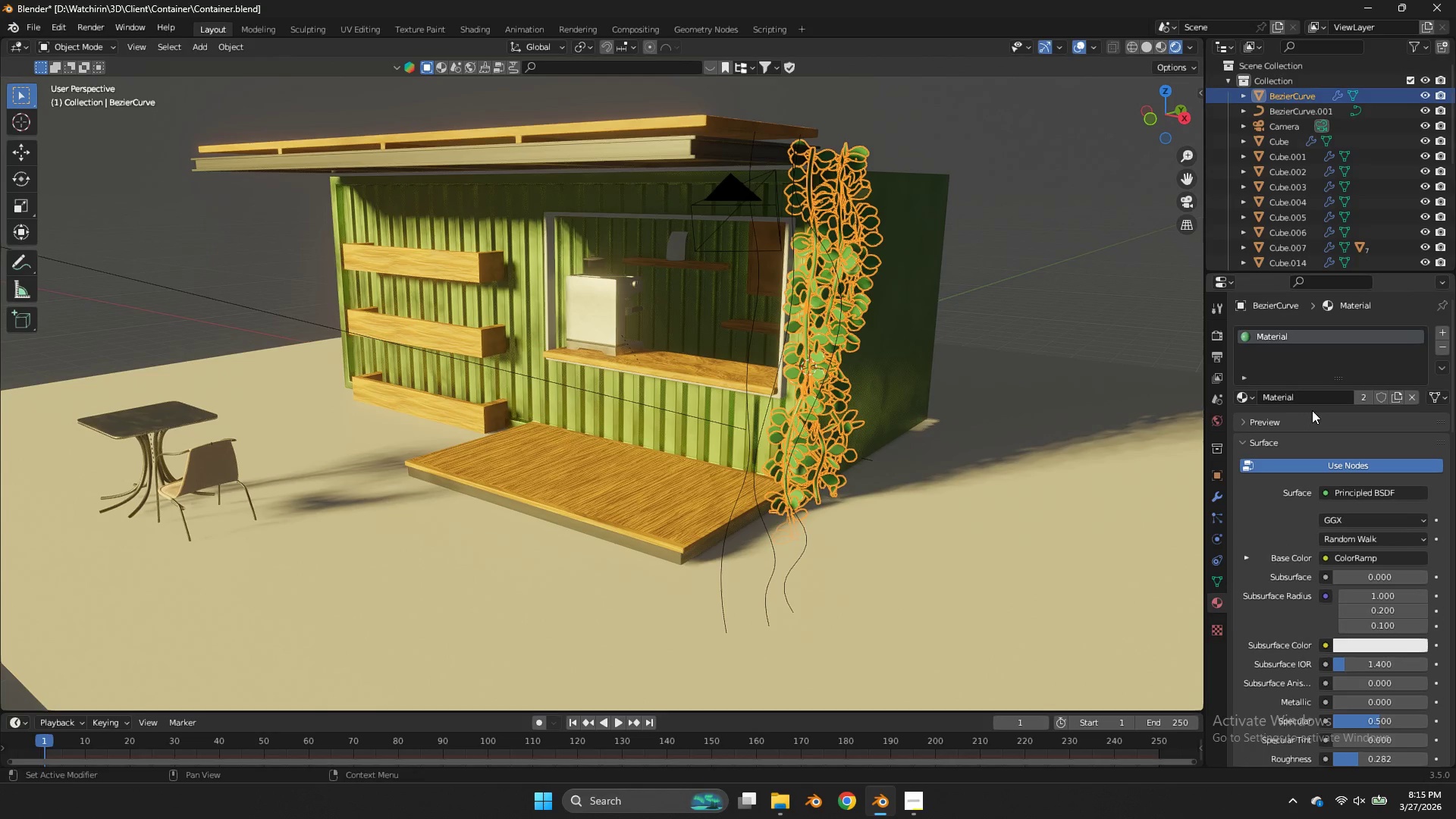 
left_click([1306, 396])
 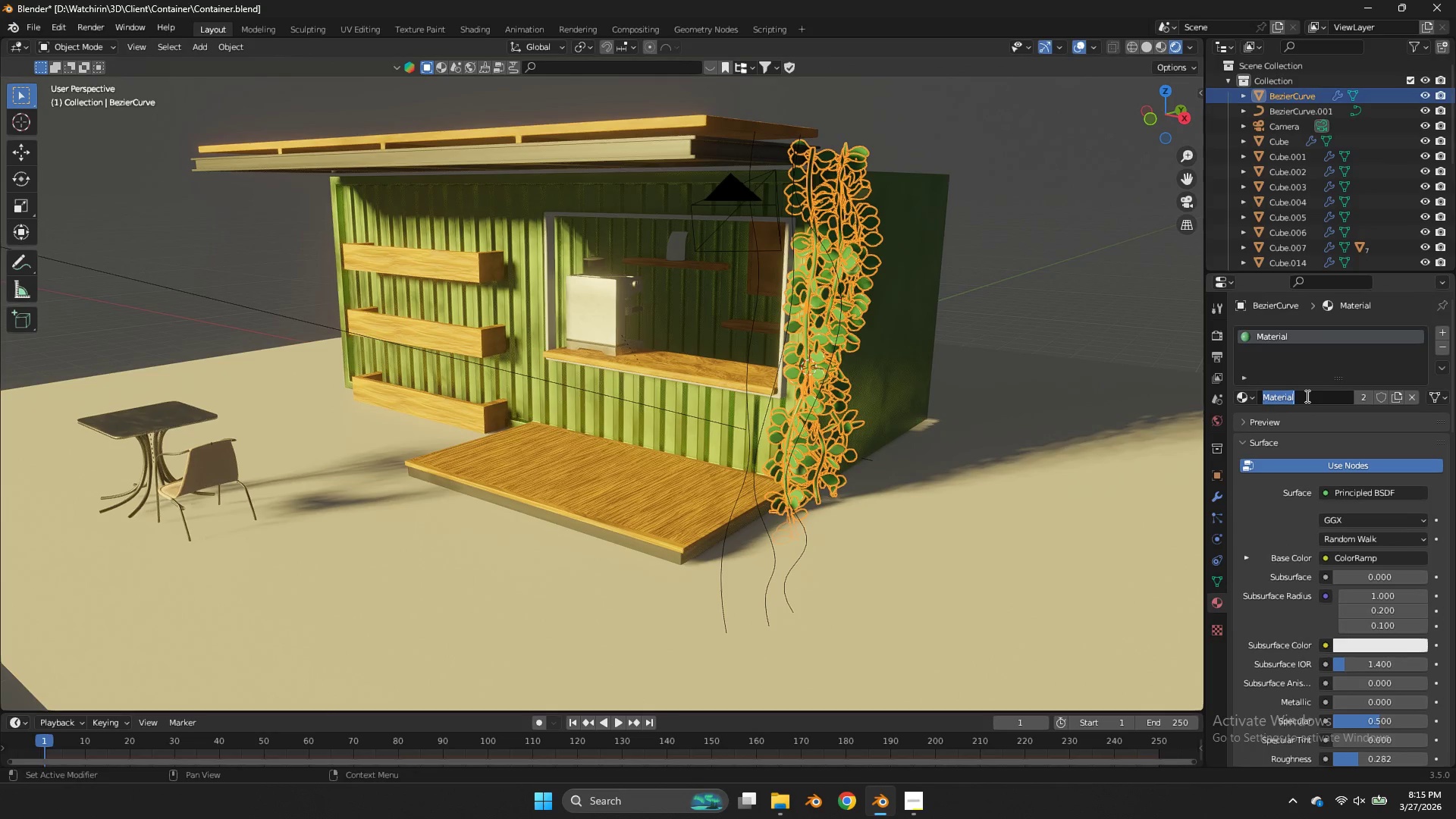 
type(Daun)
 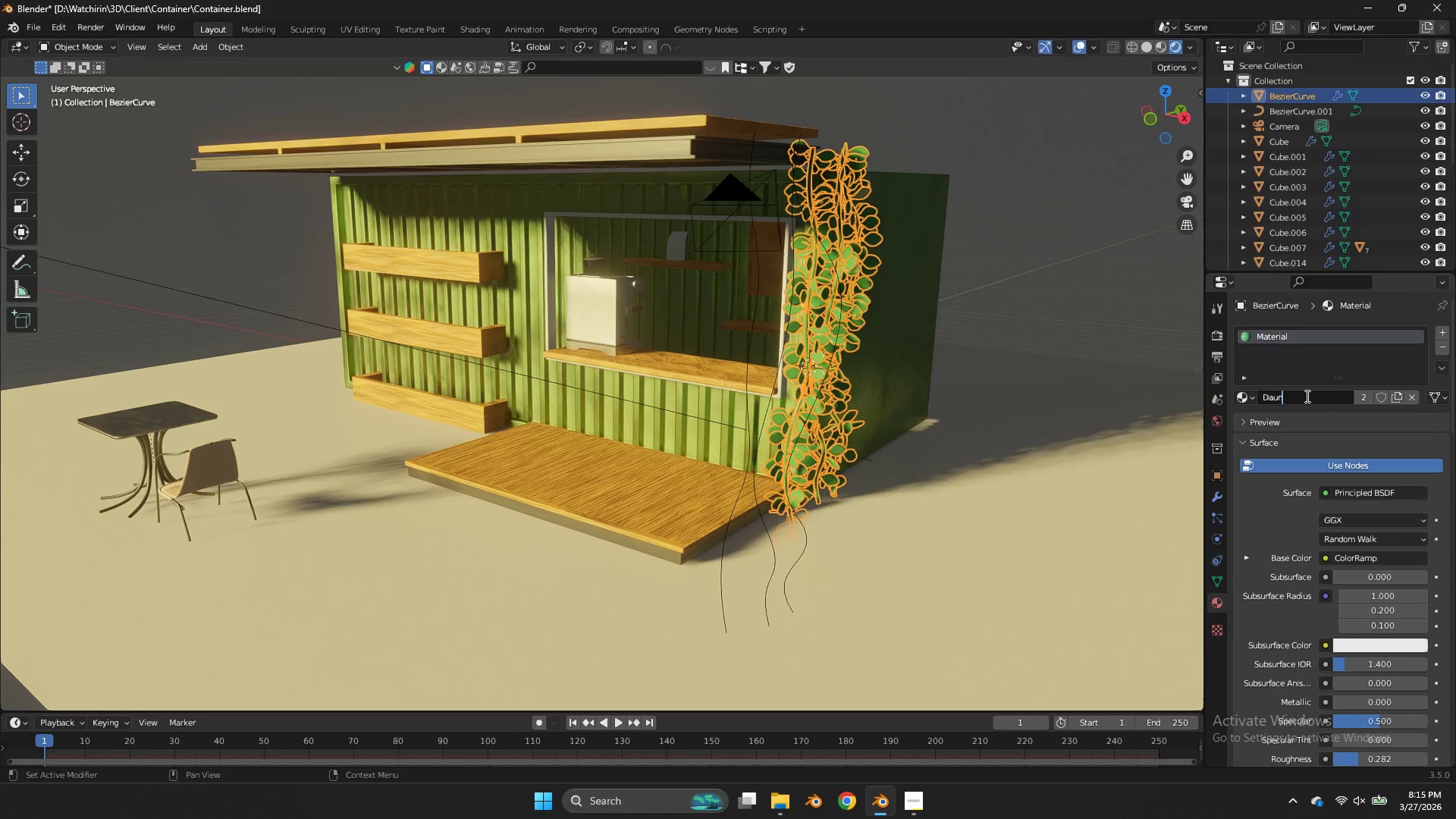 
key(Enter)
 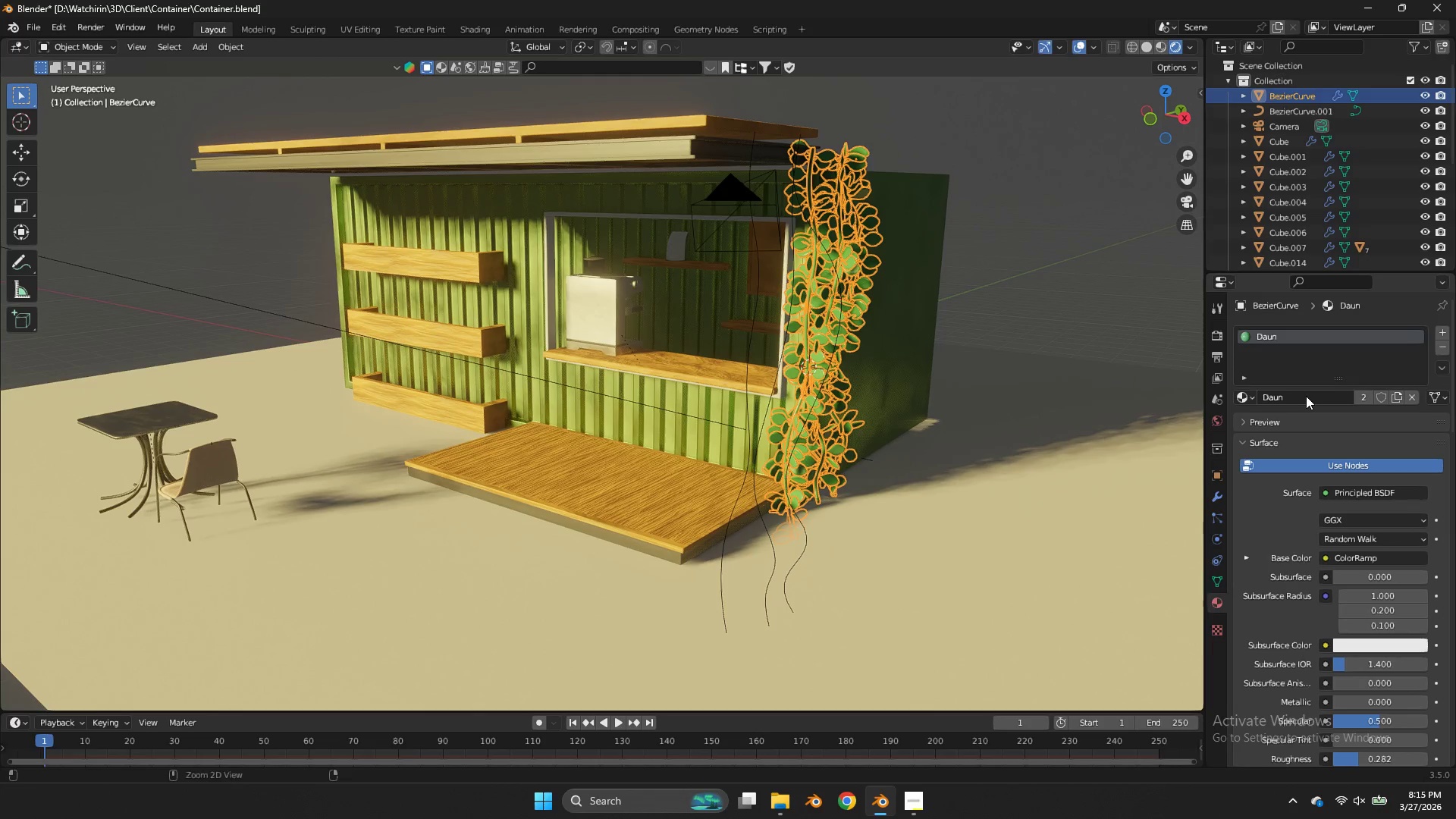 
key(Control+S)
 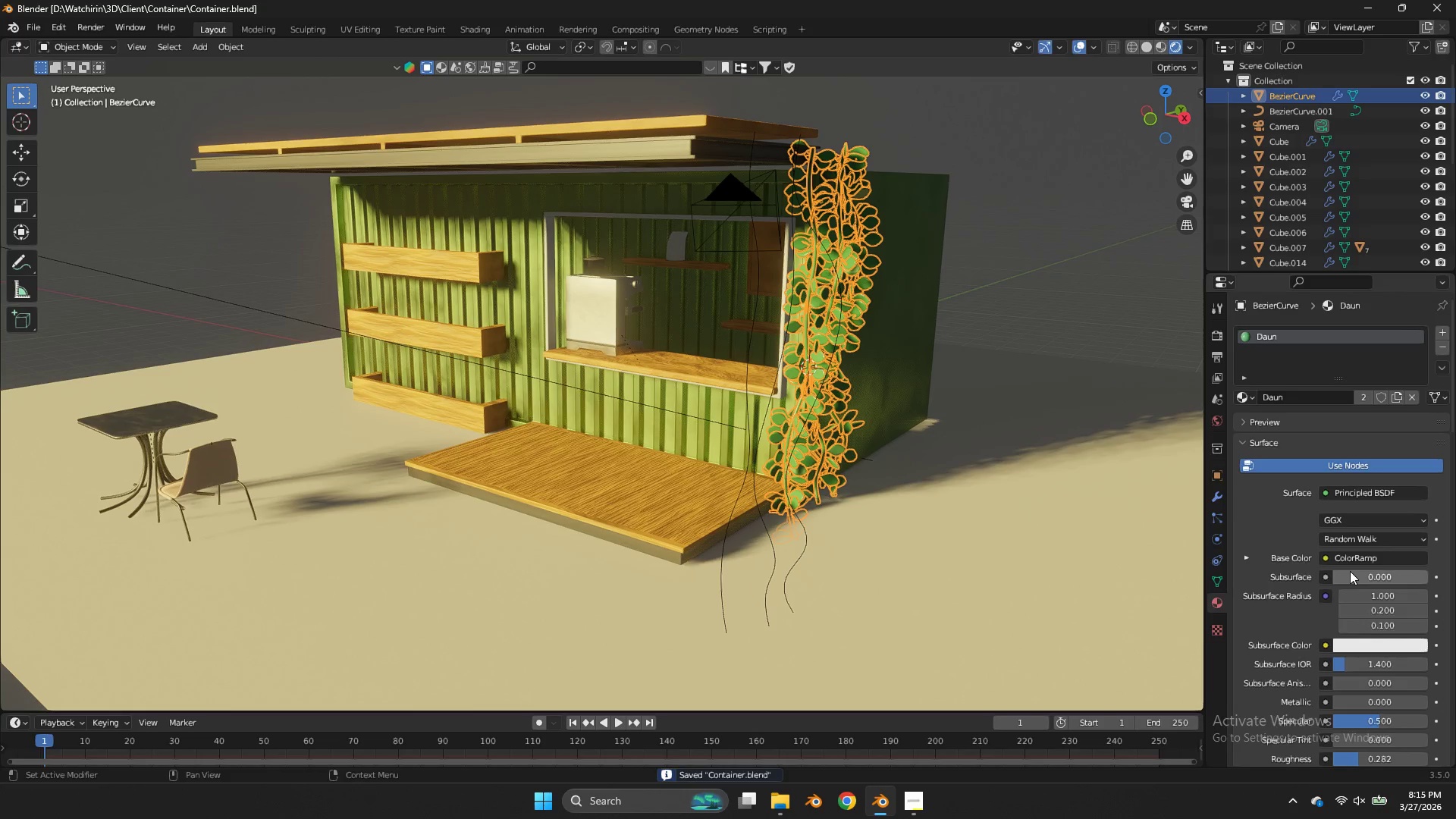 
scroll: coordinate [1304, 573], scroll_direction: down, amount: 8.0
 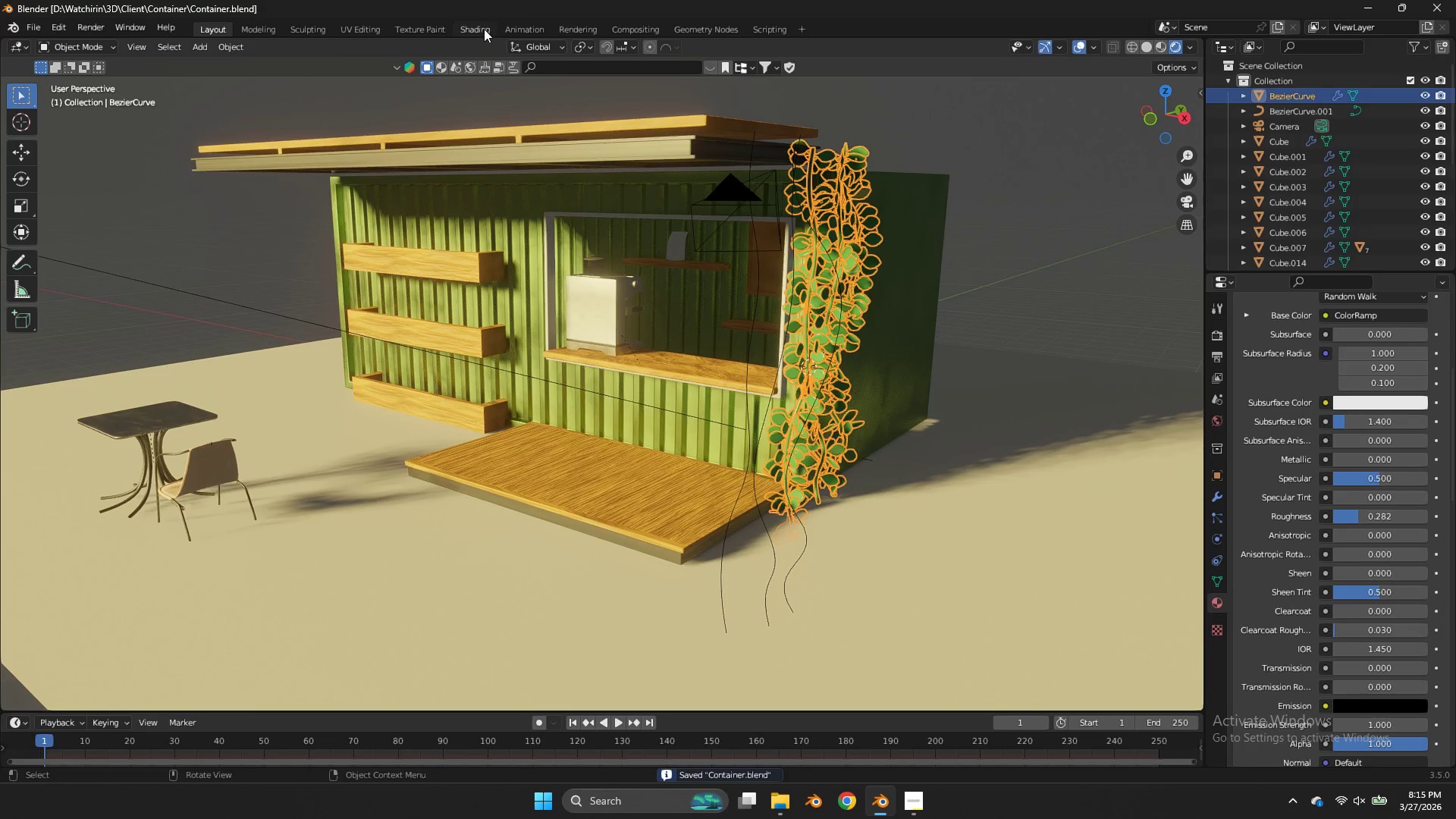 
left_click([479, 27])
 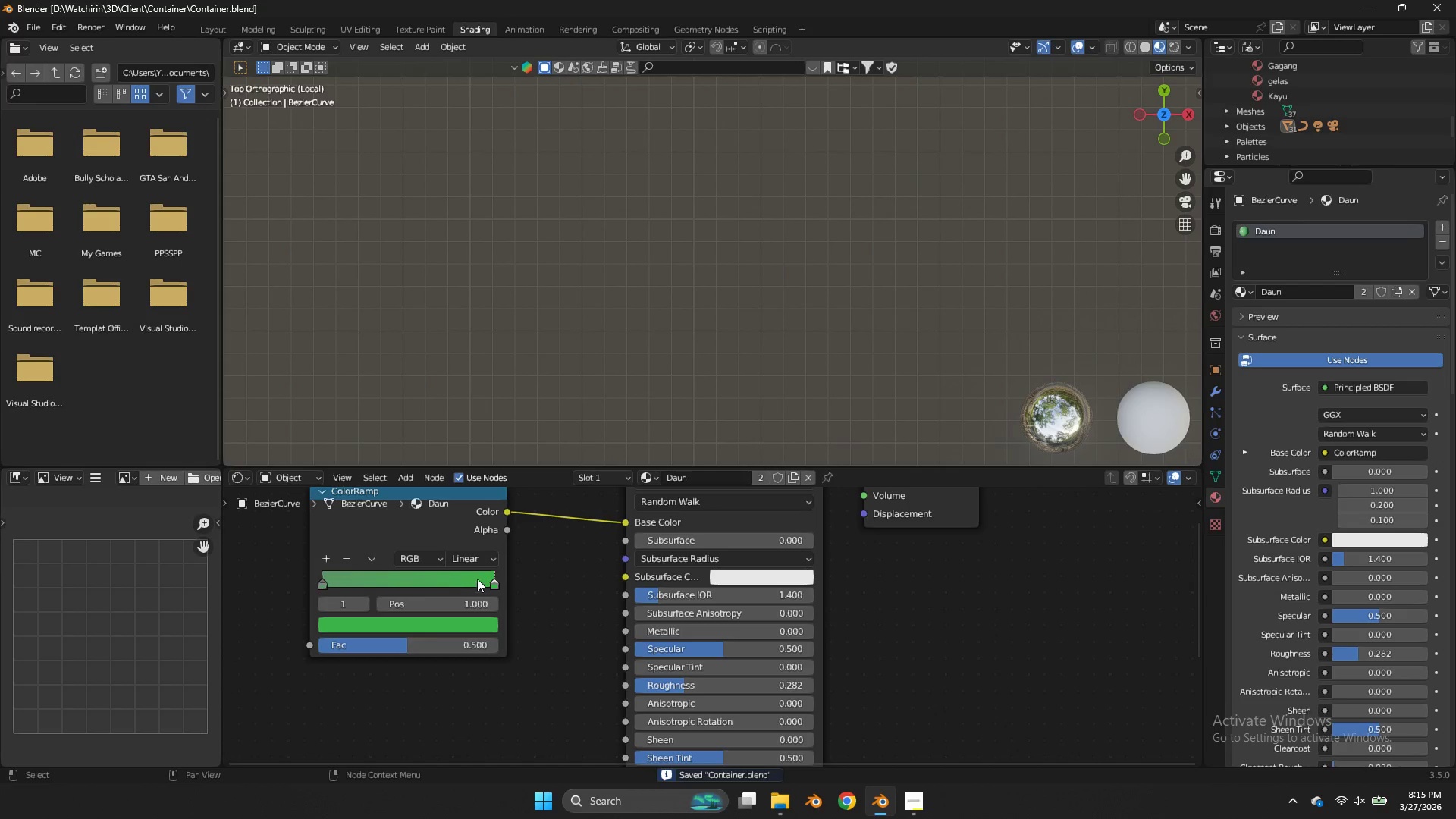 
scroll: coordinate [679, 265], scroll_direction: down, amount: 3.0
 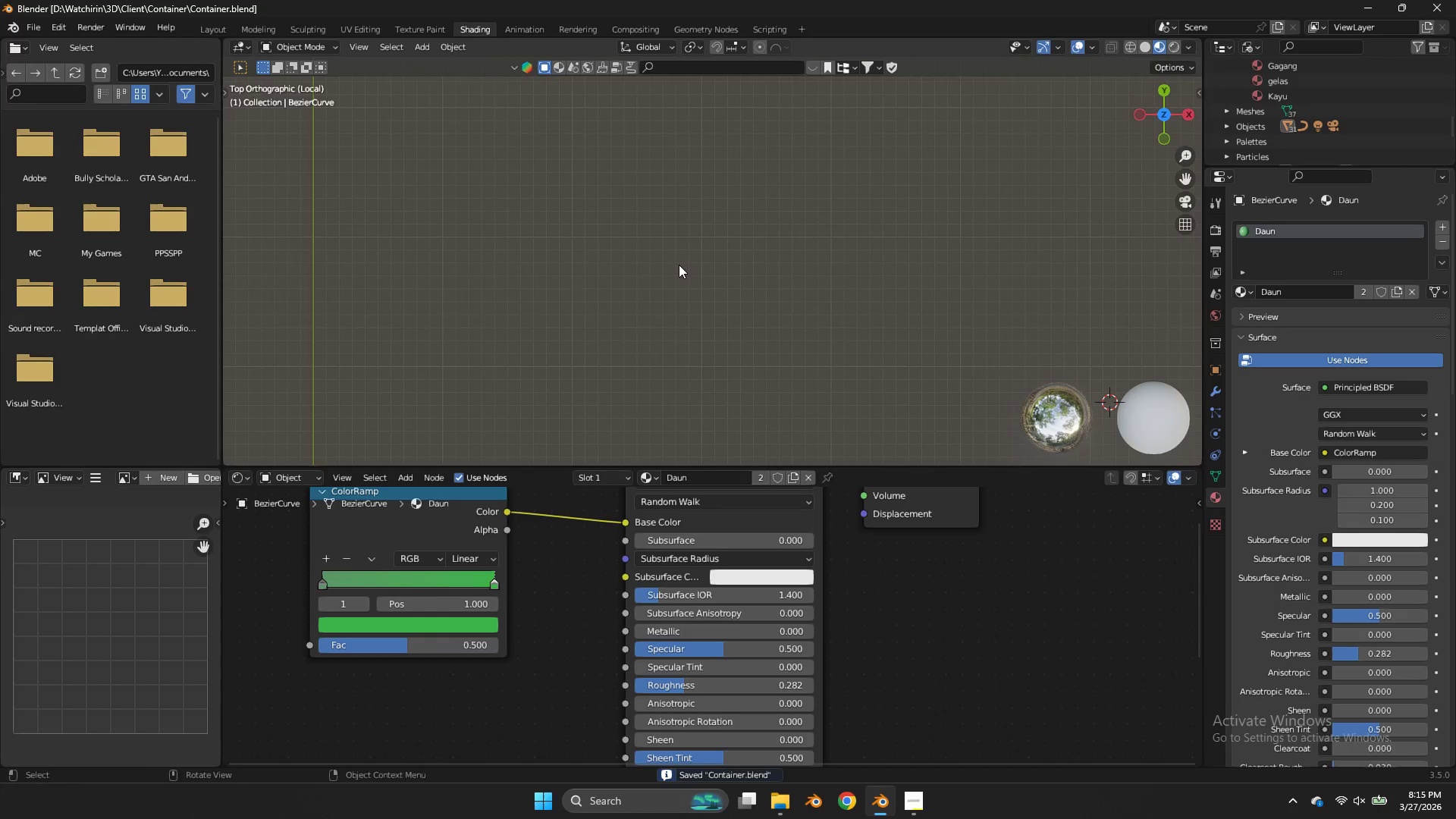 
key(NumpadDivide)
 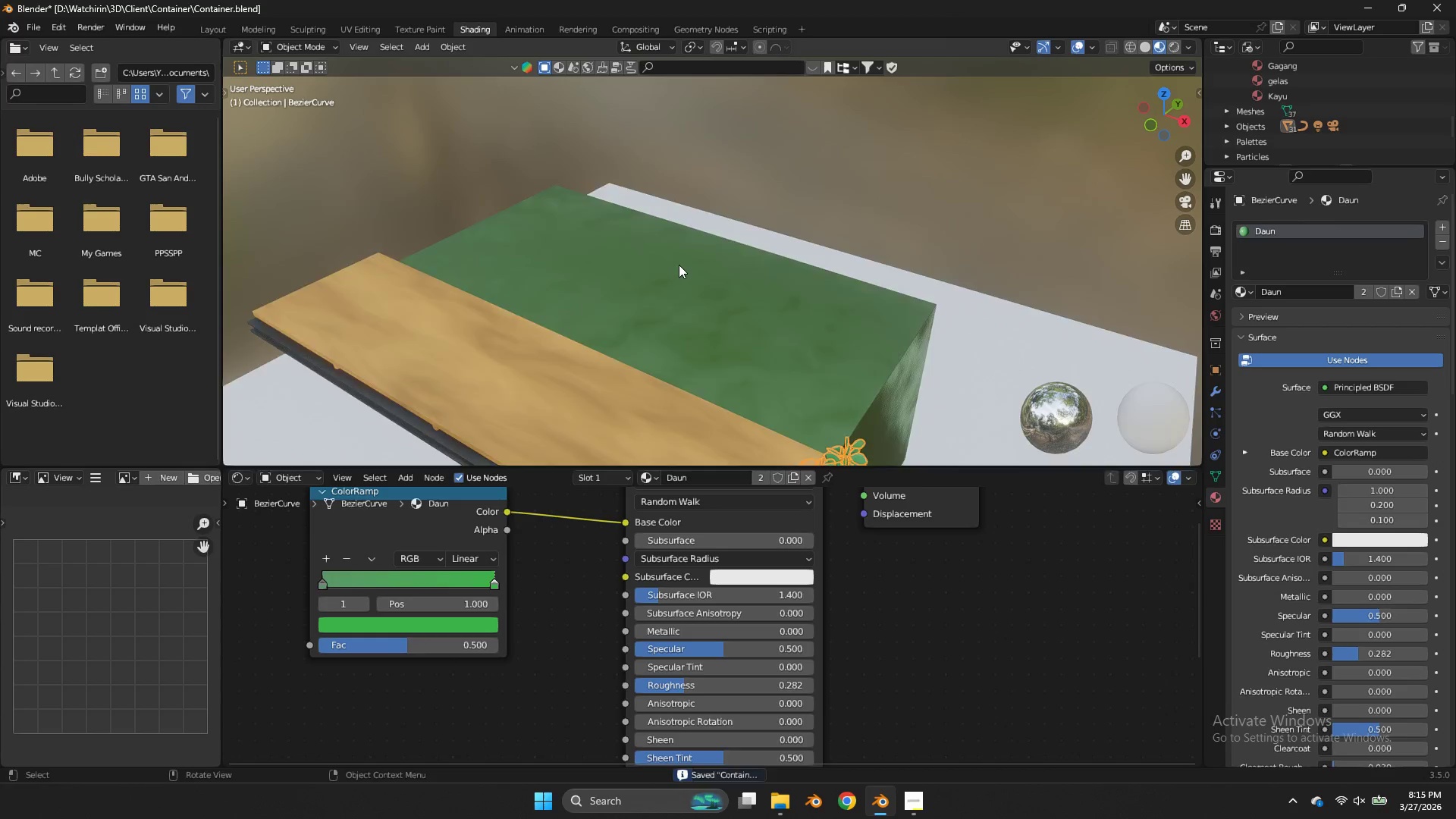 
key(NumpadDivide)
 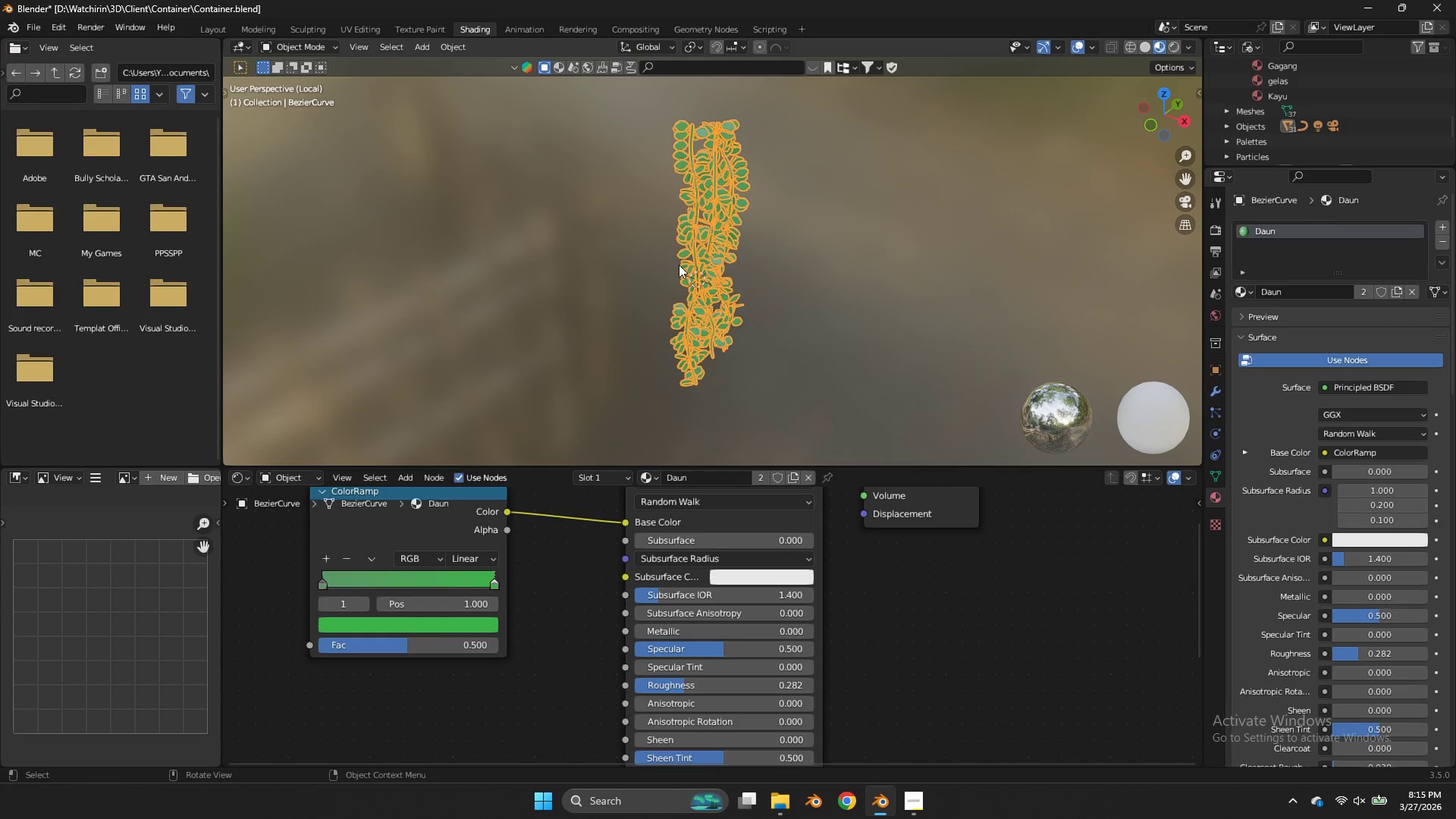 
scroll: coordinate [679, 265], scroll_direction: up, amount: 9.0
 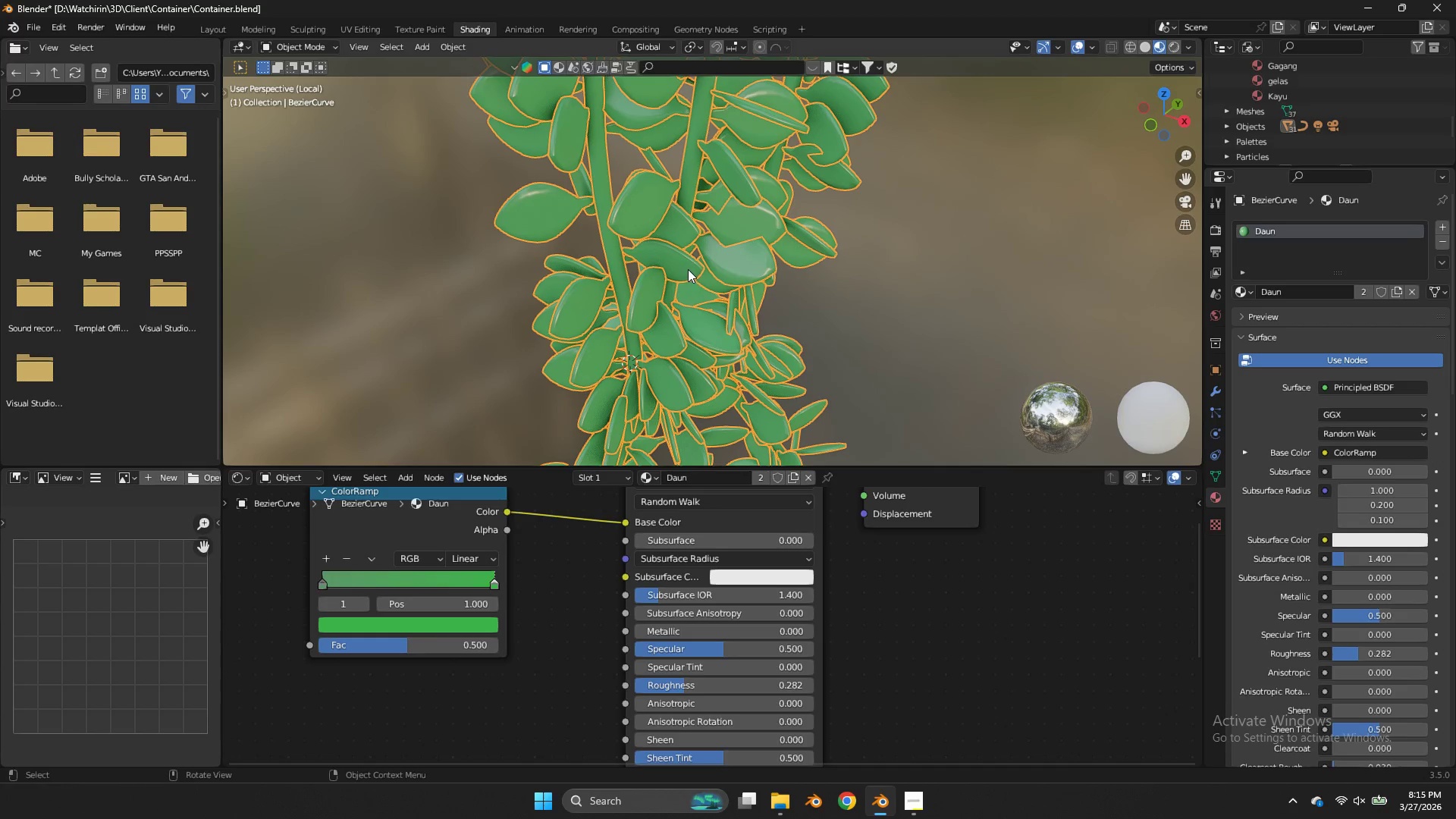 
key(Z)
 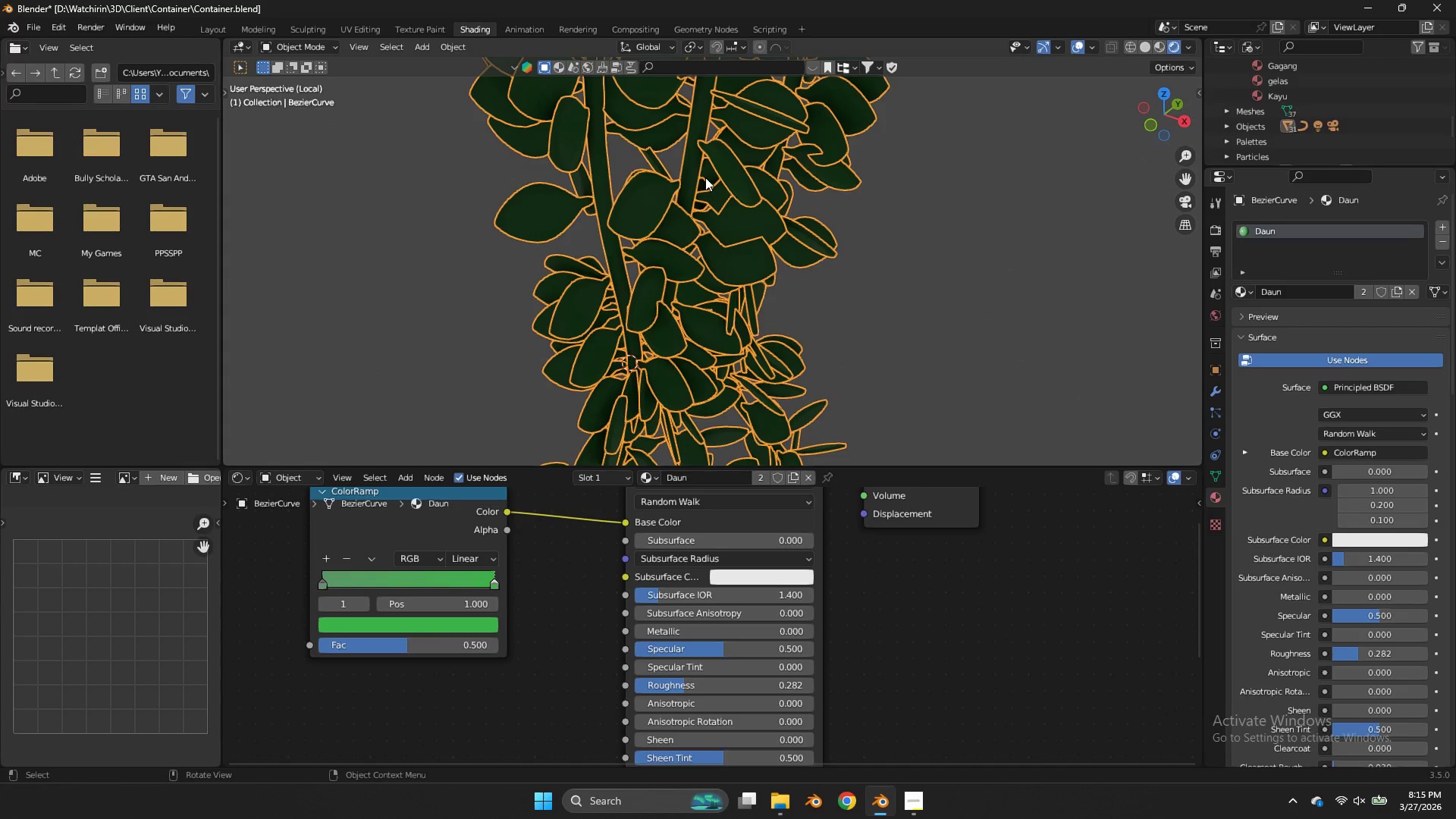 
key(NumpadDivide)
 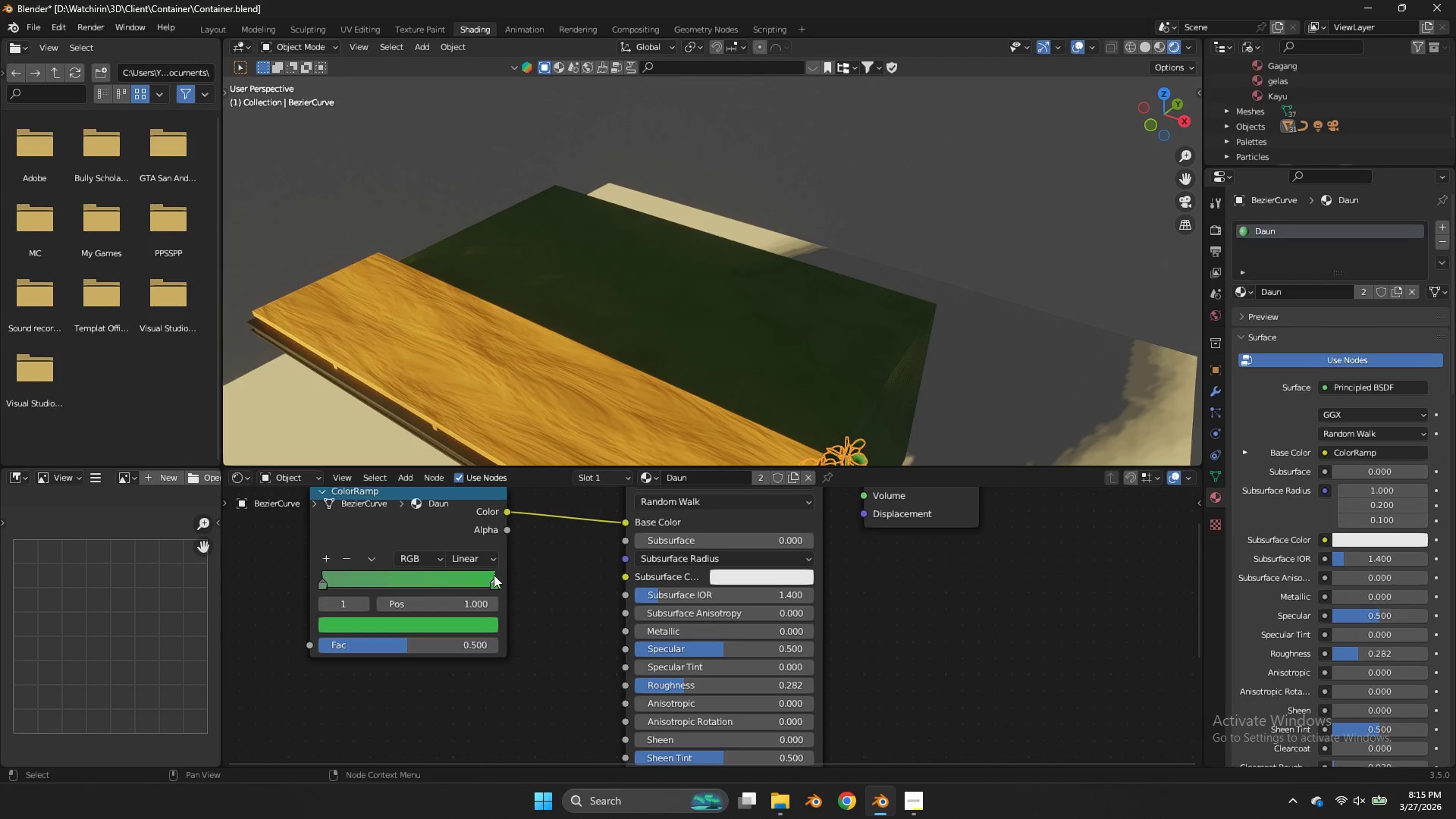 
double_click([486, 620])
 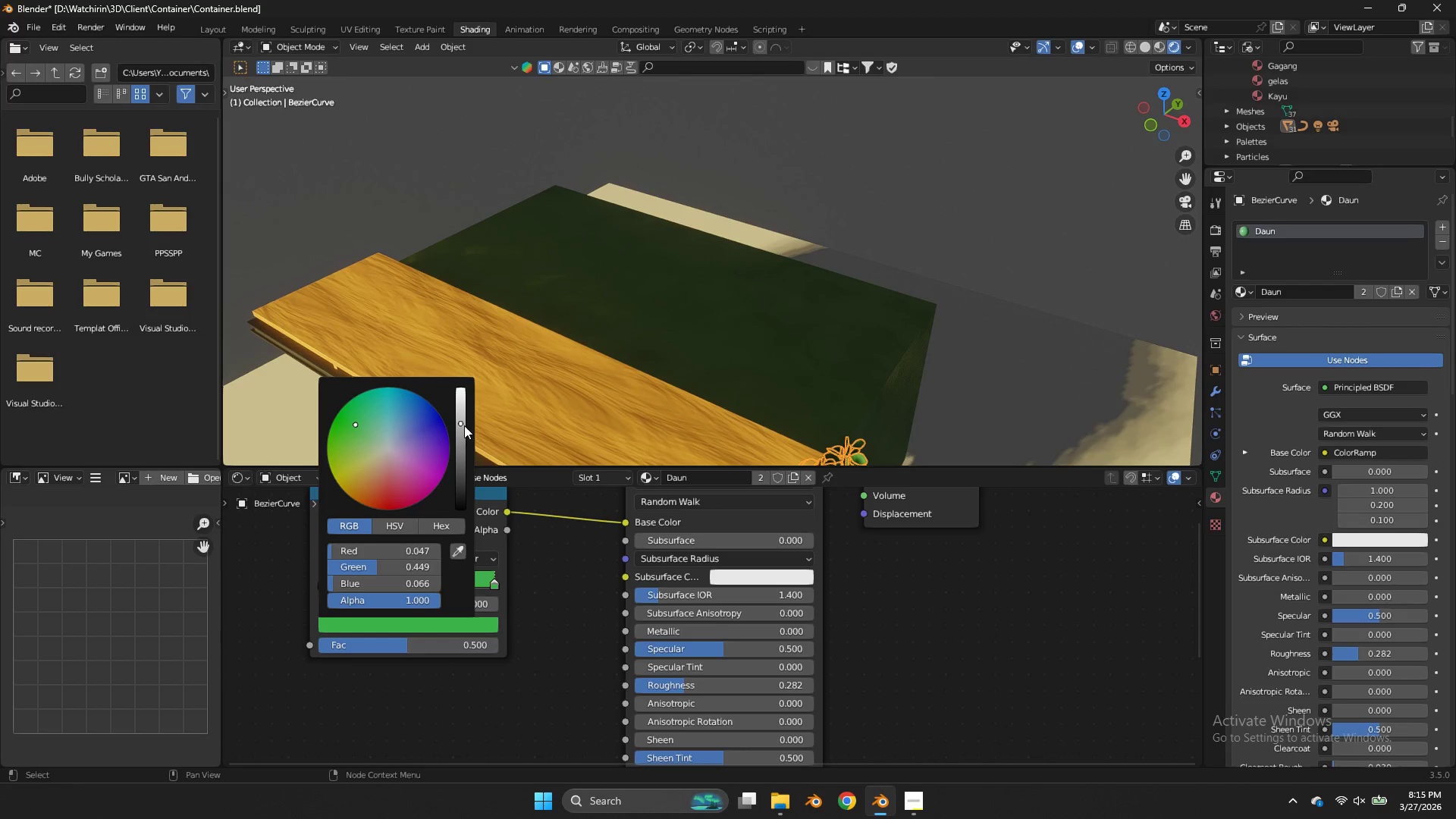 
left_click_drag(start_coordinate=[463, 424], to_coordinate=[824, 392])
 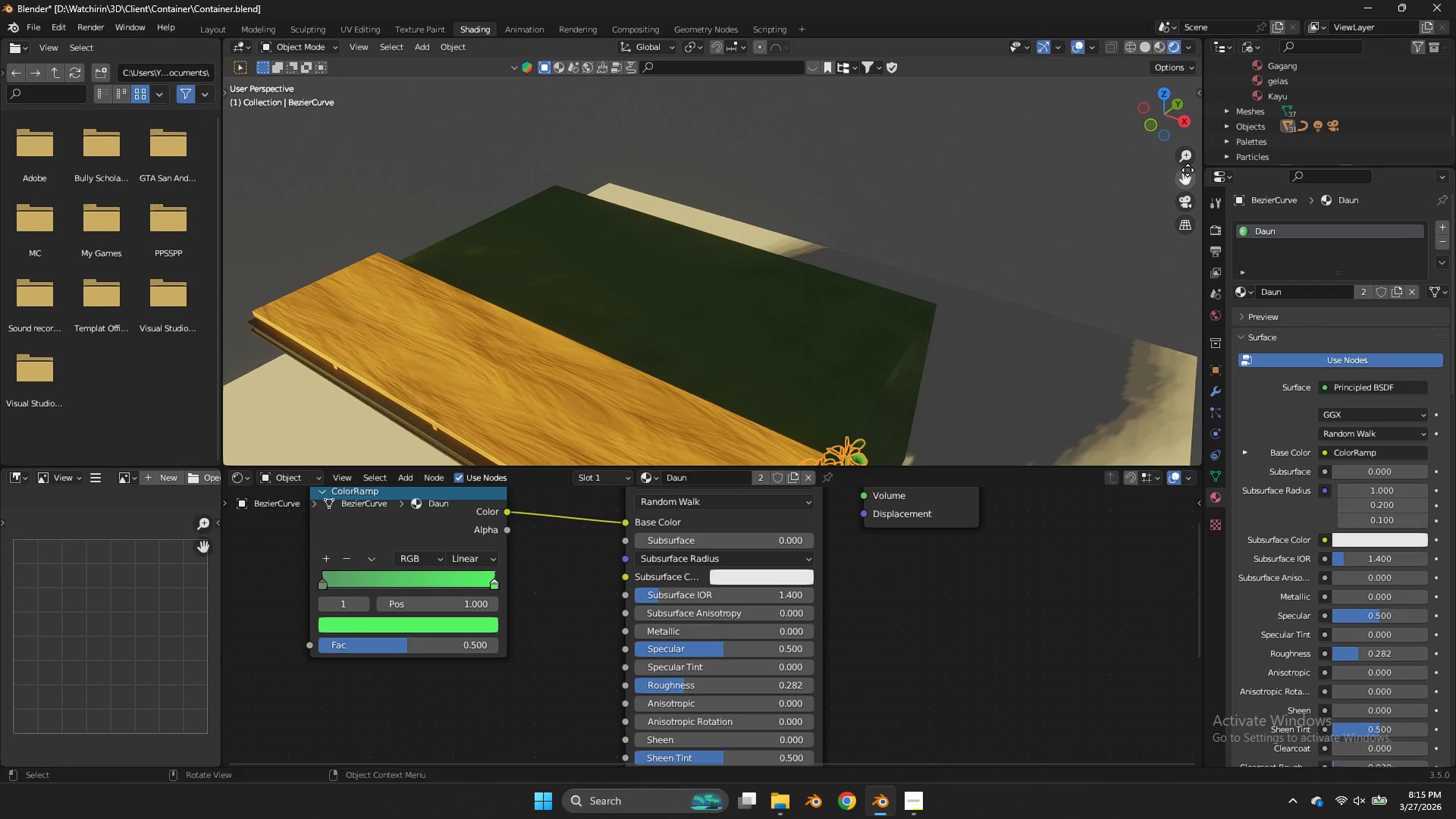 
left_click_drag(start_coordinate=[1187, 171], to_coordinate=[1125, 439])
 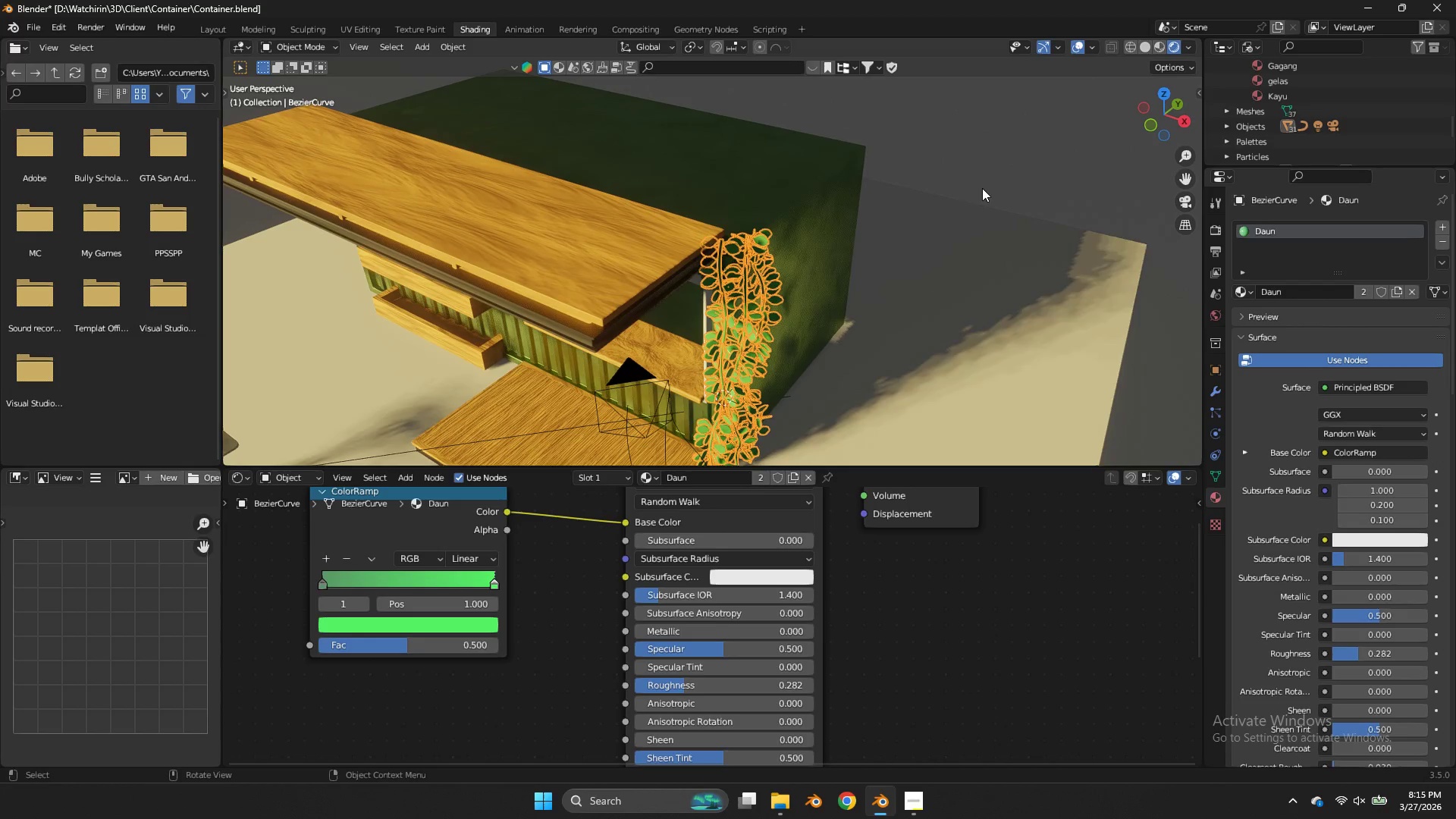 
left_click([982, 188])
 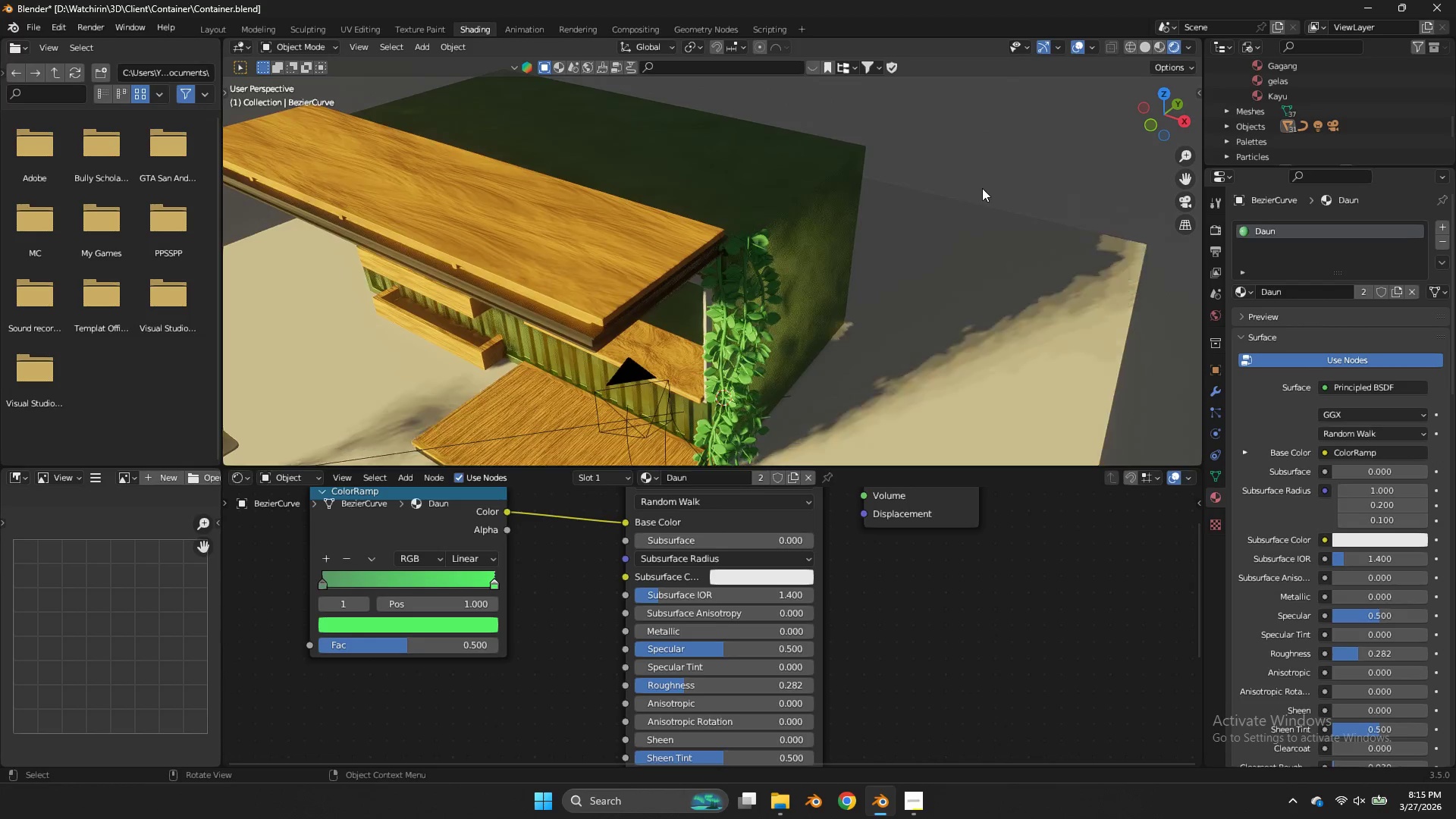 
scroll: coordinate [982, 188], scroll_direction: up, amount: 3.0
 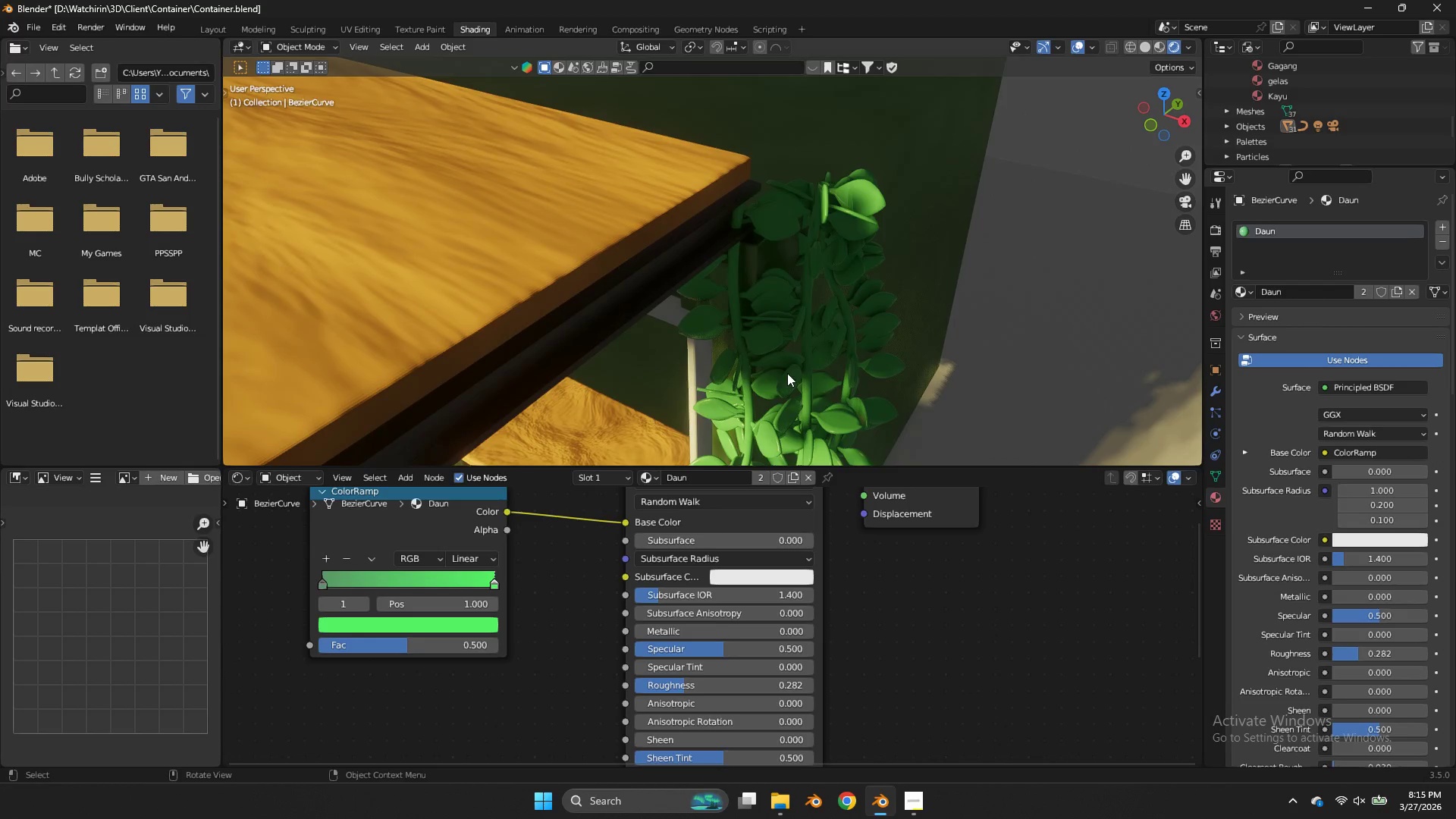 
left_click([787, 373])
 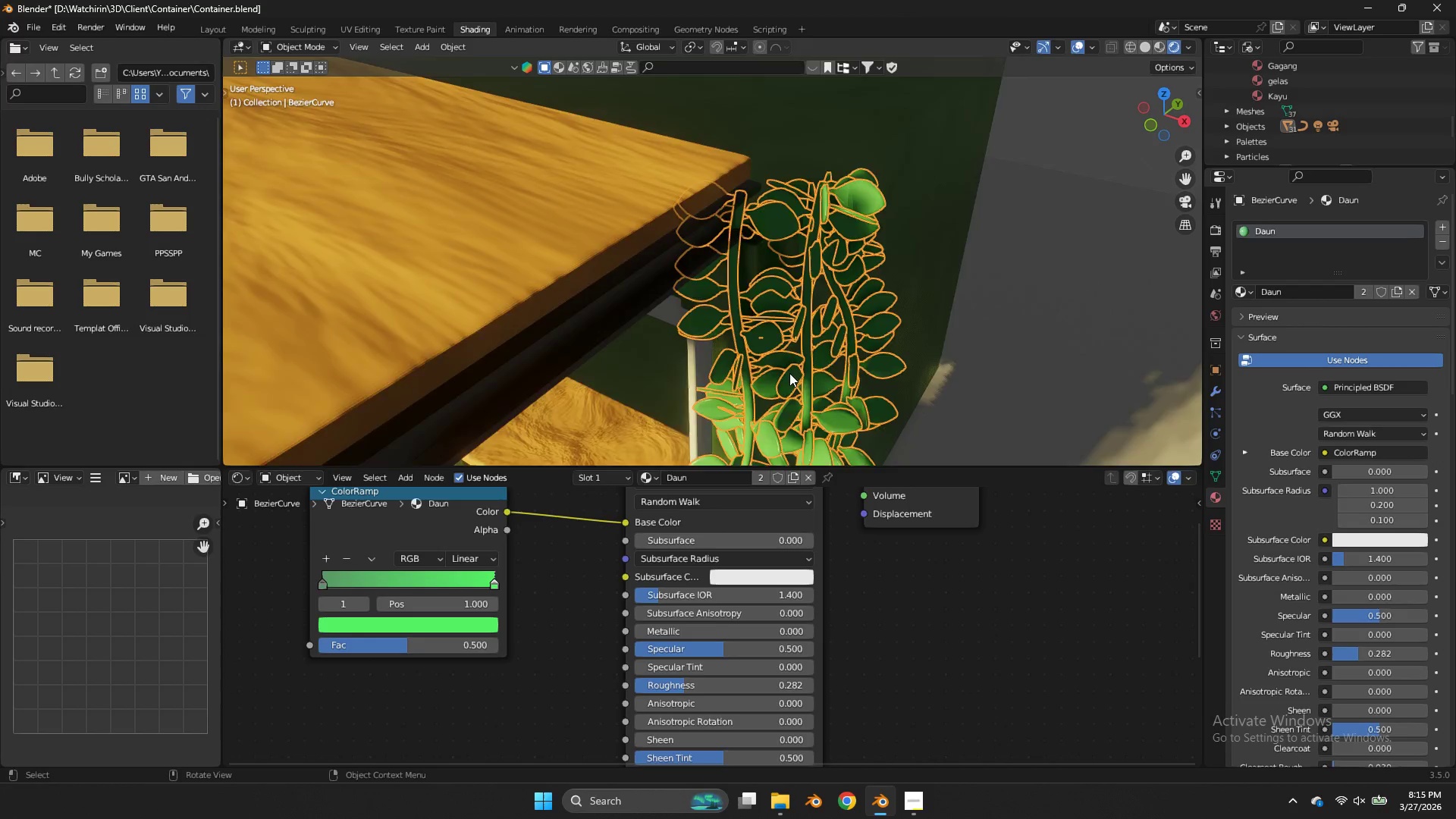 
scroll: coordinate [789, 373], scroll_direction: down, amount: 2.0
 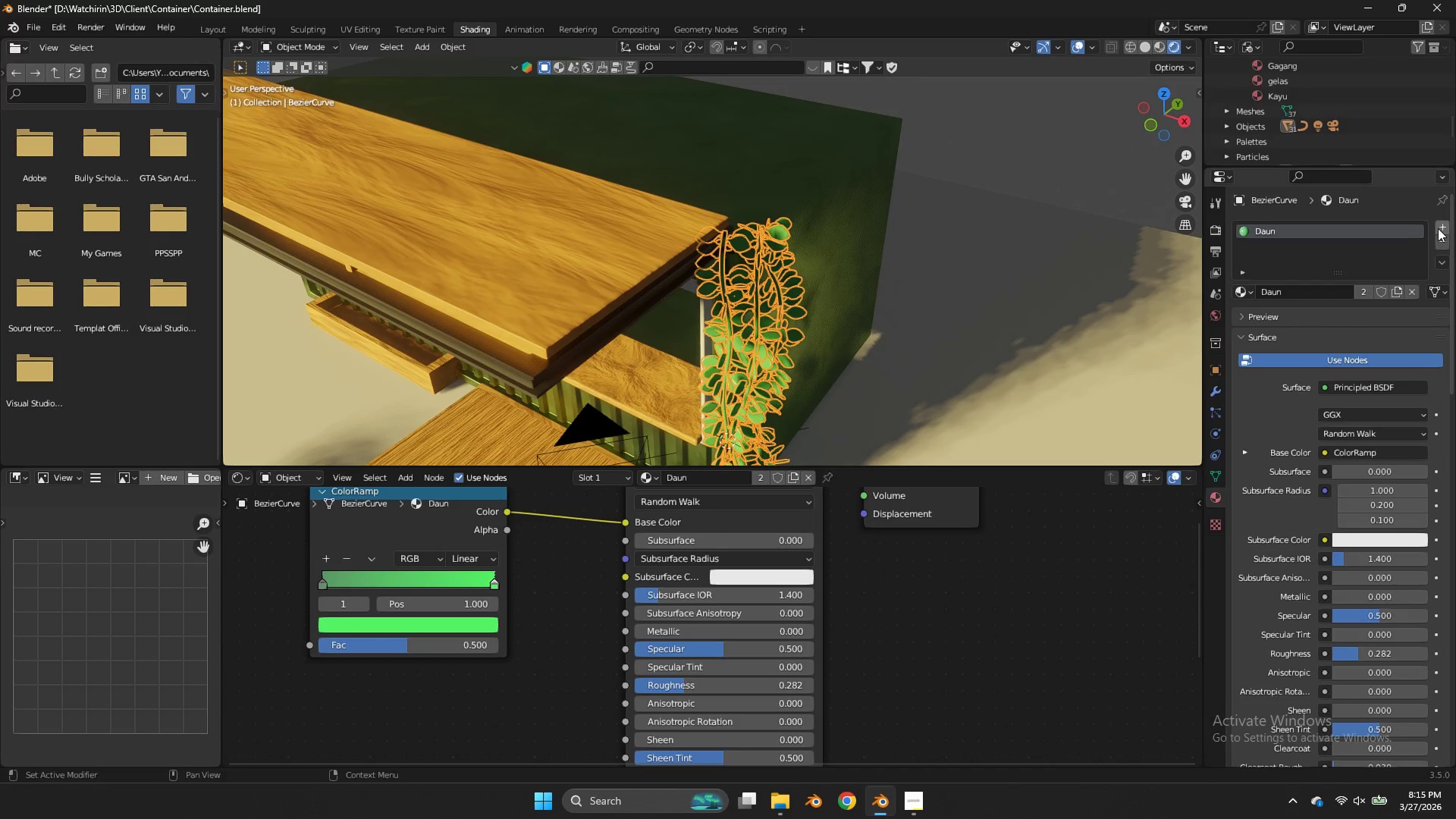 
left_click([1397, 294])
 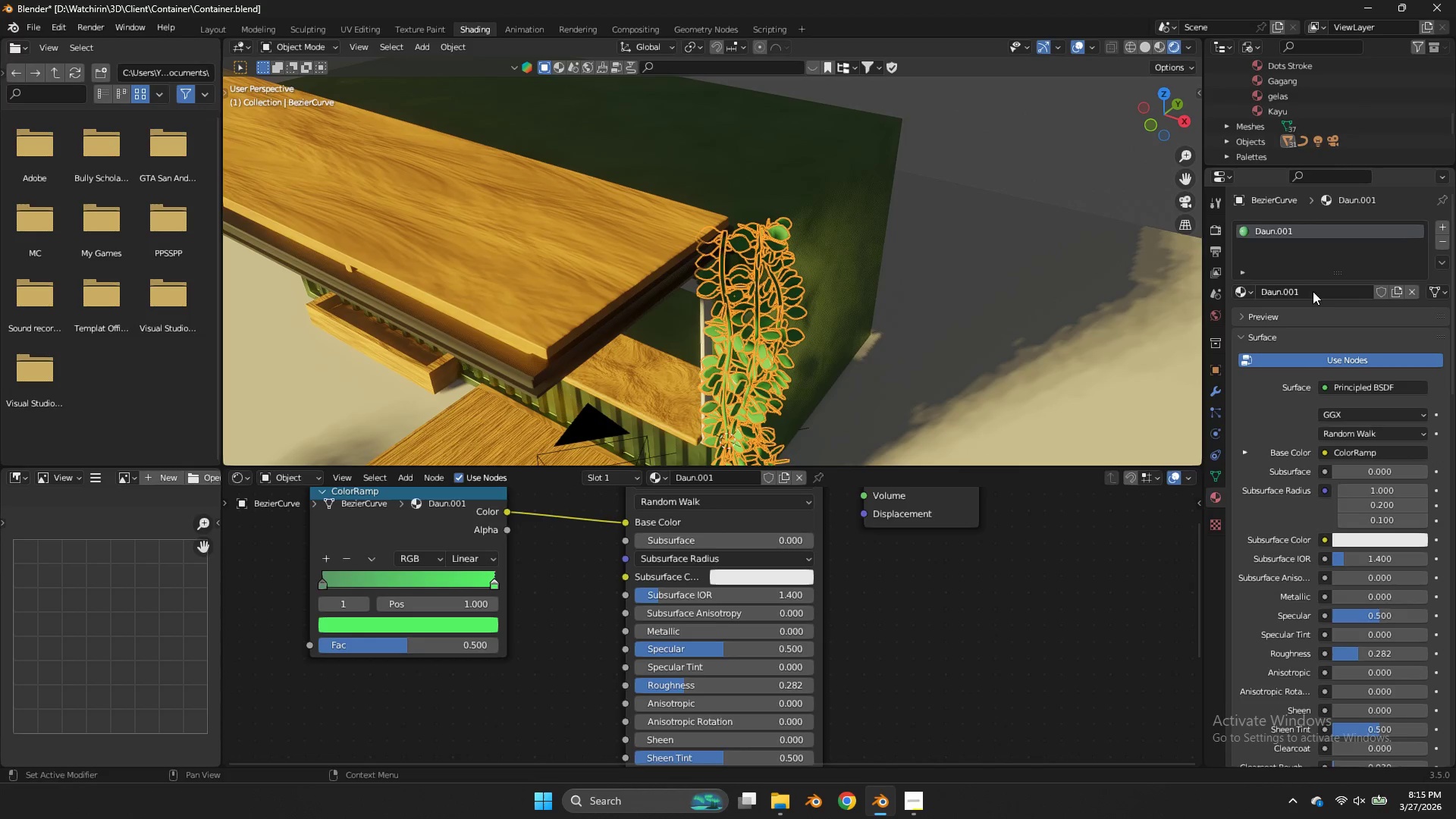 
left_click([1313, 291])
 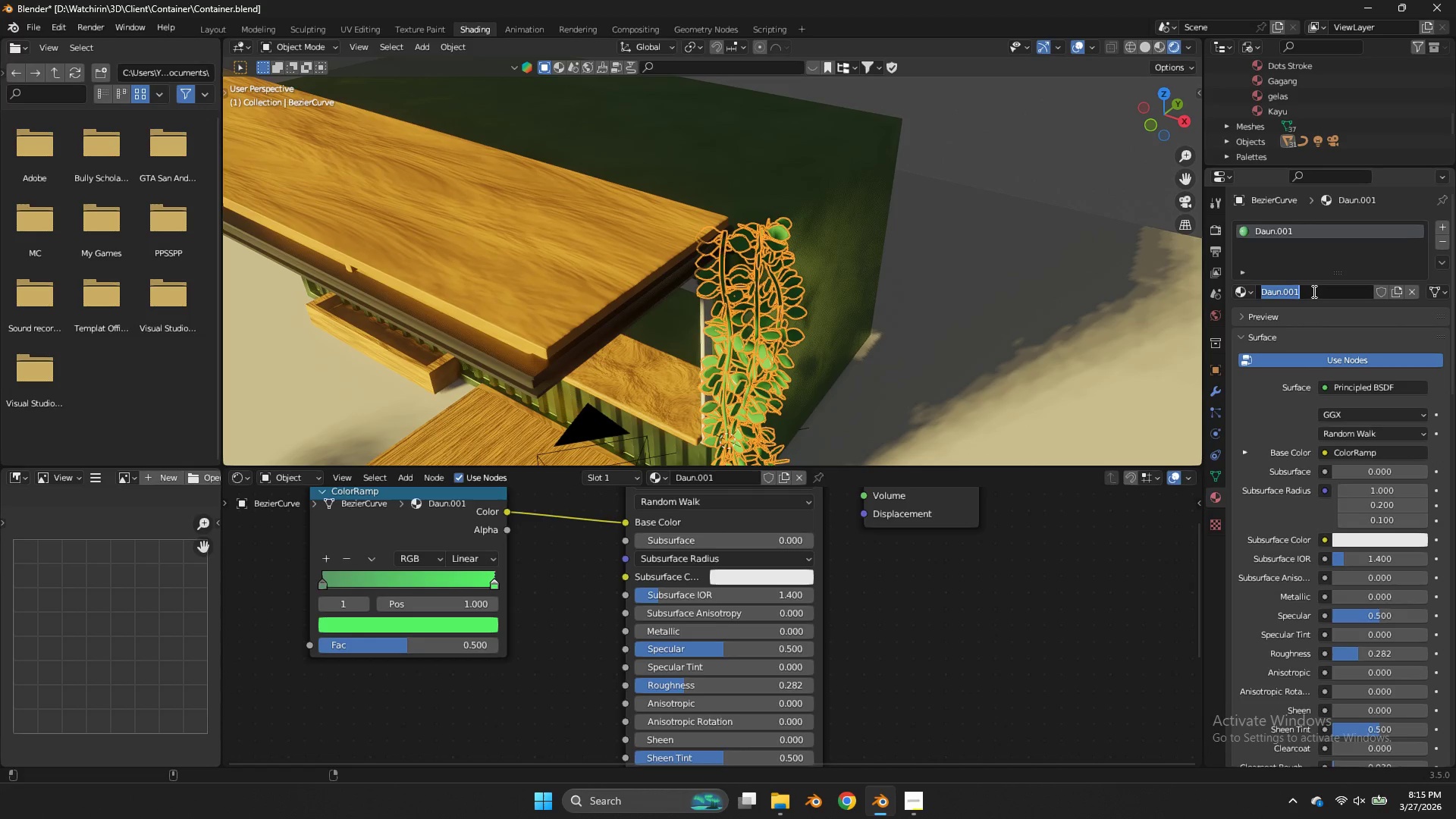 
type(Vine)
 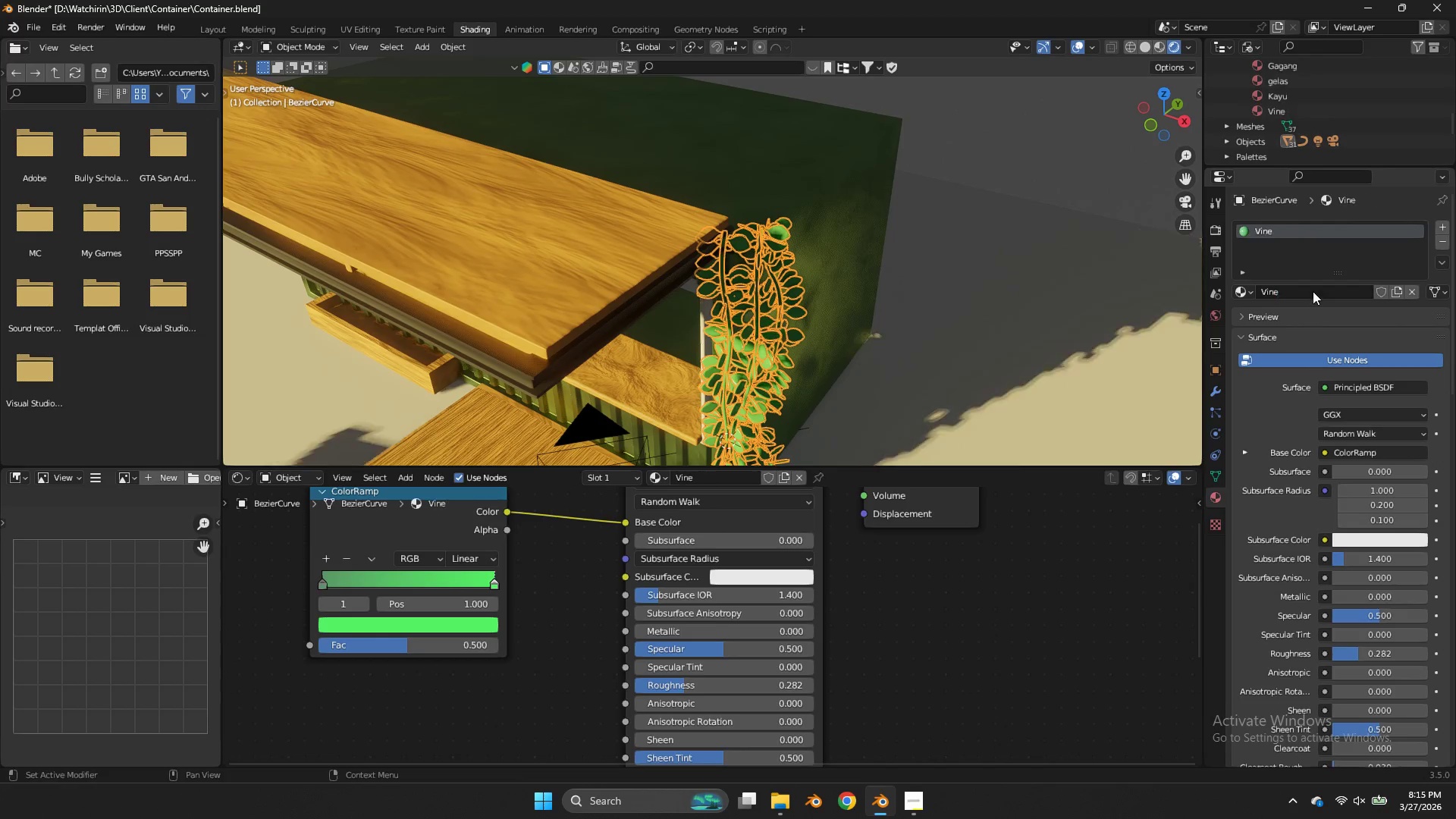 
key(Enter)
 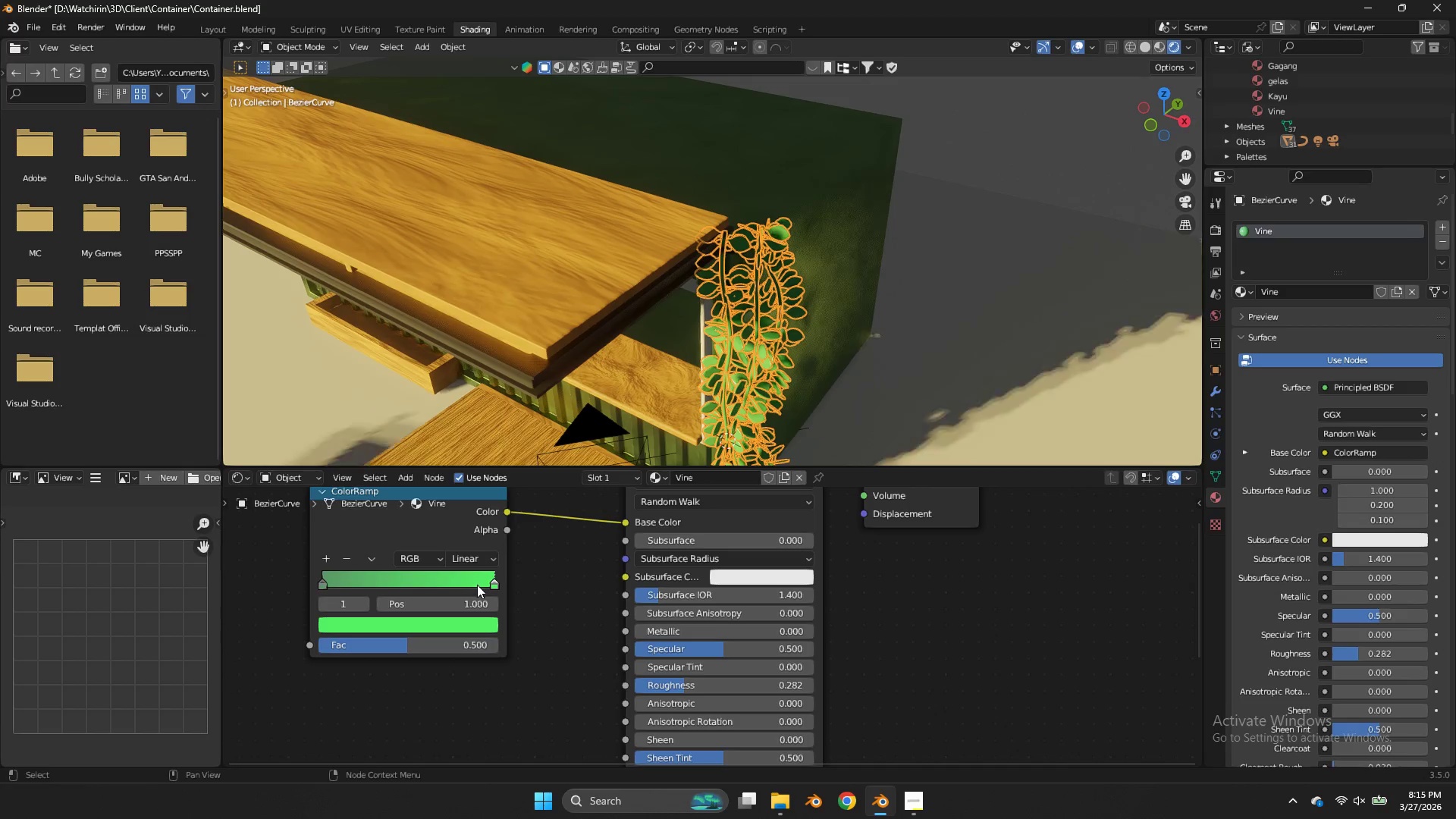 
left_click([488, 621])
 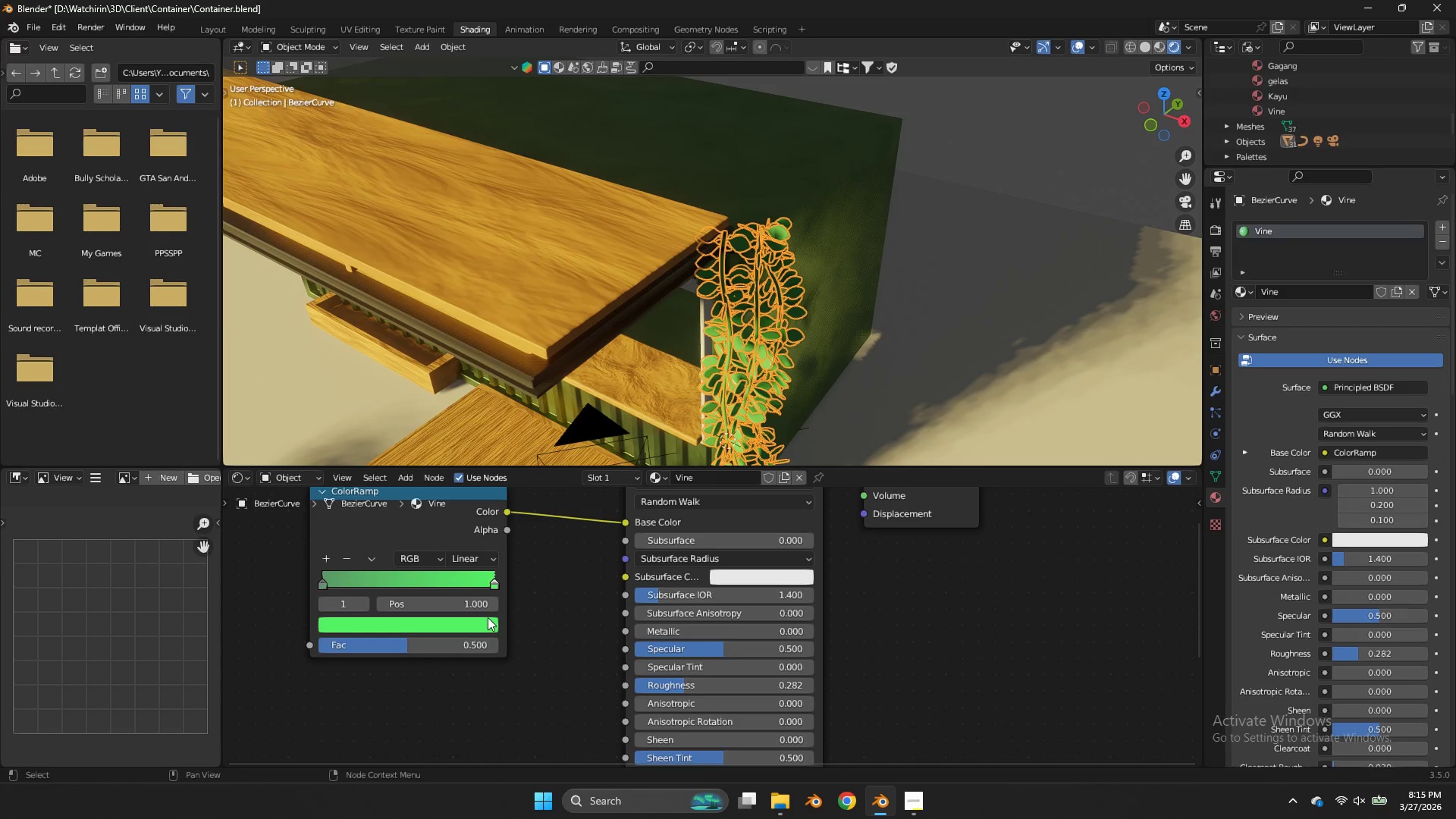 
left_click([482, 620])
 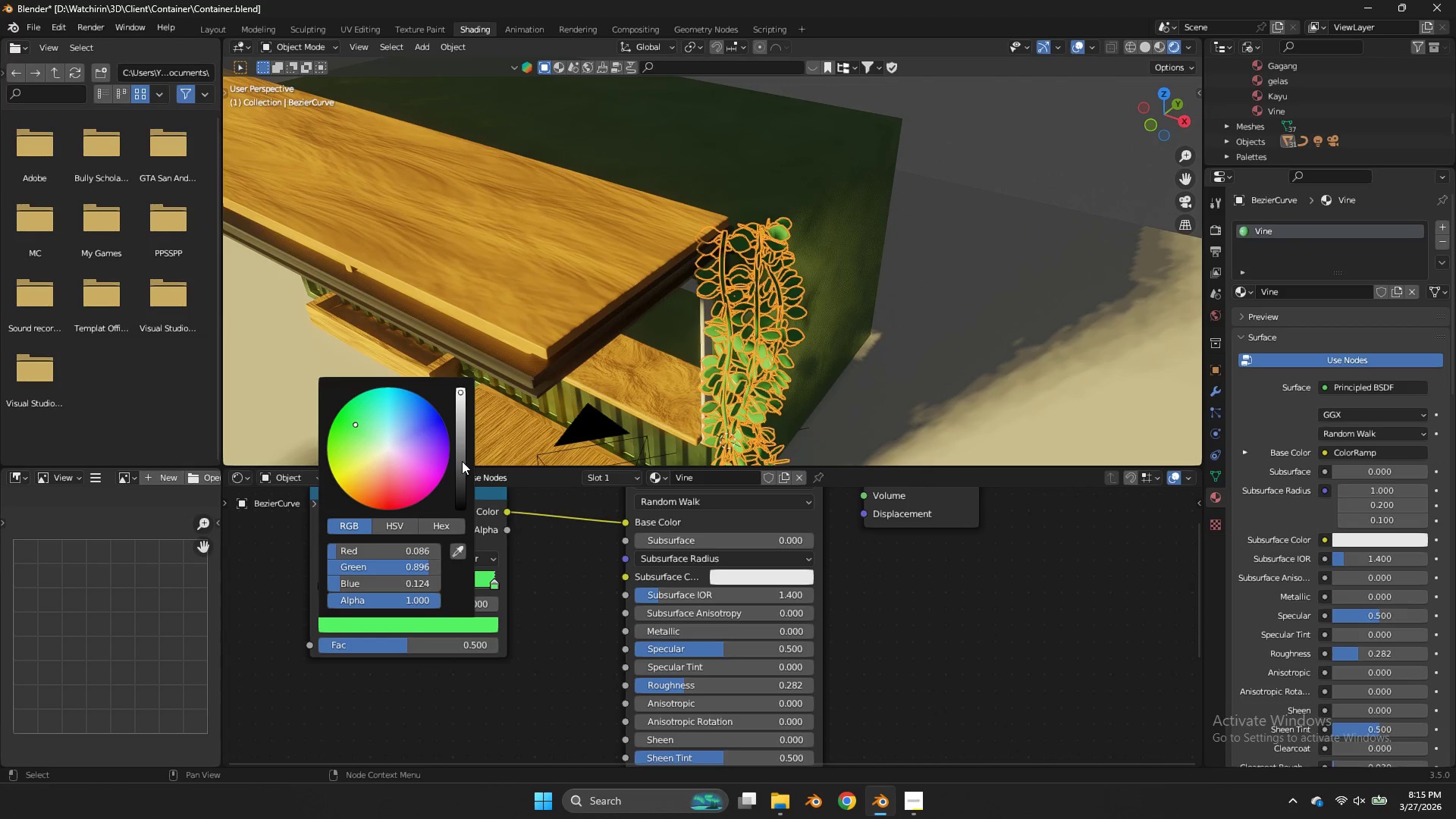 
left_click_drag(start_coordinate=[462, 461], to_coordinate=[826, 484])
 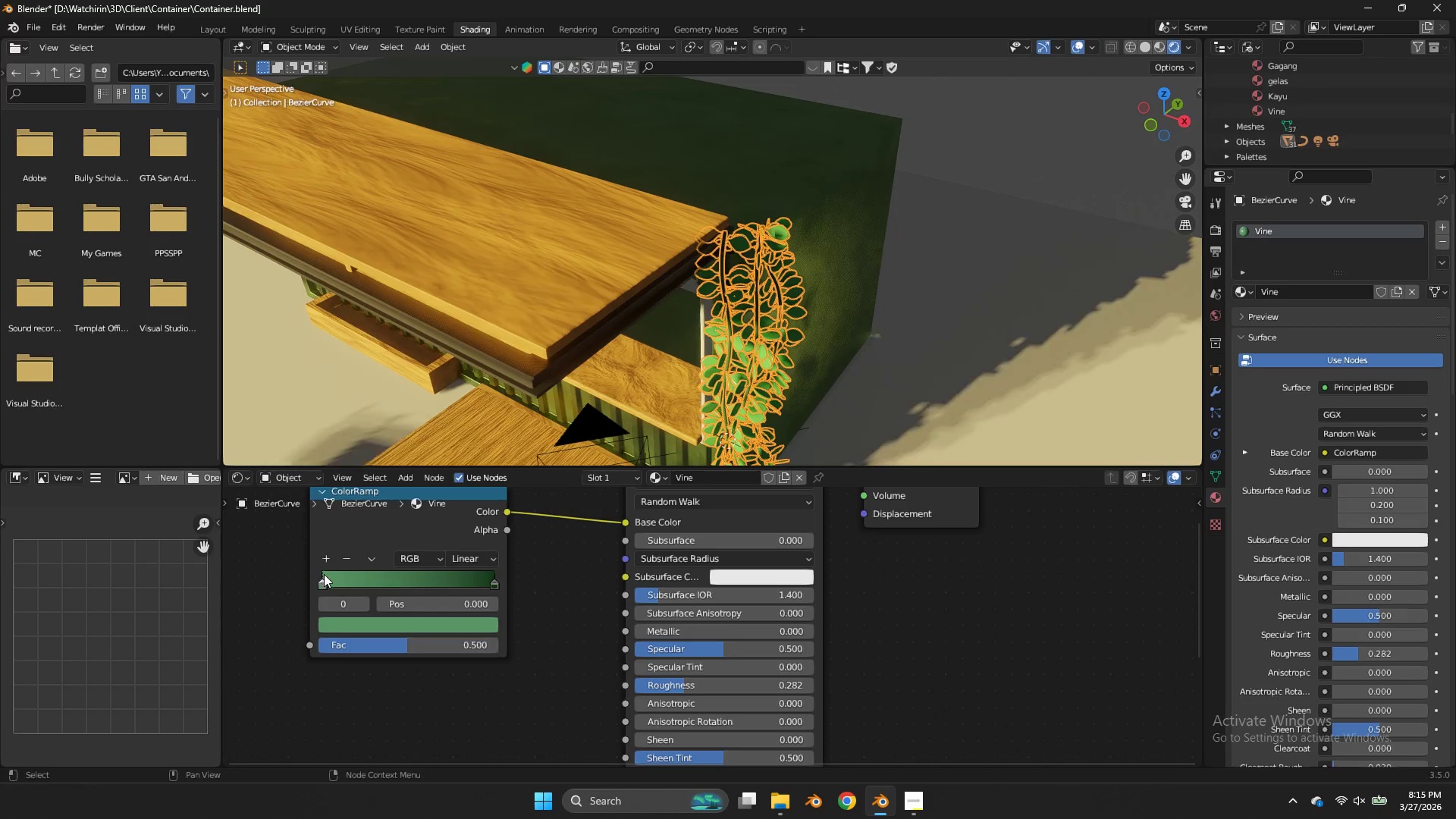 
double_click([340, 619])
 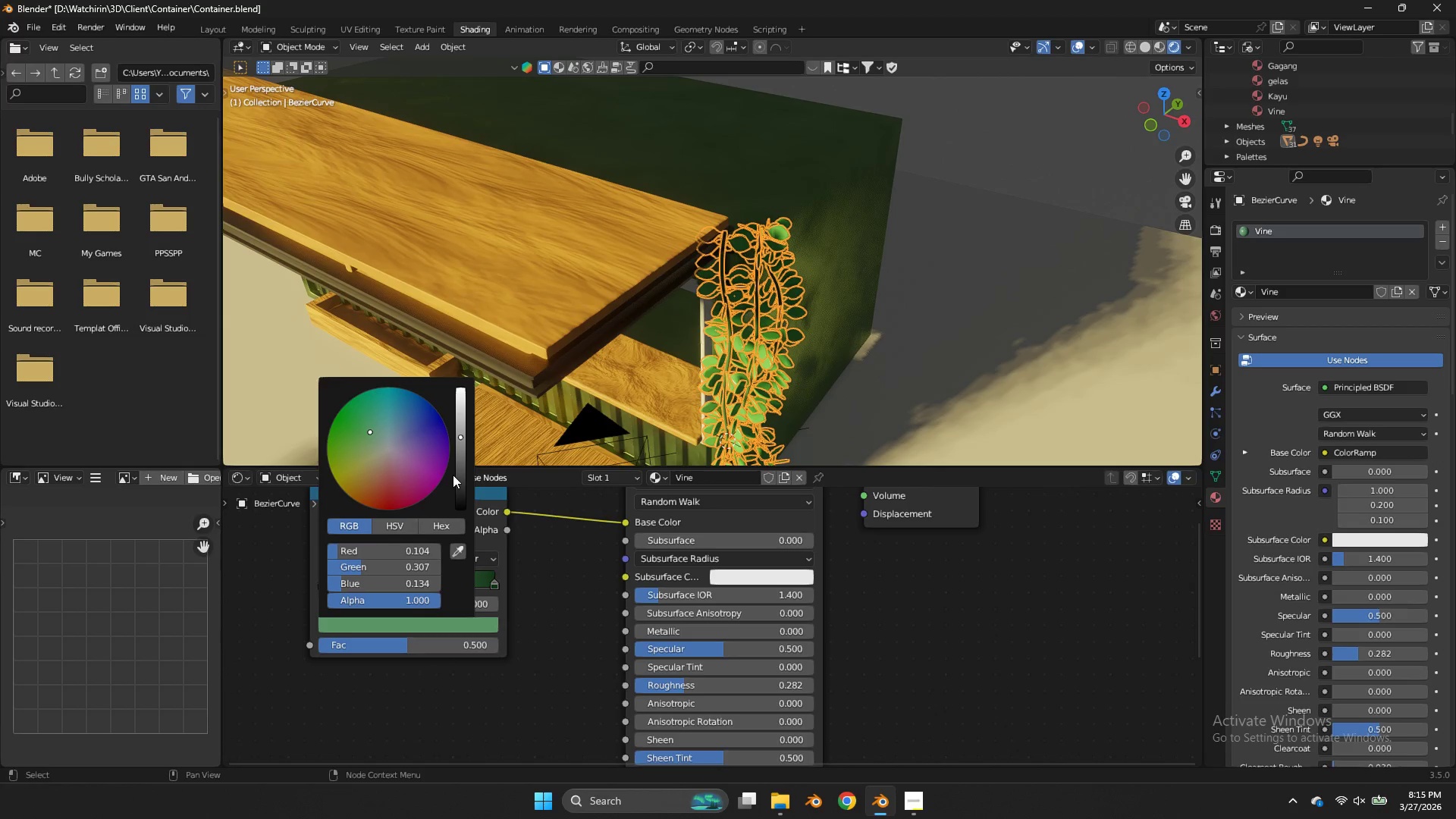 
left_click_drag(start_coordinate=[454, 475], to_coordinate=[455, 495])
 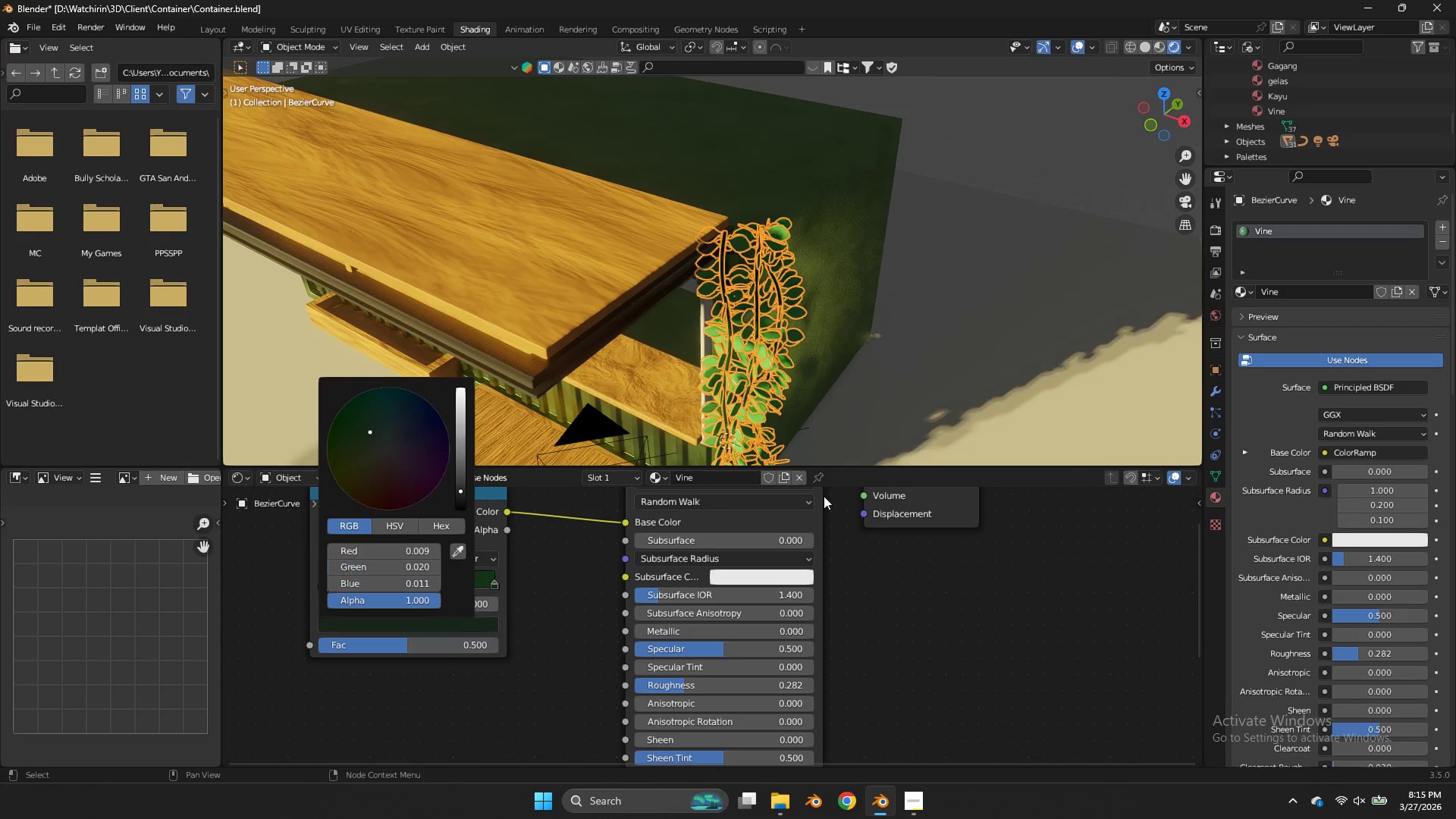 
left_click_drag(start_coordinate=[460, 489], to_coordinate=[818, 329])
 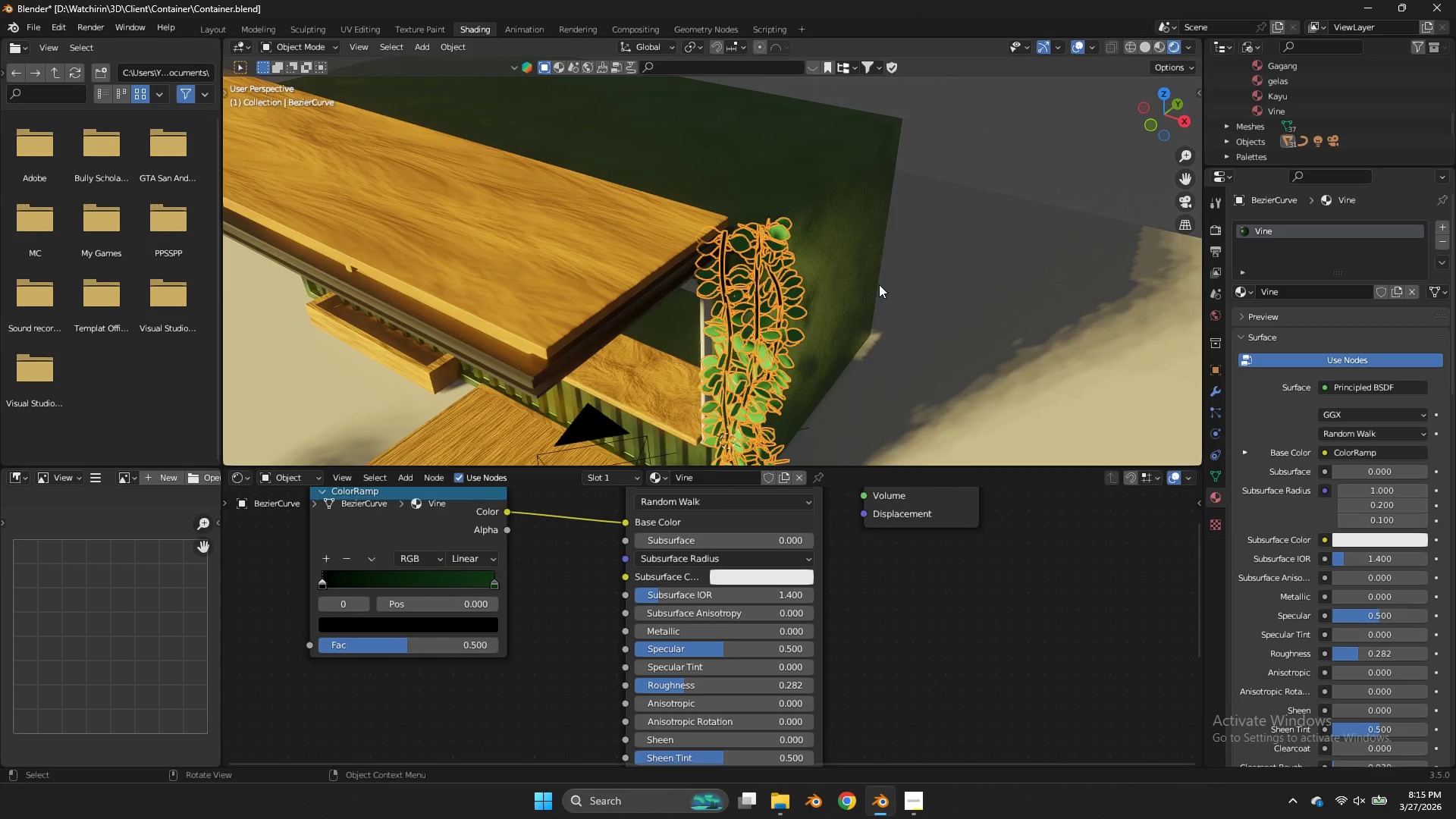 
scroll: coordinate [879, 284], scroll_direction: up, amount: 2.0
 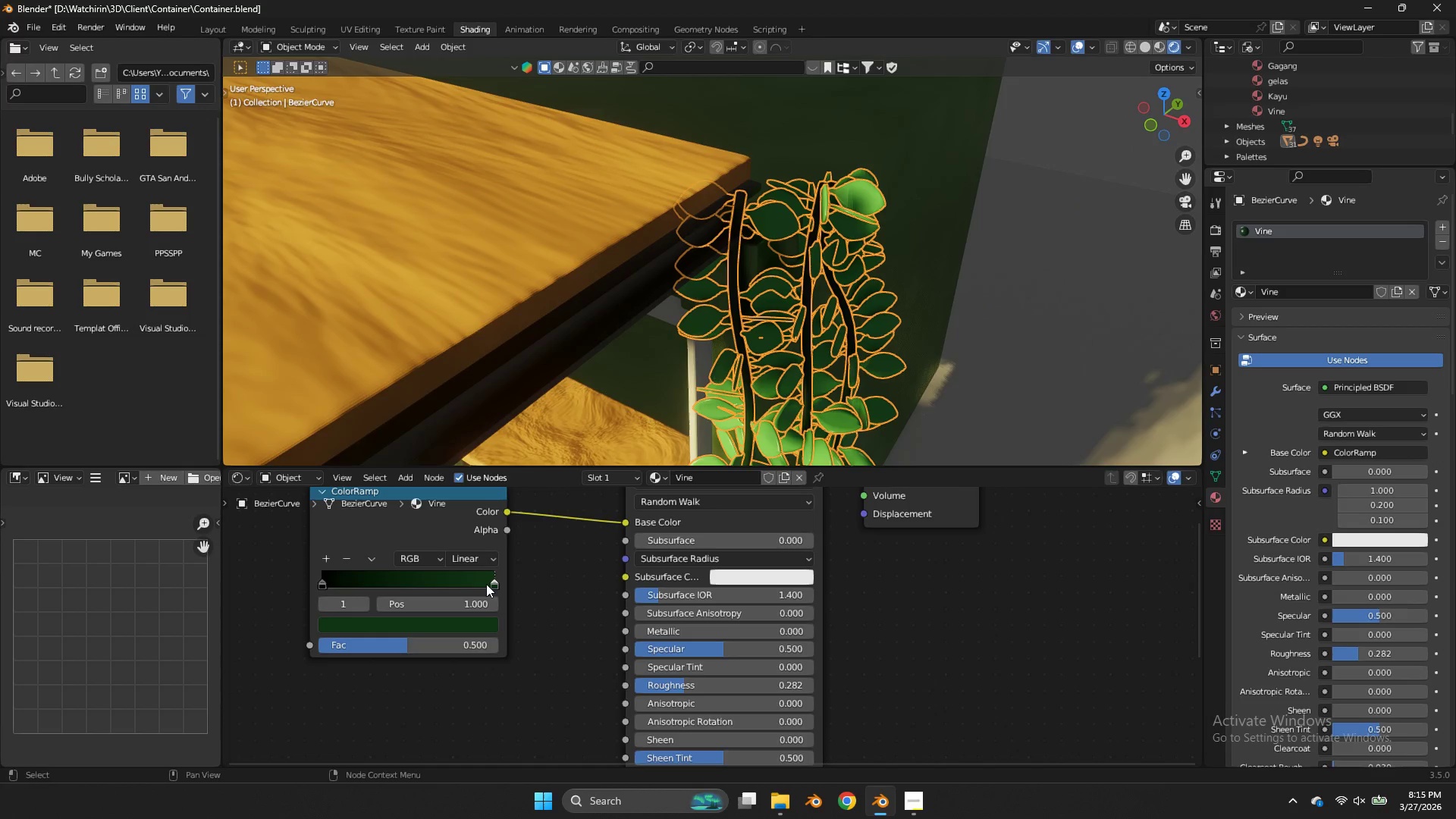 
double_click([475, 627])
 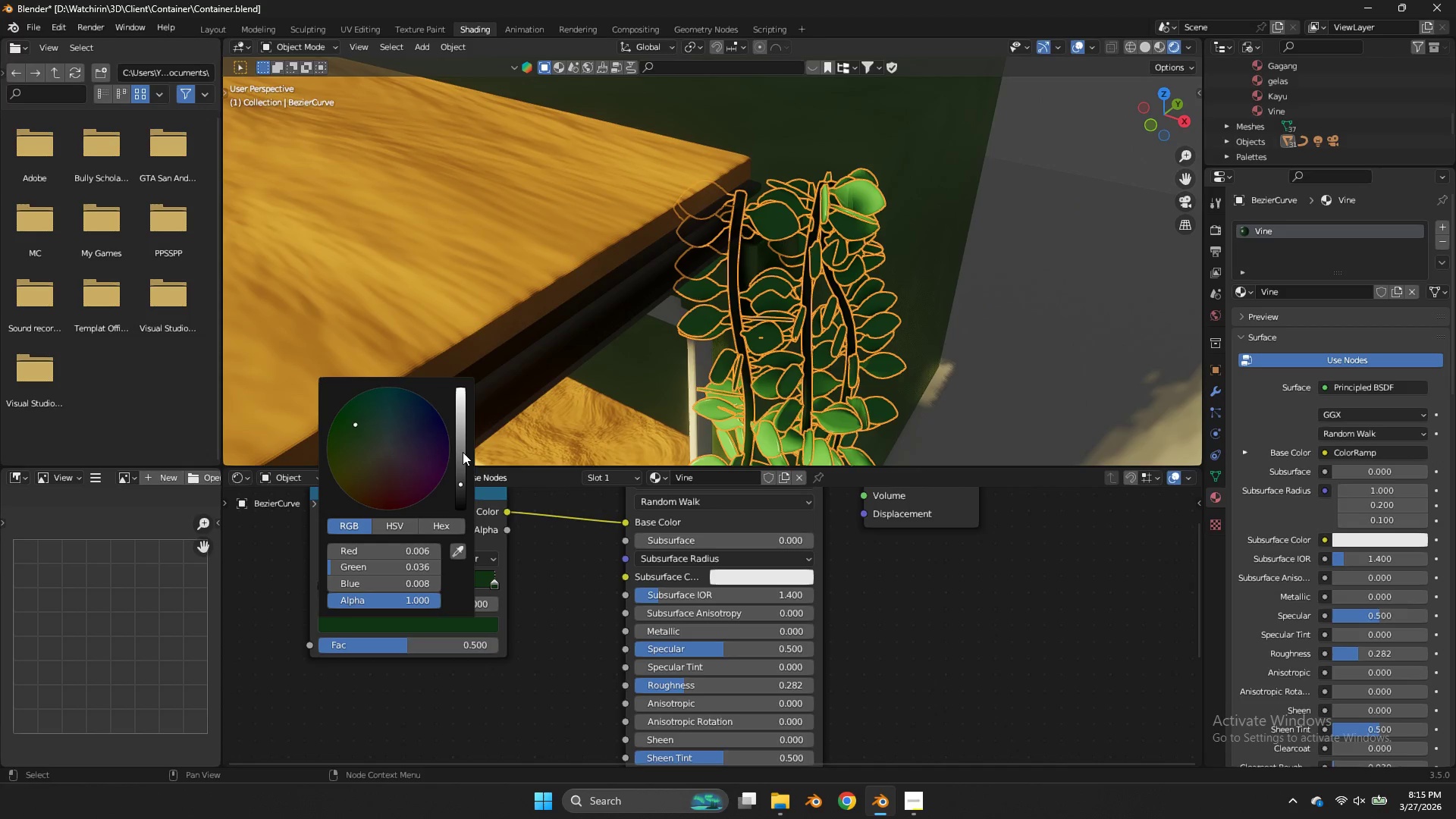 
left_click_drag(start_coordinate=[463, 452], to_coordinate=[821, 457])
 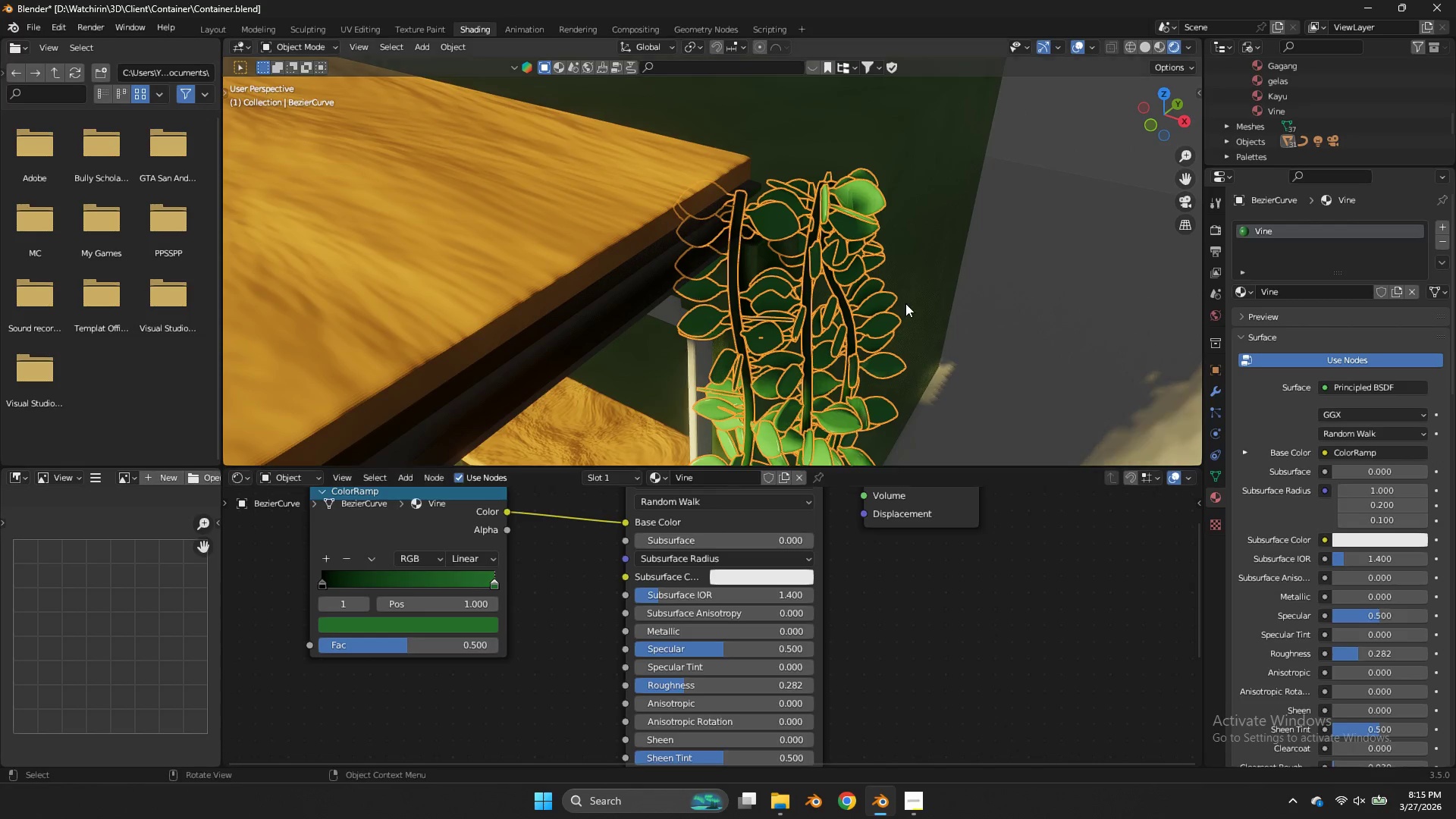 
left_click([905, 303])
 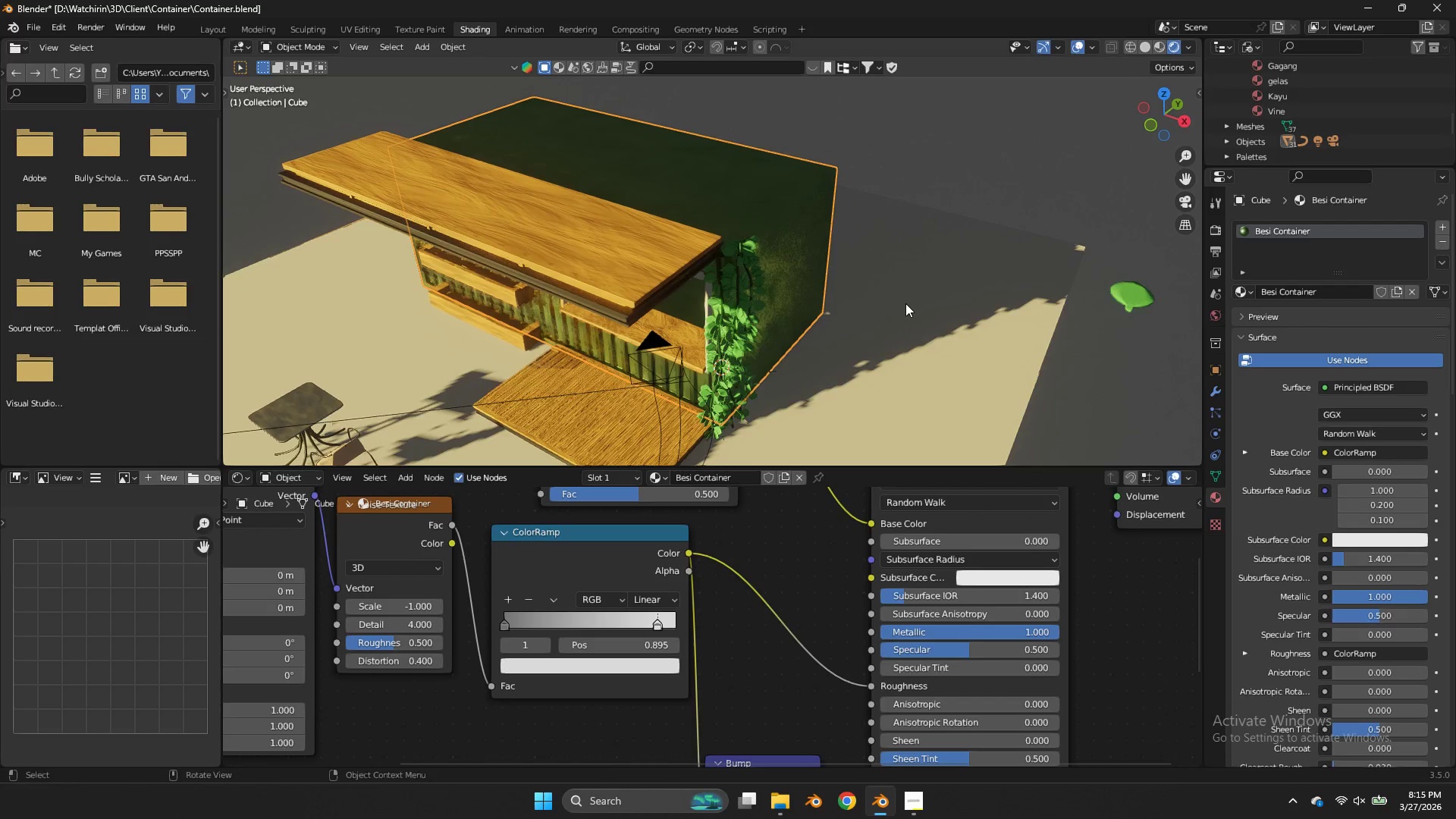 
scroll: coordinate [905, 303], scroll_direction: down, amount: 4.0
 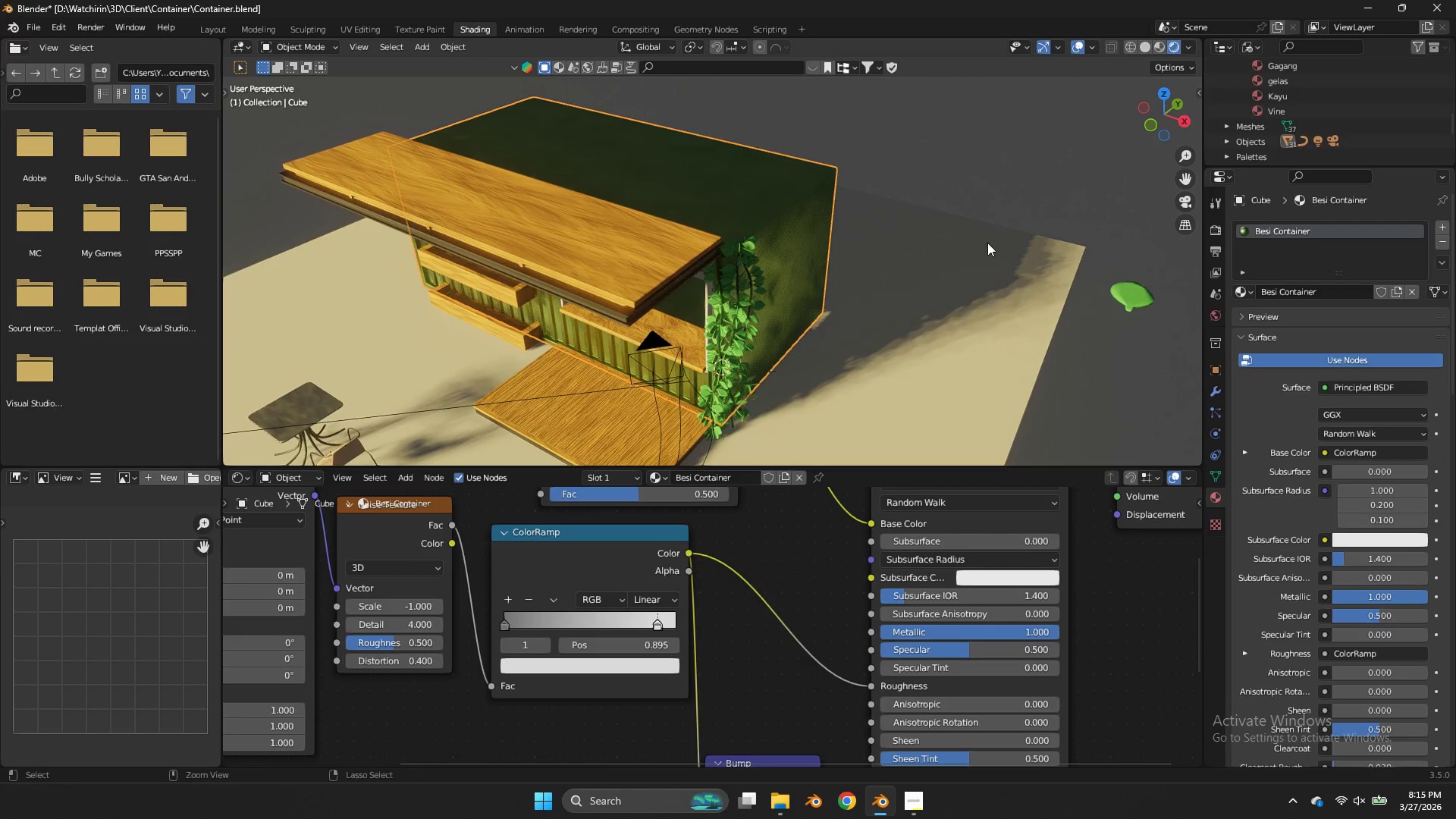 
key(Control+ControlLeft)
 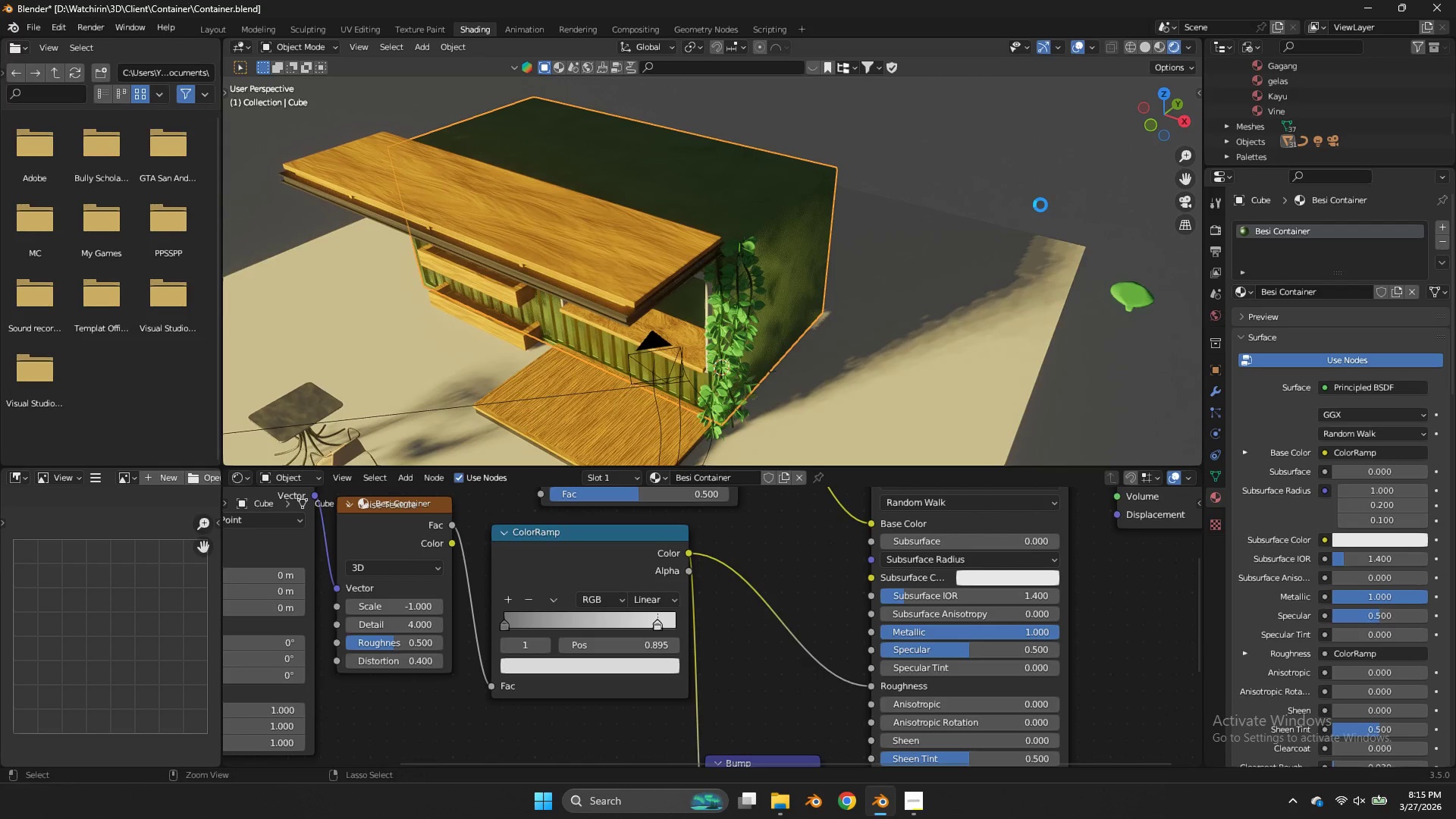 
key(Control+S)
 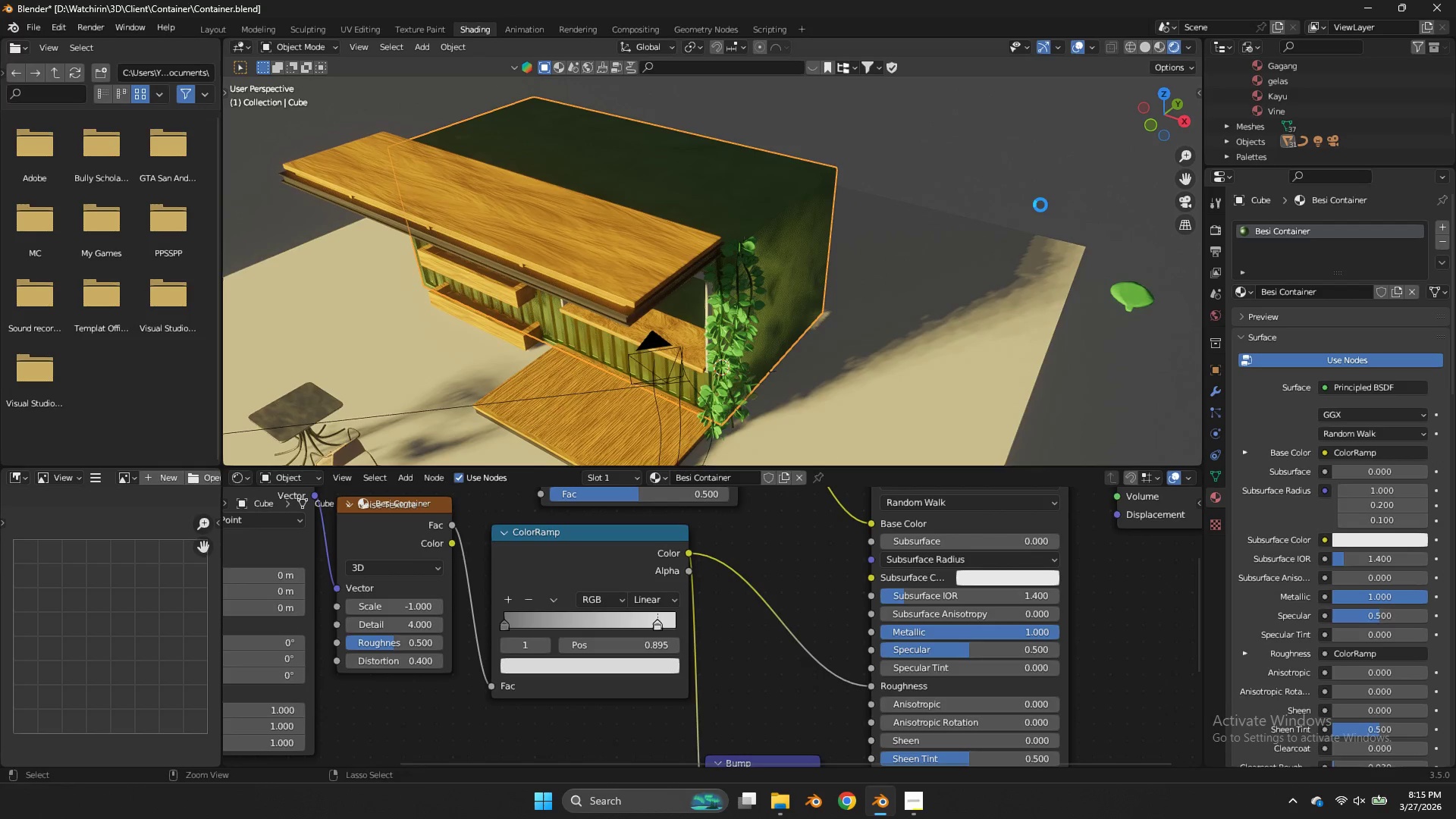 
left_click([1040, 205])
 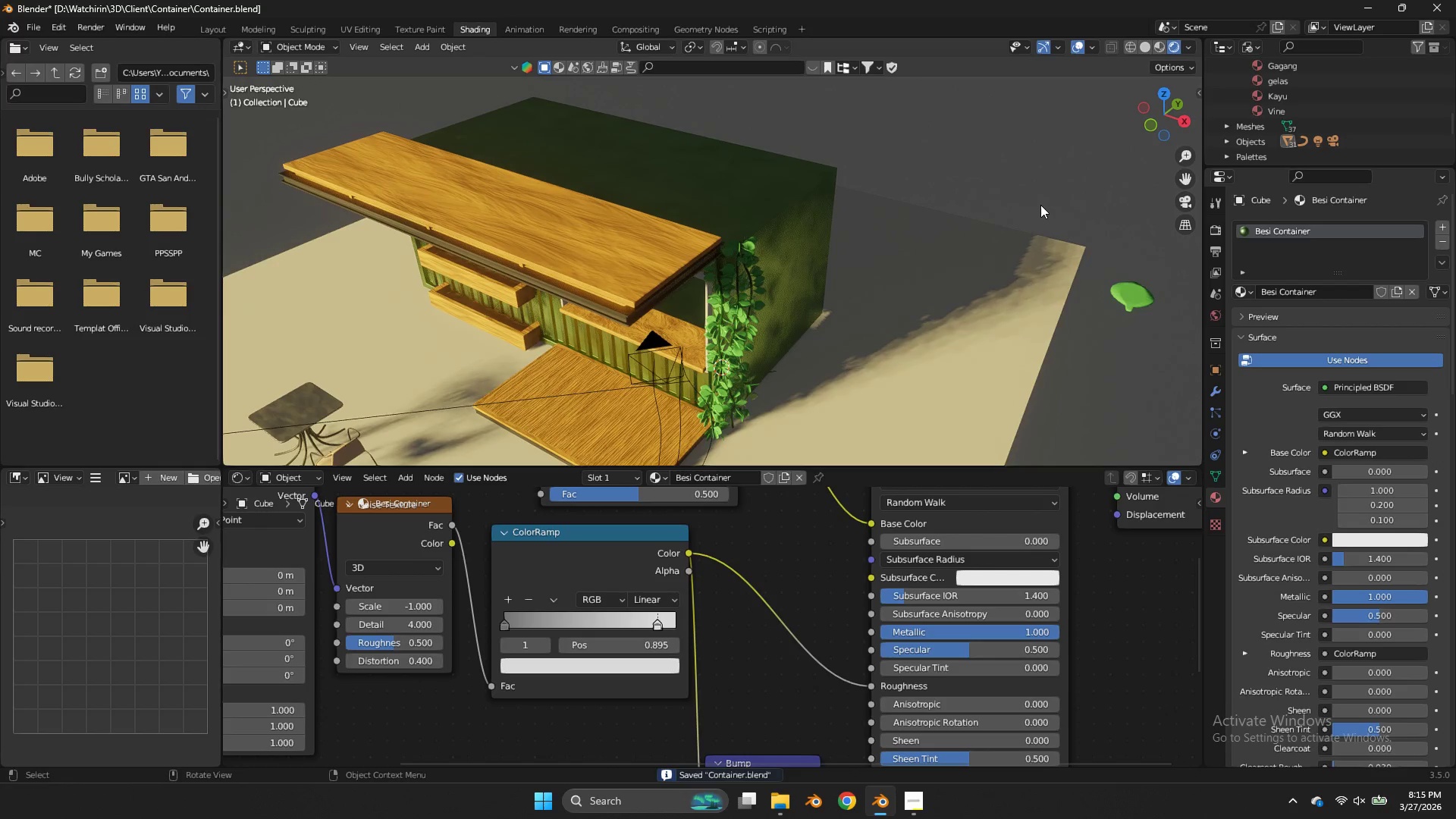 
key(Control+S)
 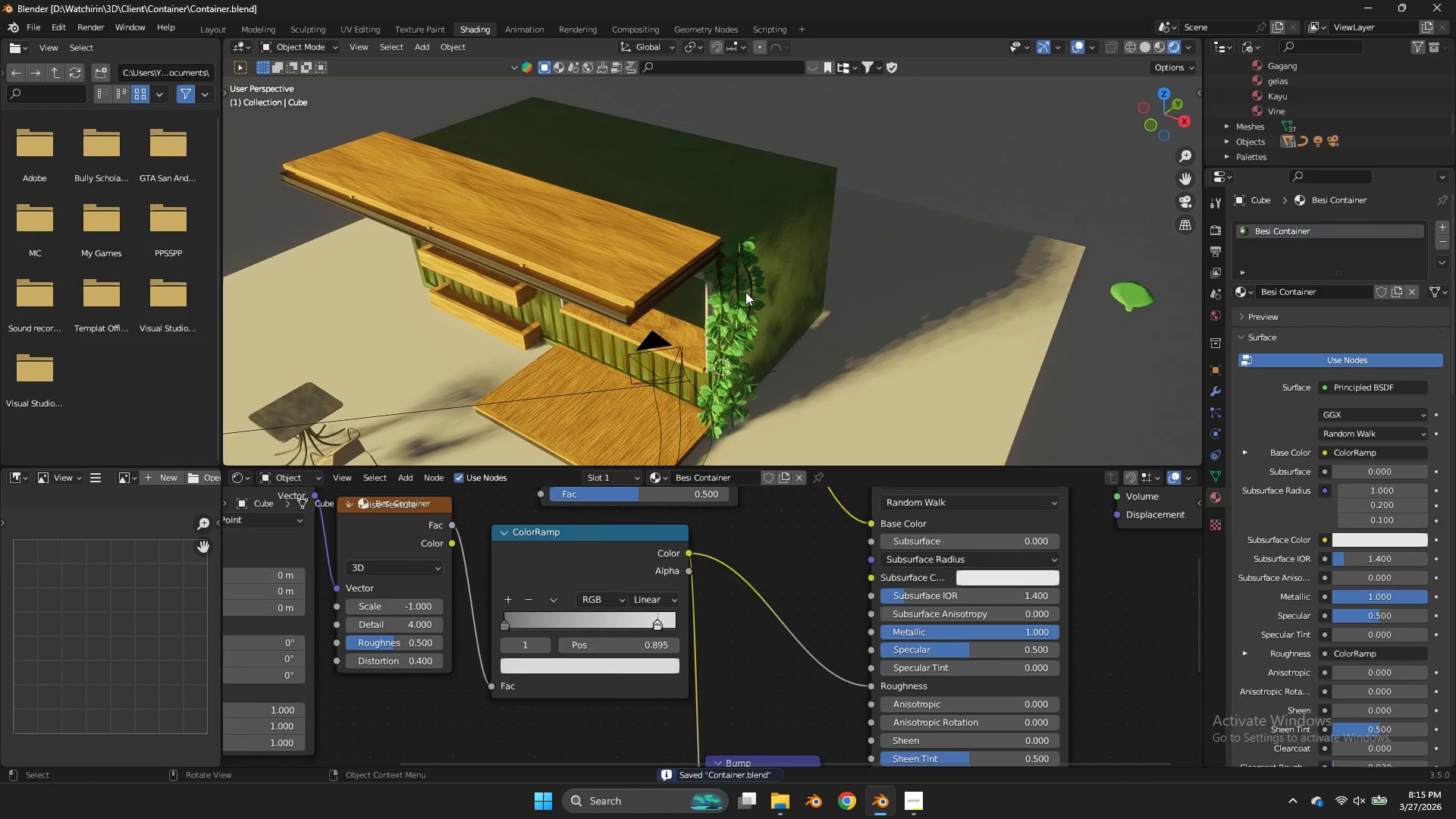 
left_click([745, 292])
 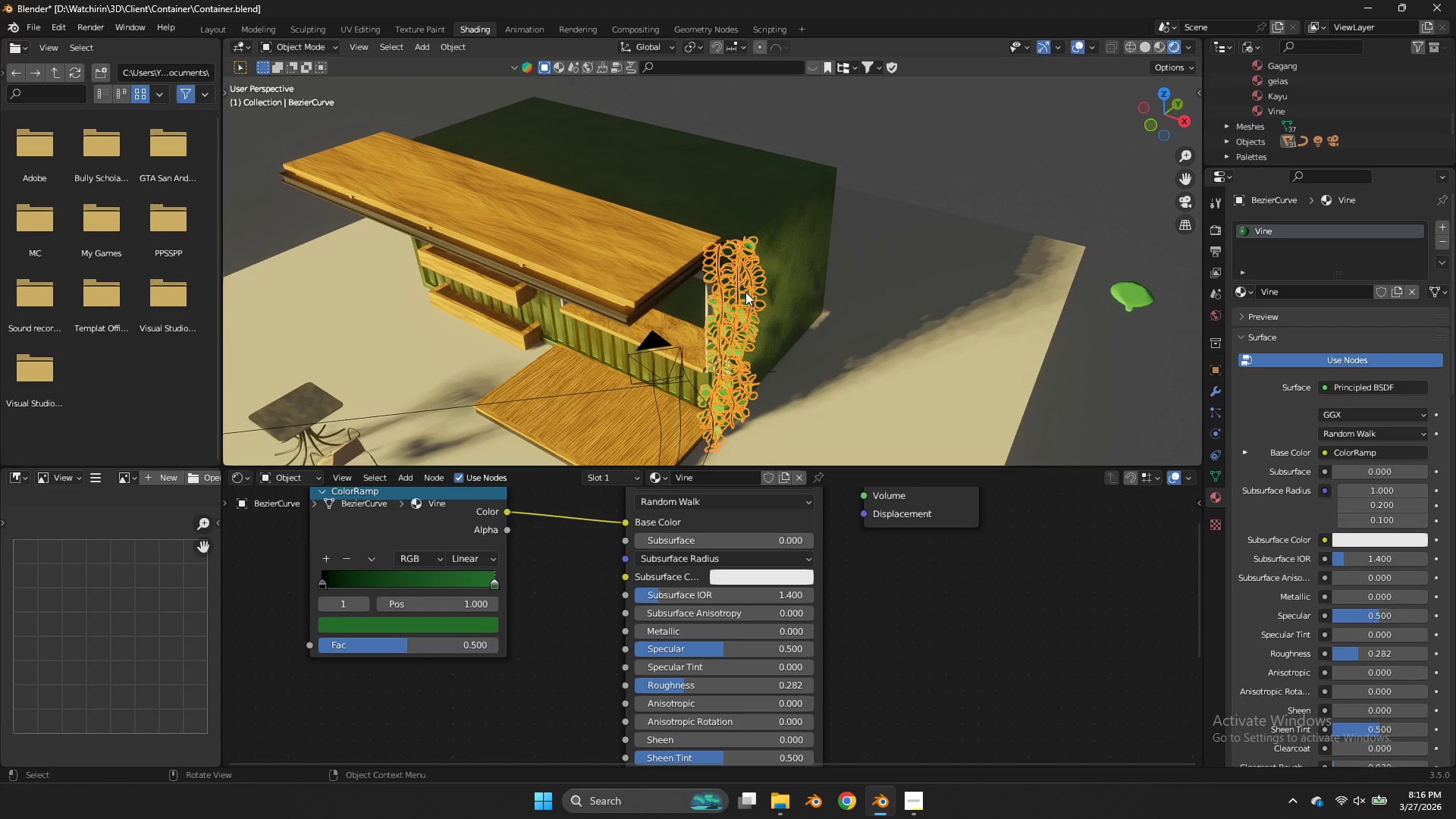 
wait(22.91)
 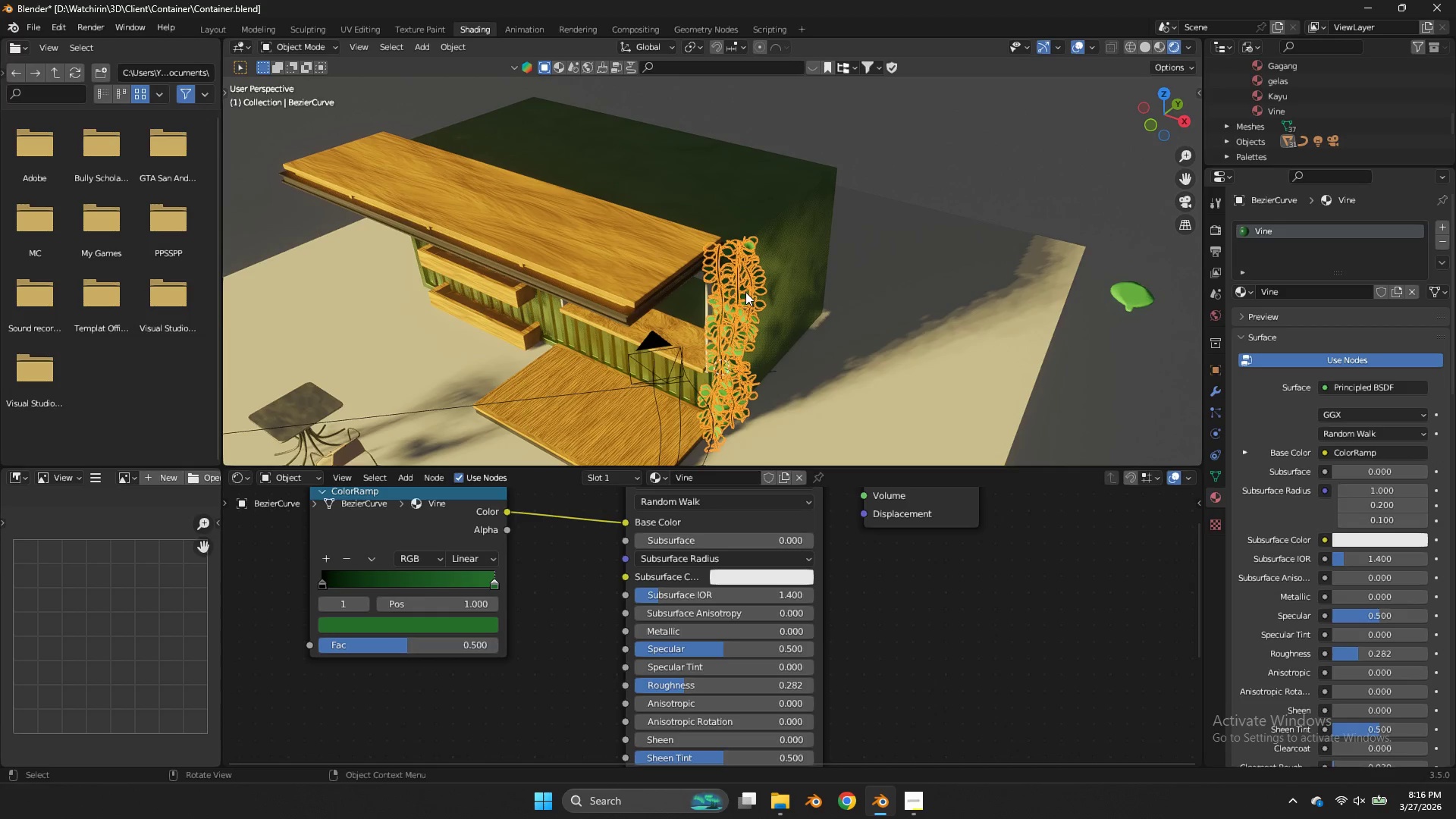 
left_click_drag(start_coordinate=[1175, 133], to_coordinate=[86, 104])
 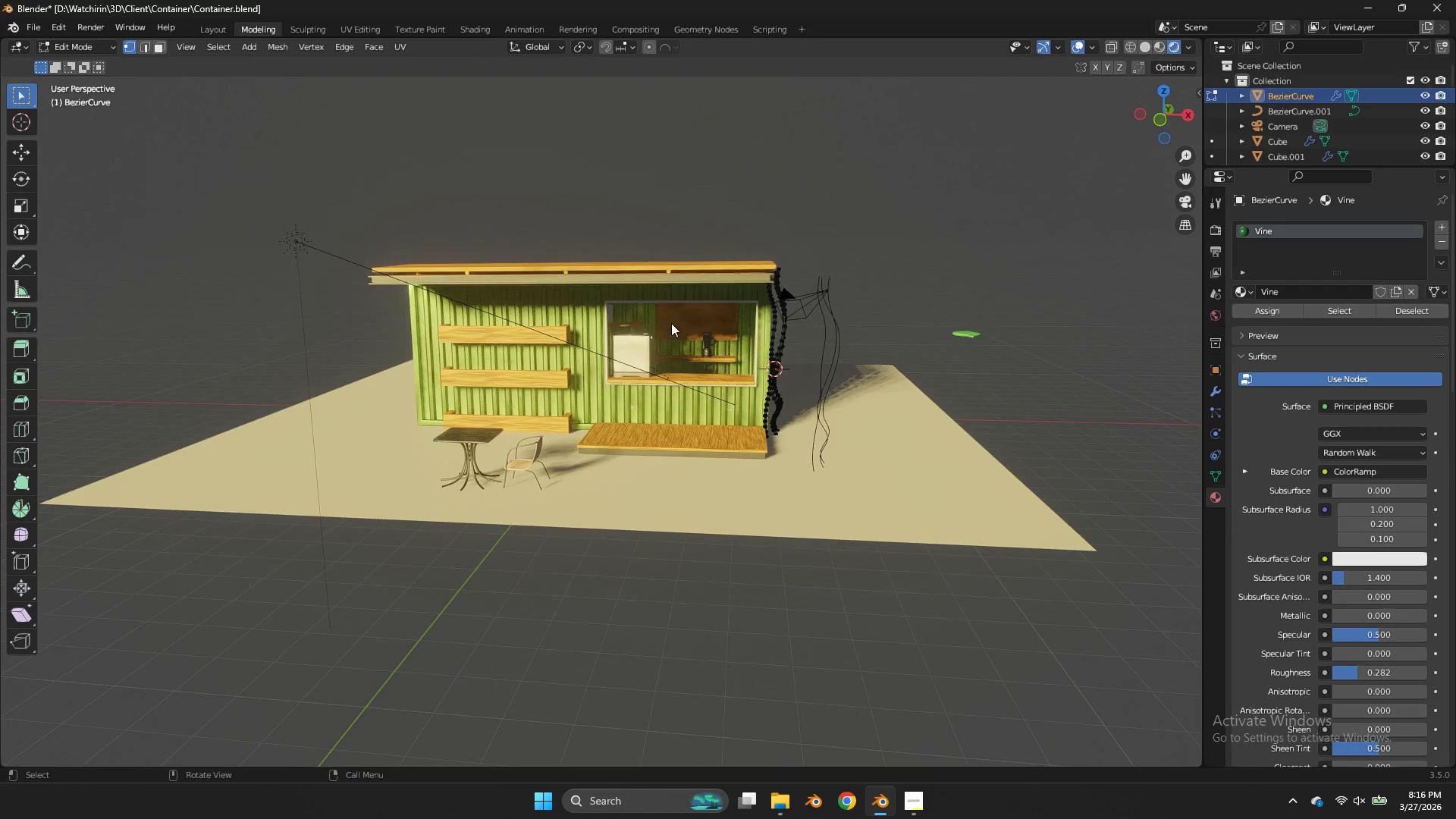 
key(Tab)
 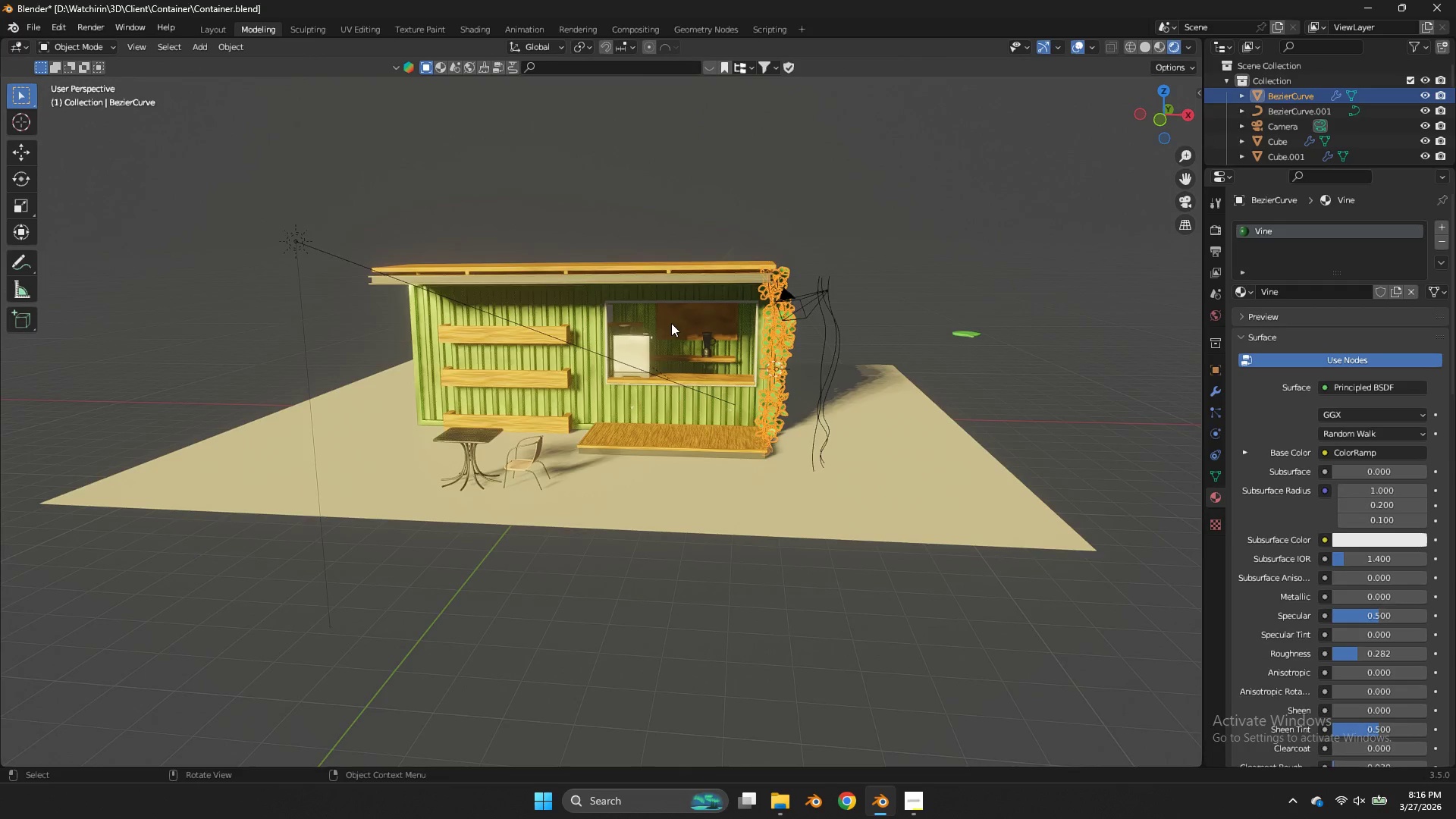 
key(Control+S)
 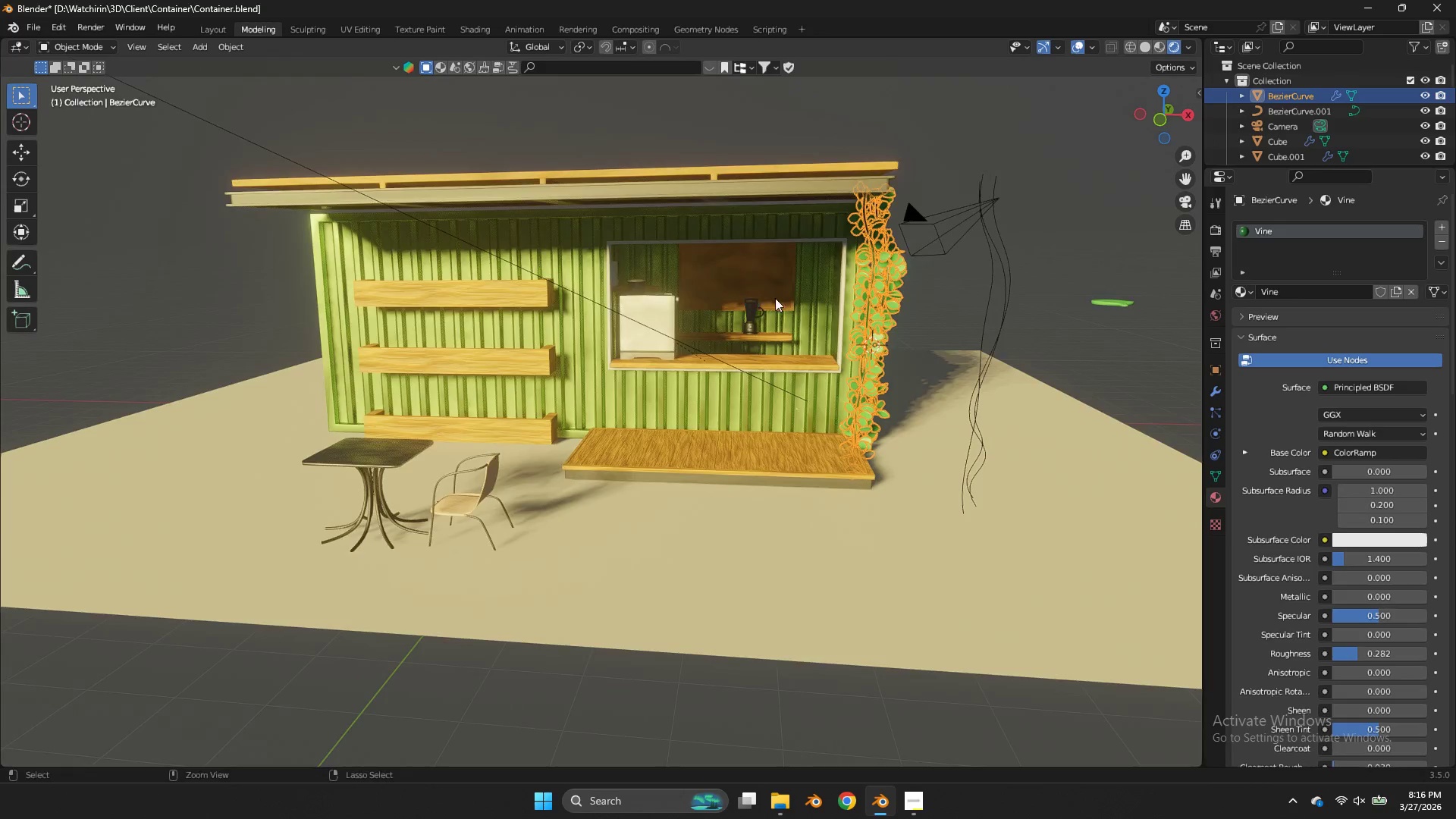 
scroll: coordinate [671, 323], scroll_direction: up, amount: 2.0
 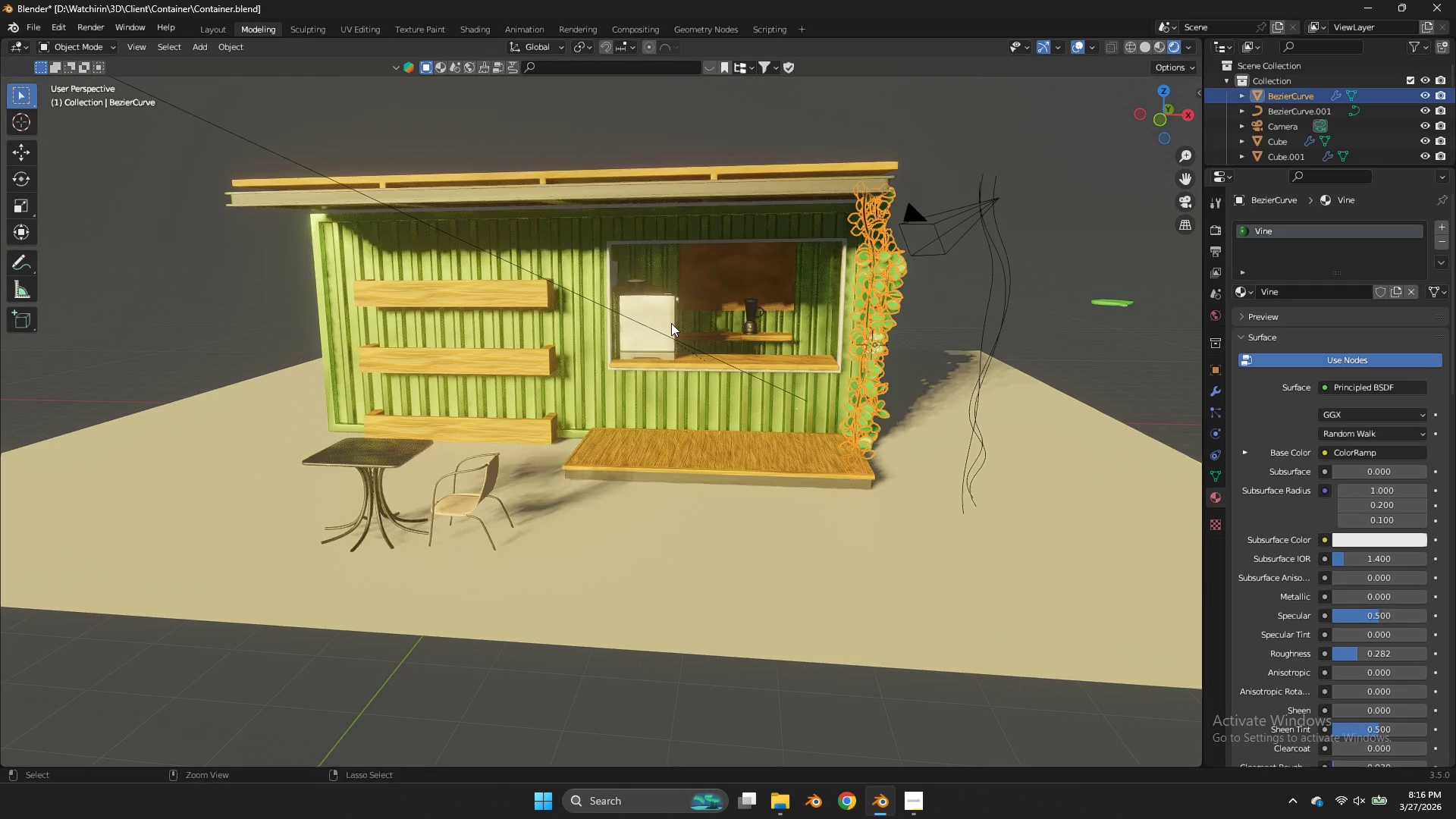 
key(Z)
 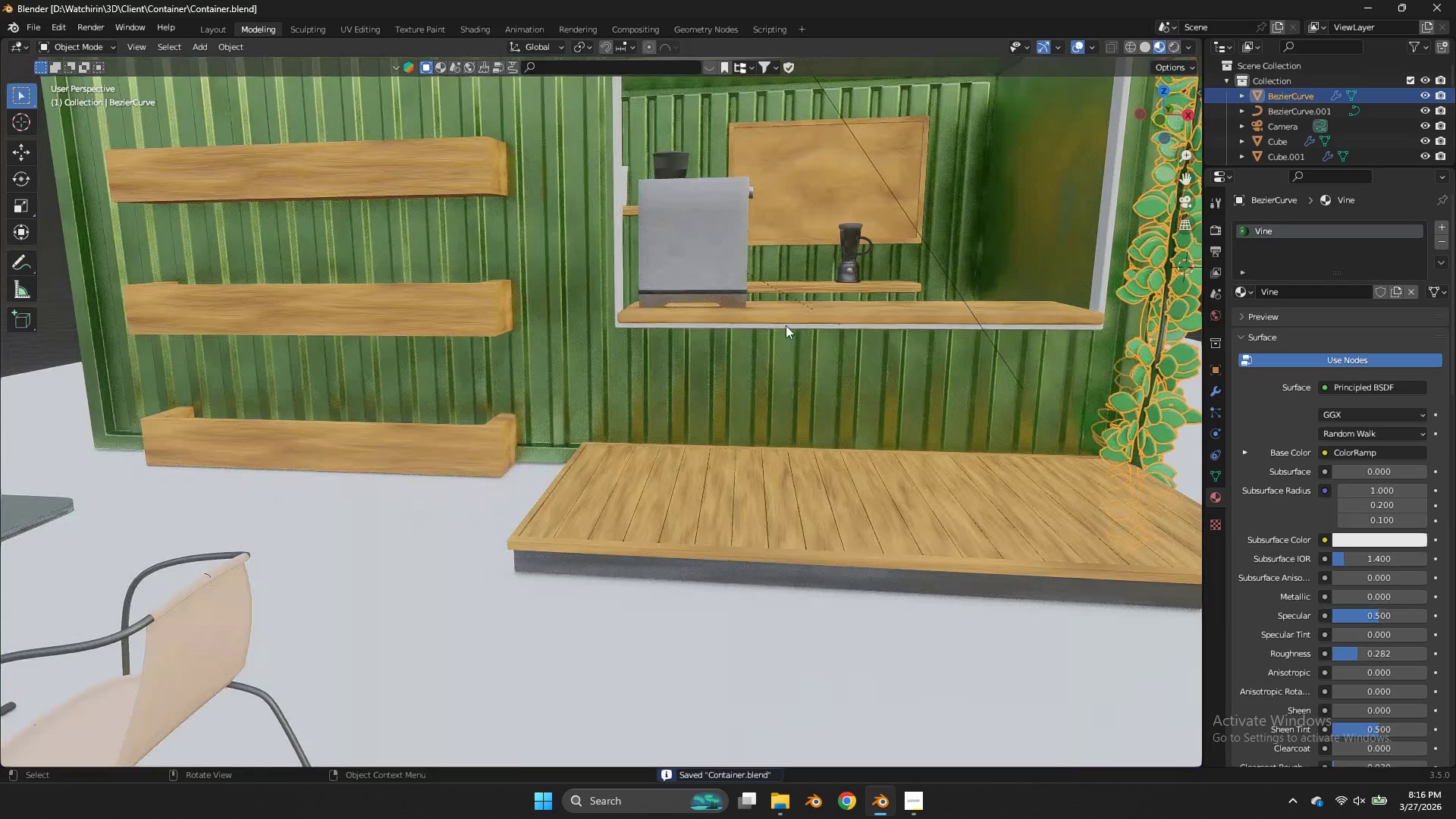 
scroll: coordinate [775, 298], scroll_direction: up, amount: 3.0
 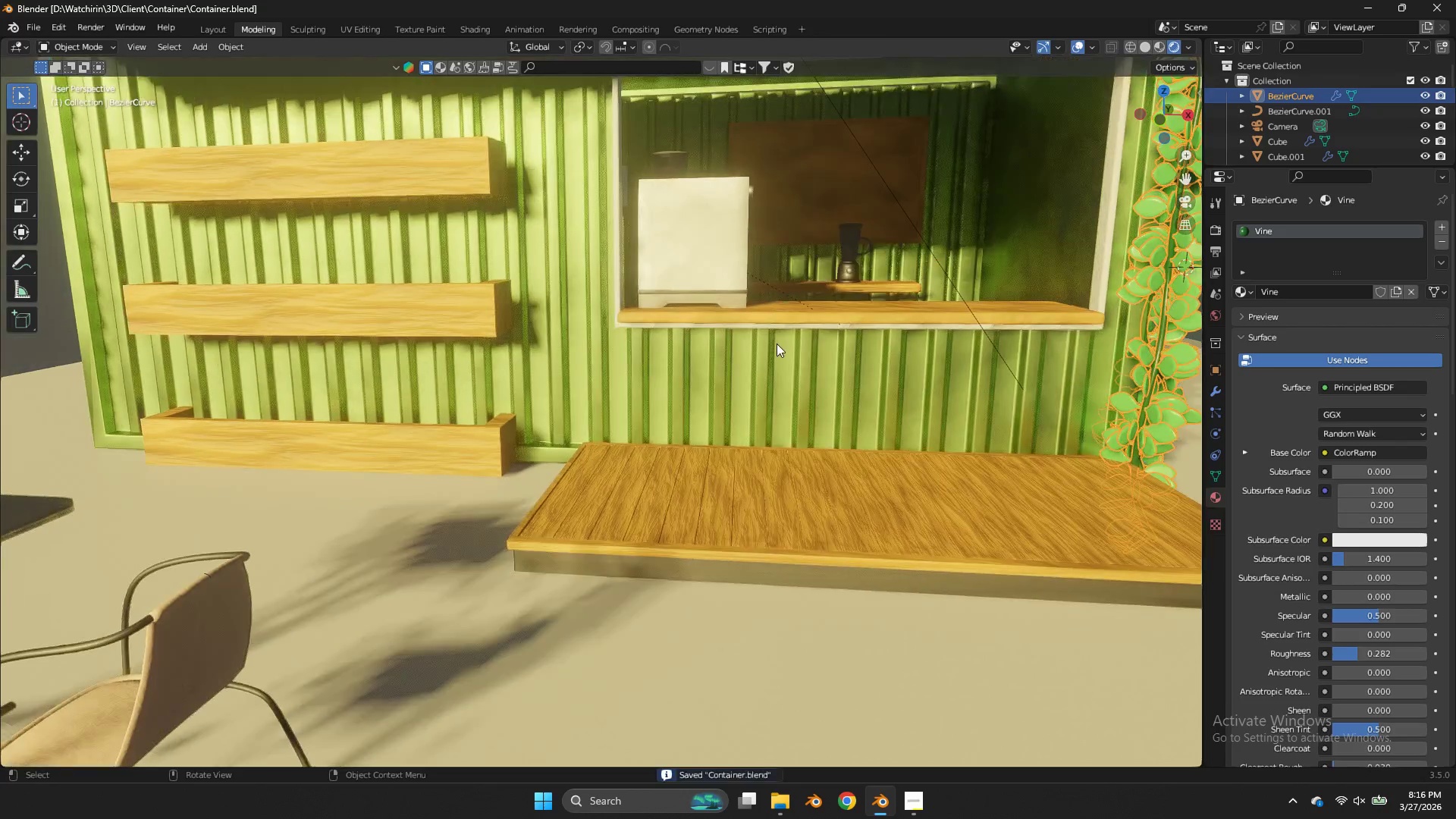 
key(Z)
 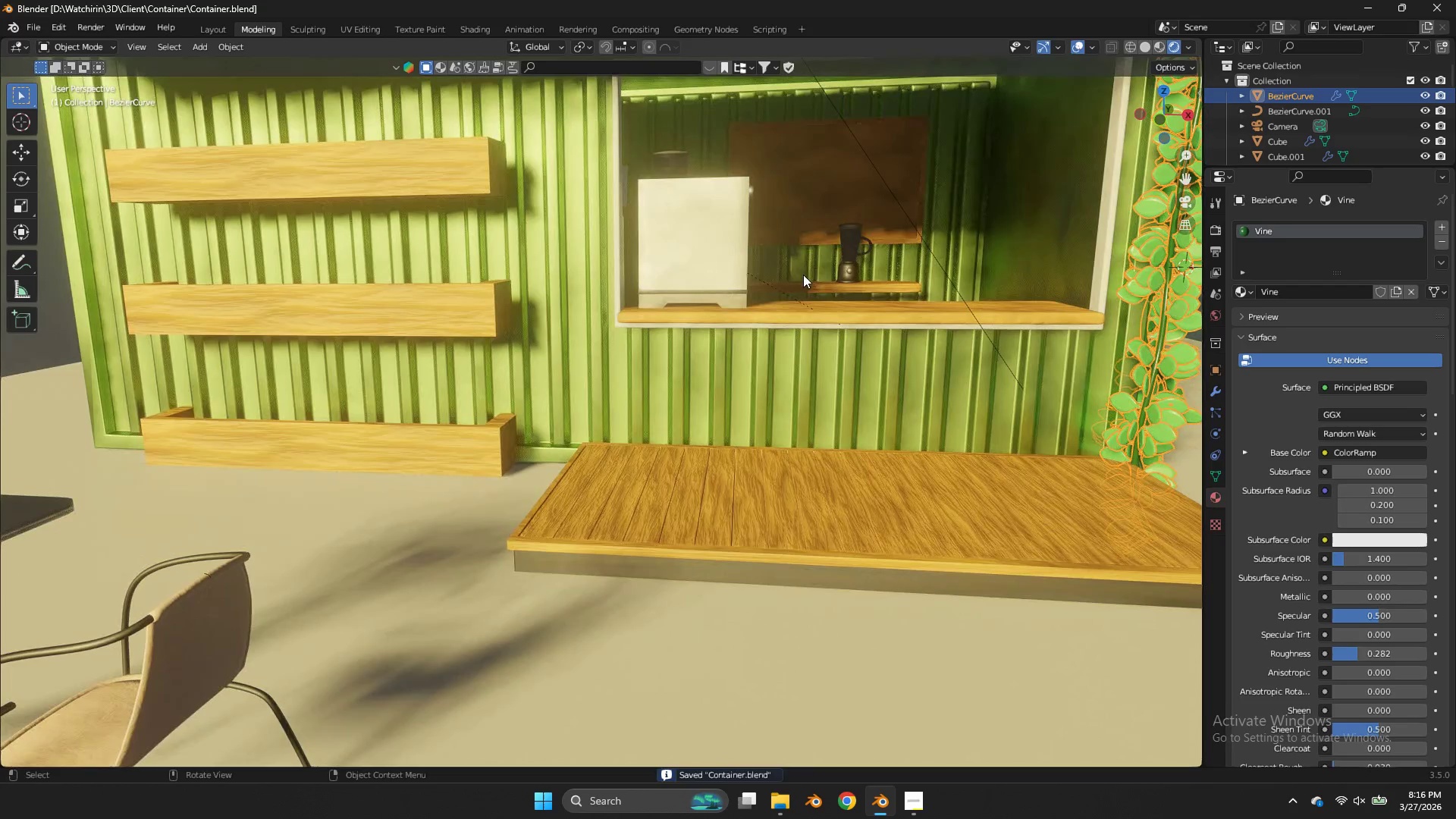 
key(Control+S)
 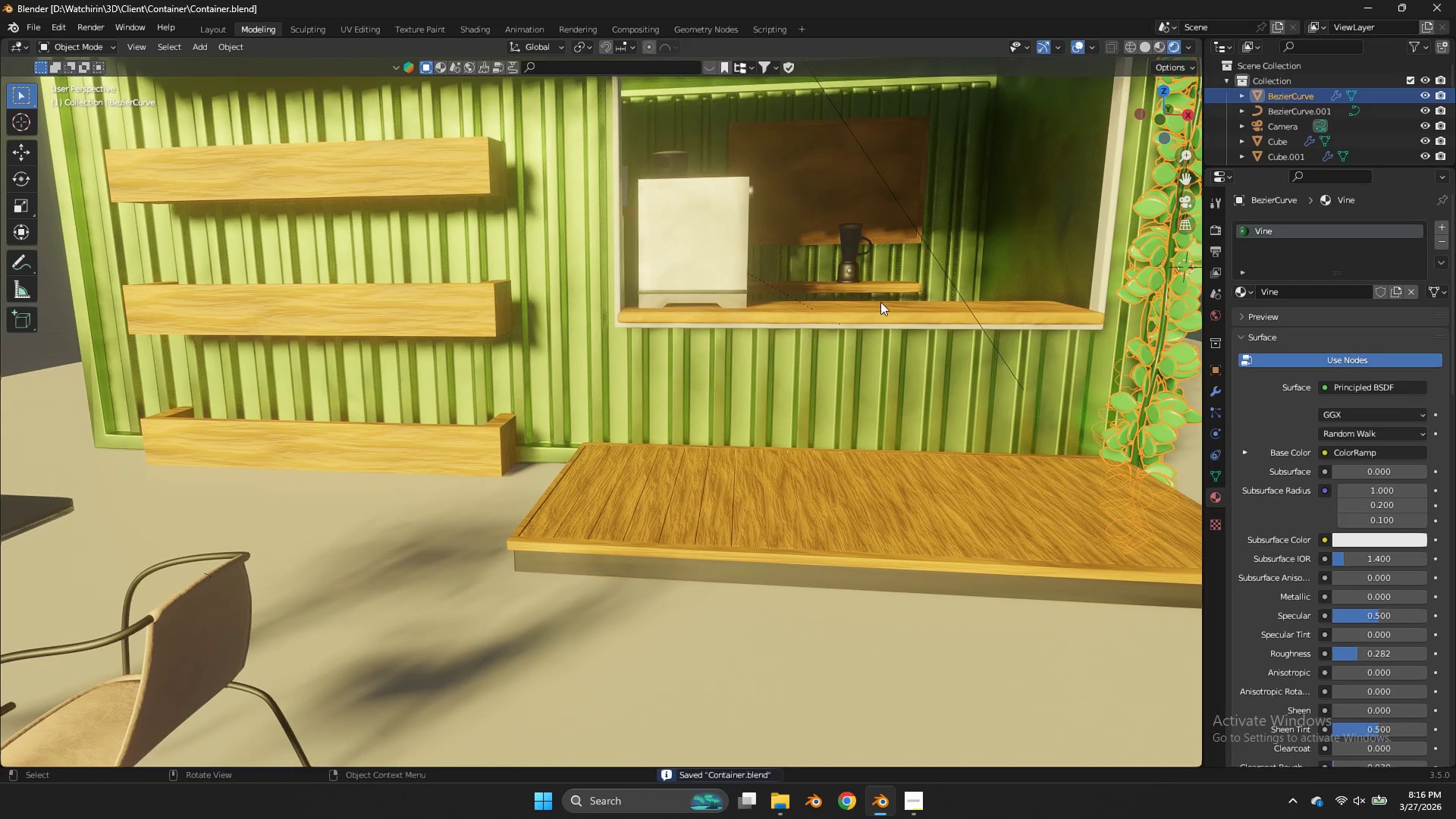 
key(Z)
 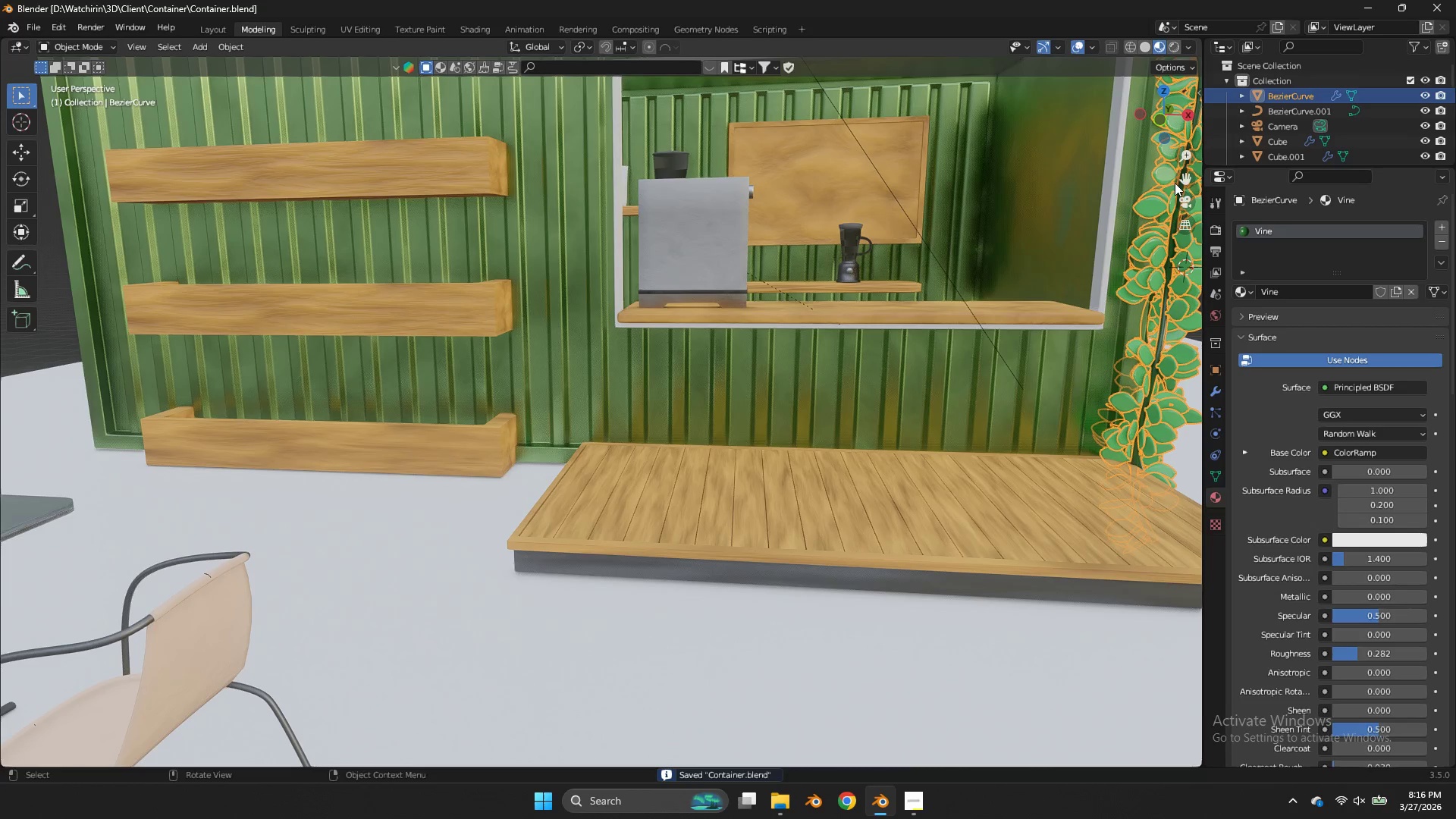 
left_click_drag(start_coordinate=[1182, 177], to_coordinate=[104, 205])
 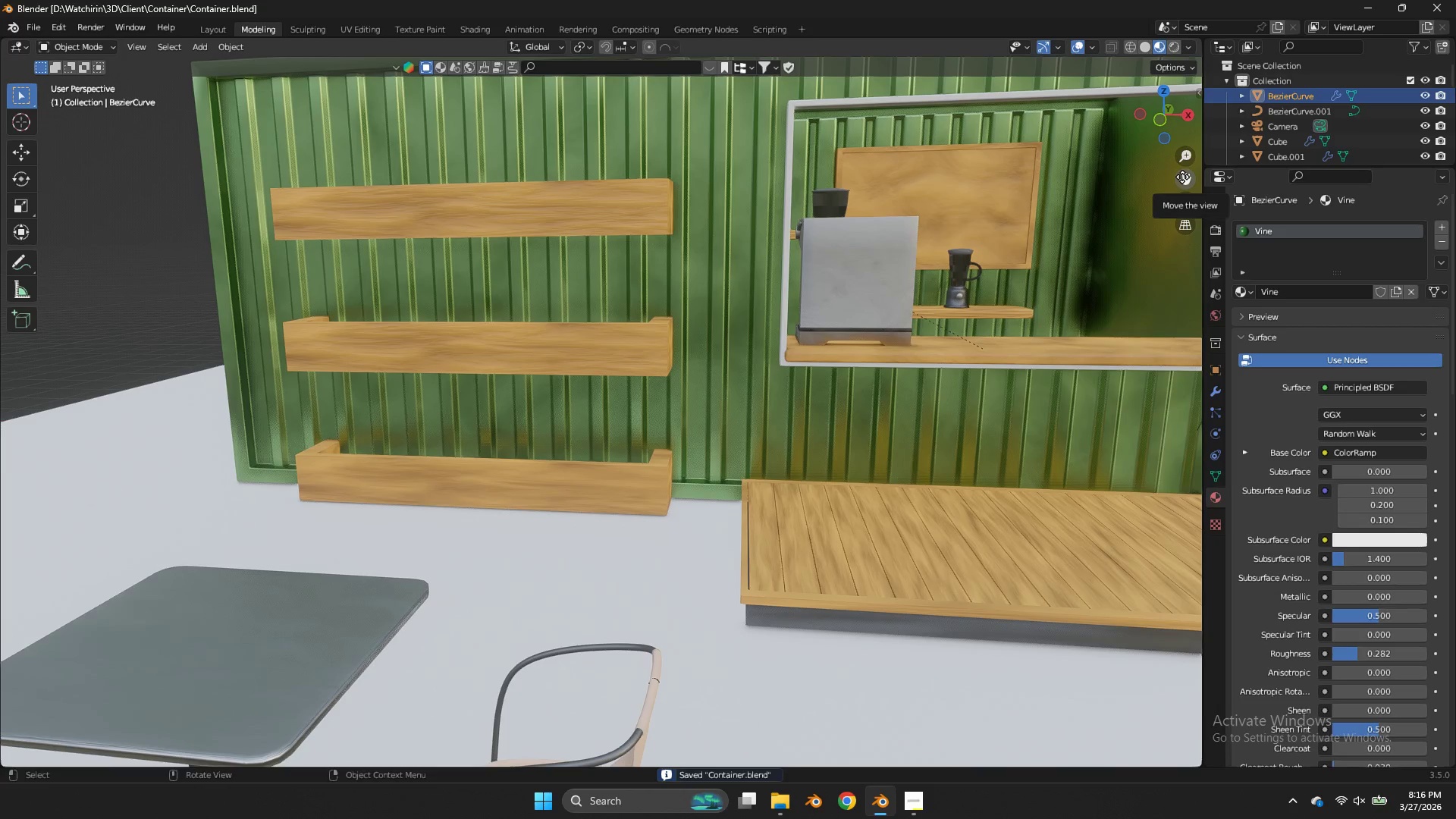 
left_click_drag(start_coordinate=[1182, 177], to_coordinate=[1196, 251])
 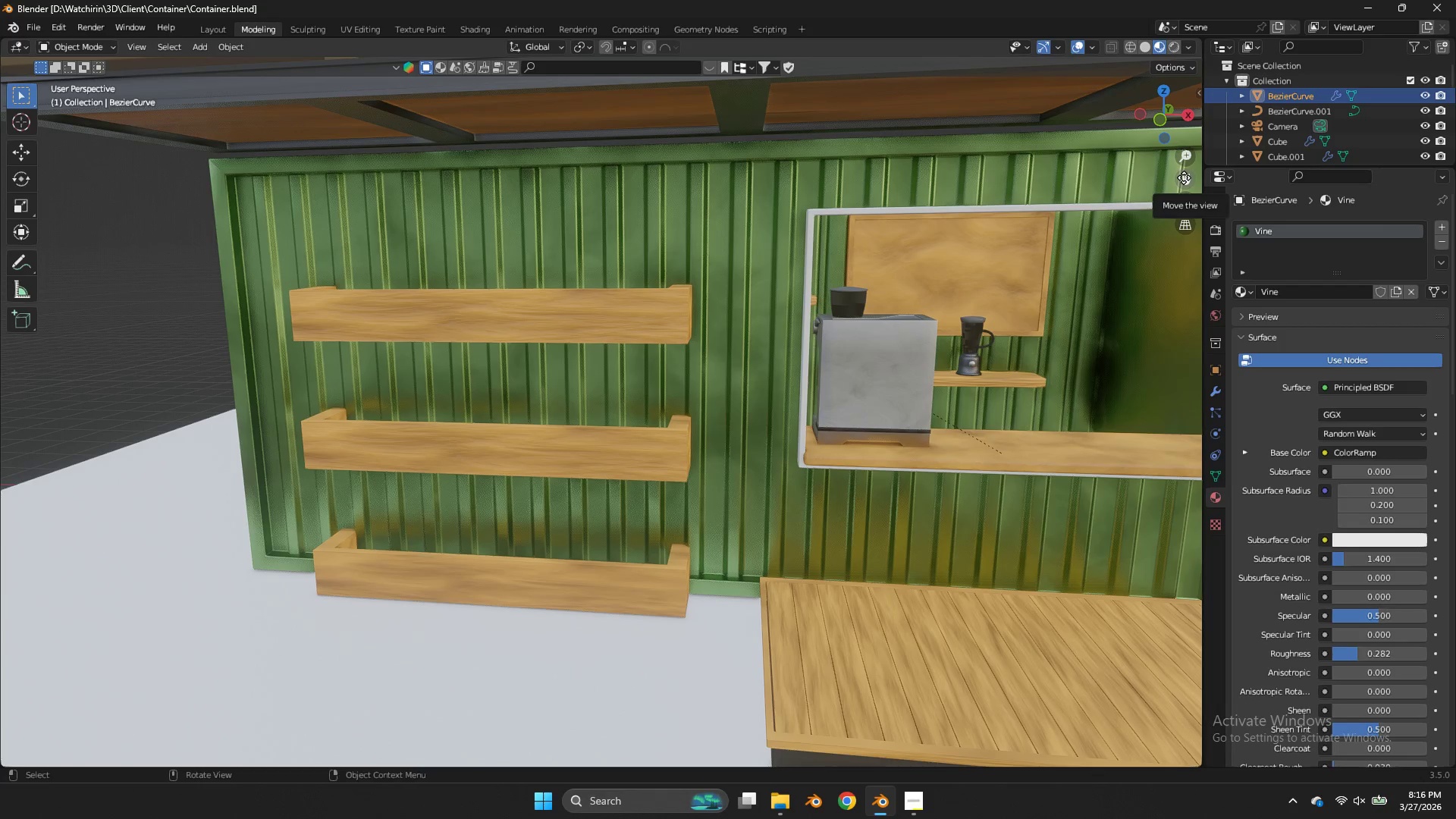 
wait(5.5)
 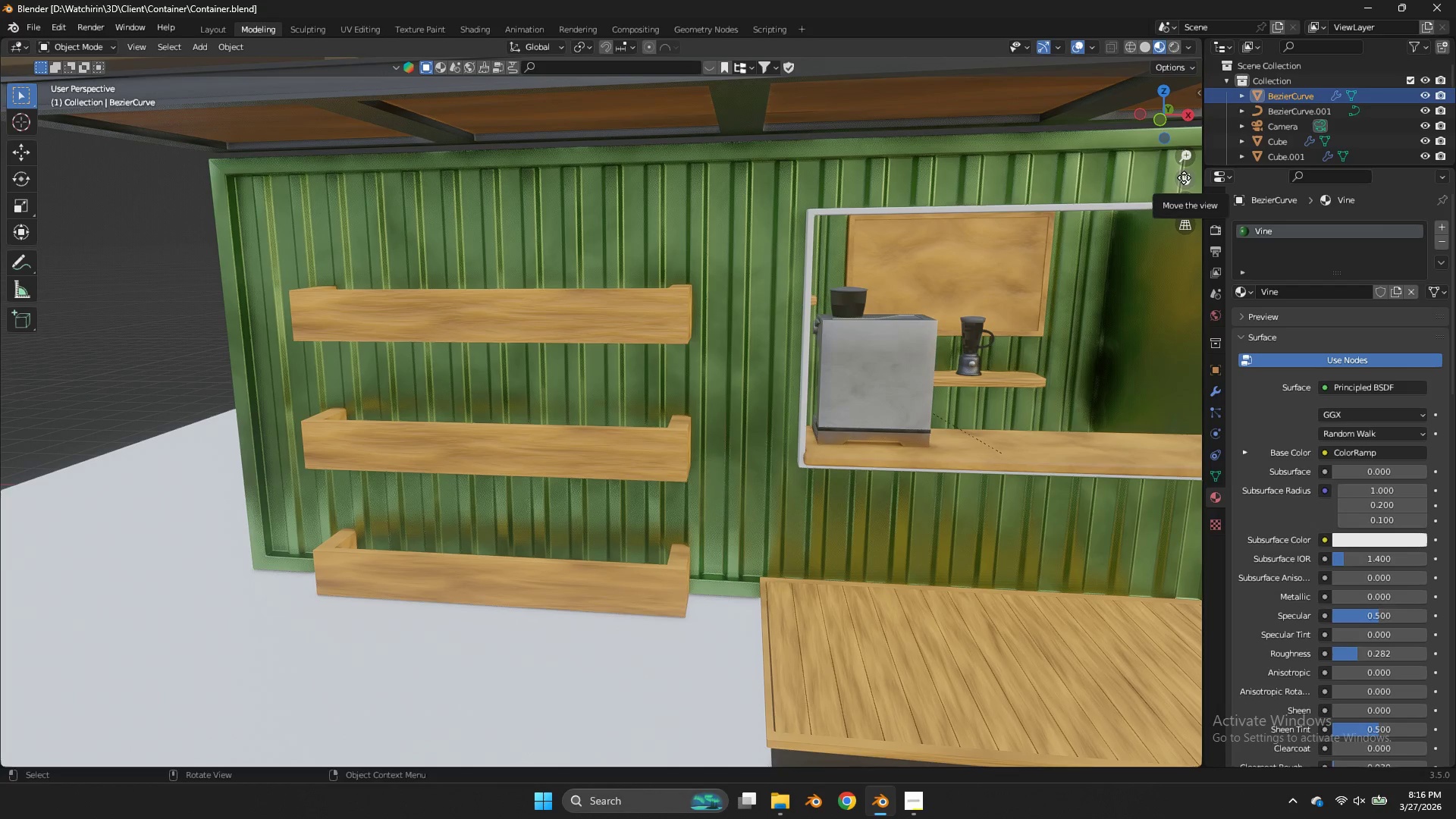 
scroll: coordinate [726, 264], scroll_direction: down, amount: 5.0
 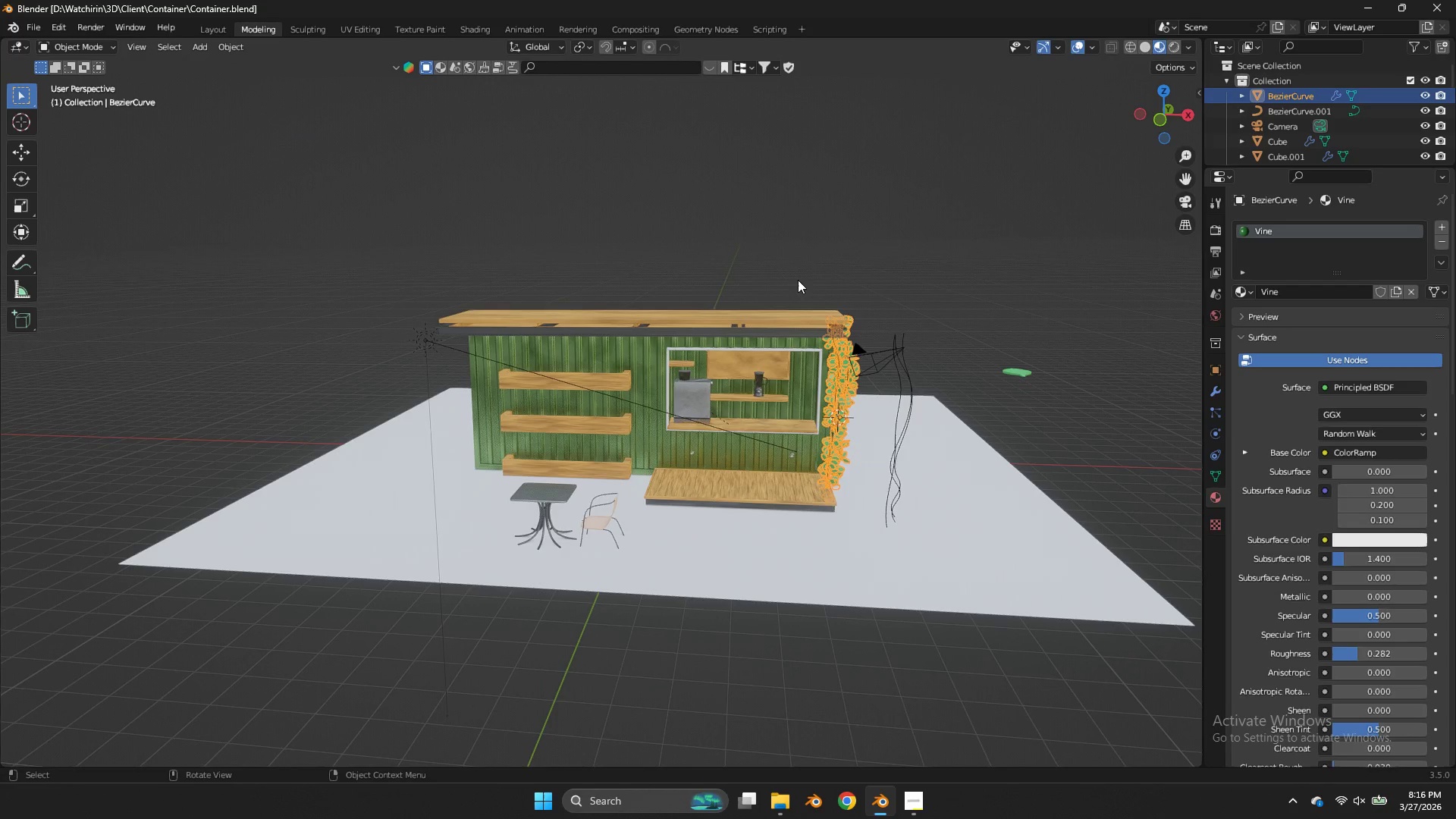 
key(Shift+ShiftLeft)
 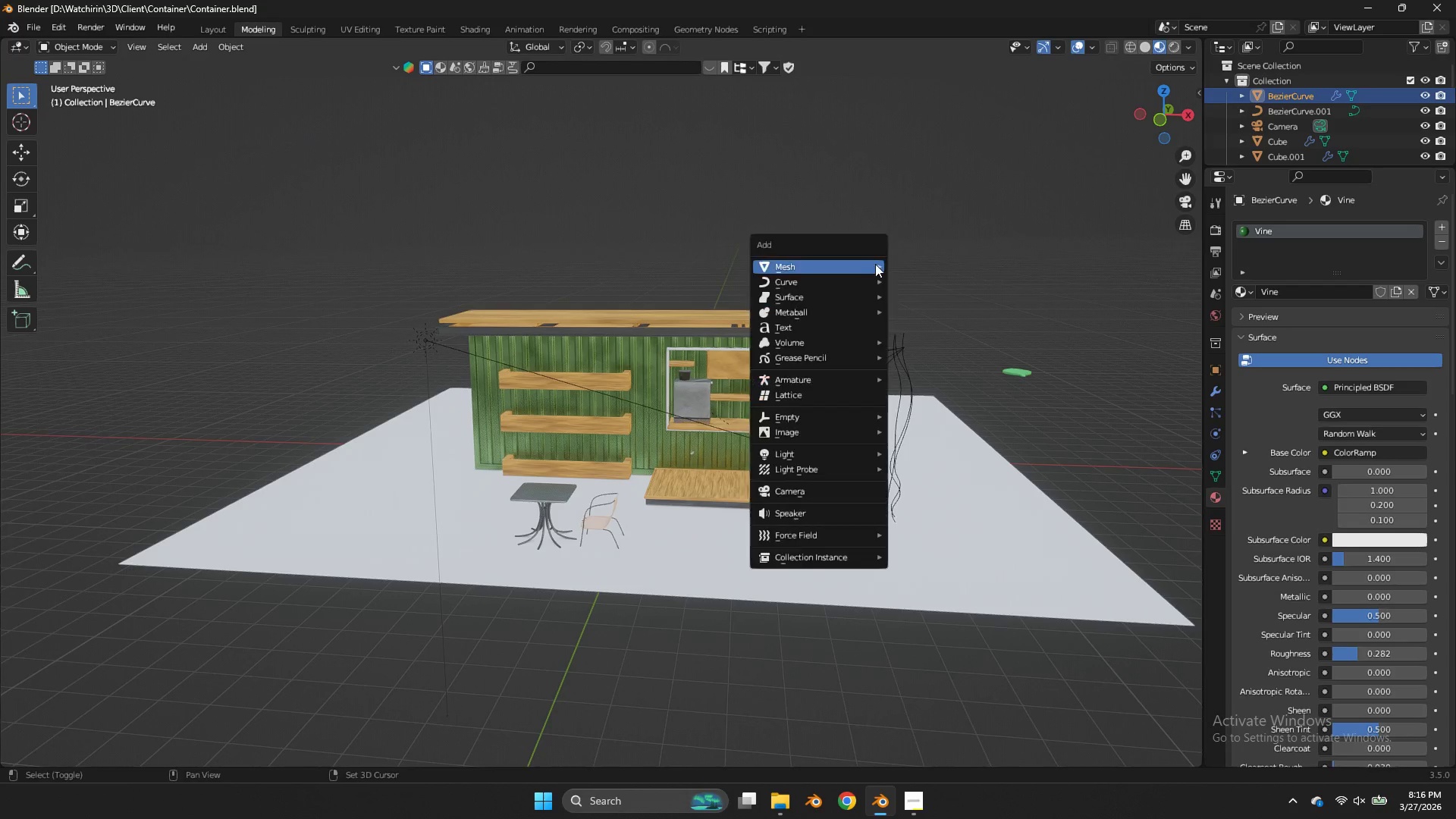 
key(Shift+A)
 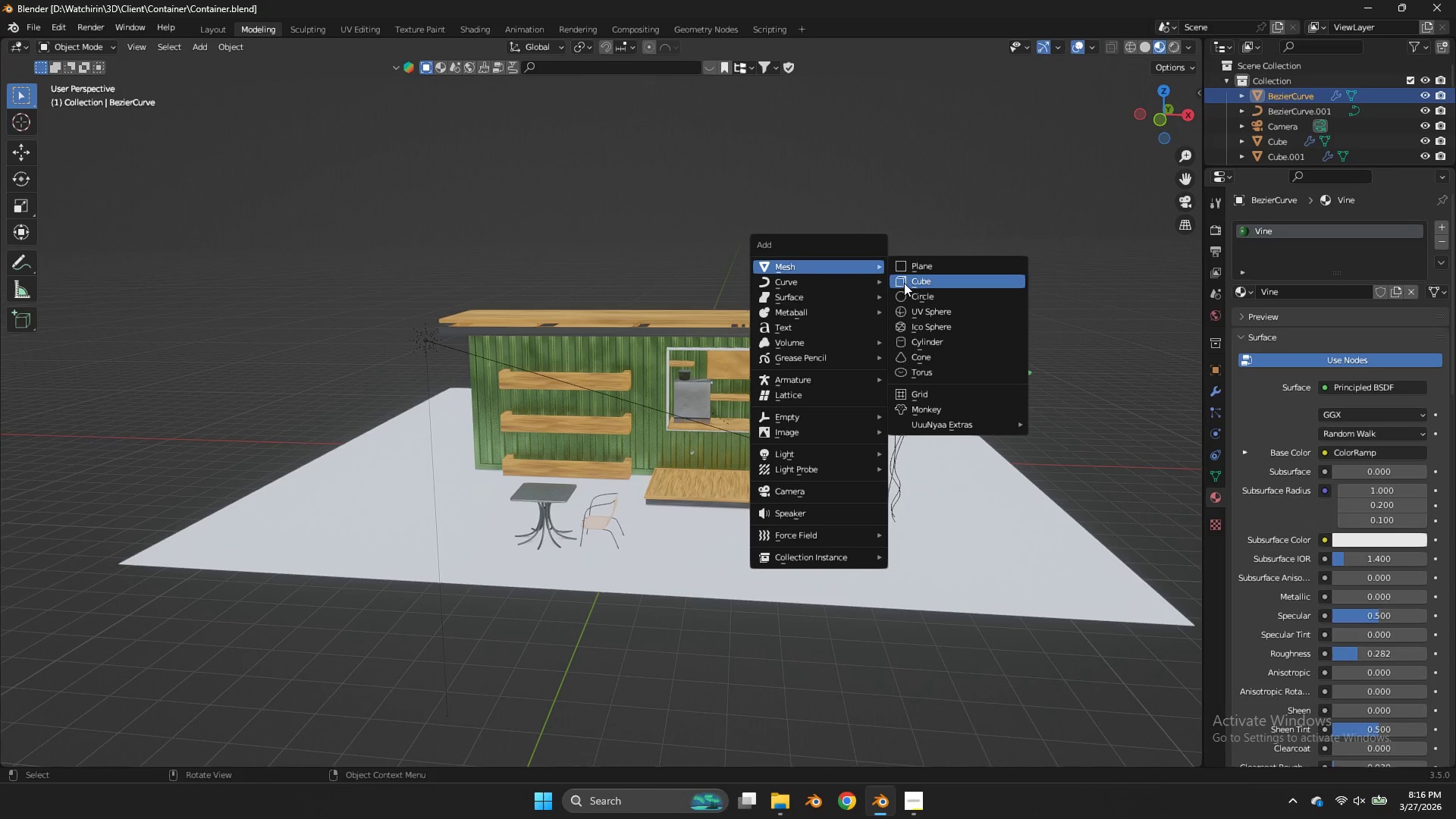 
left_click([904, 284])
 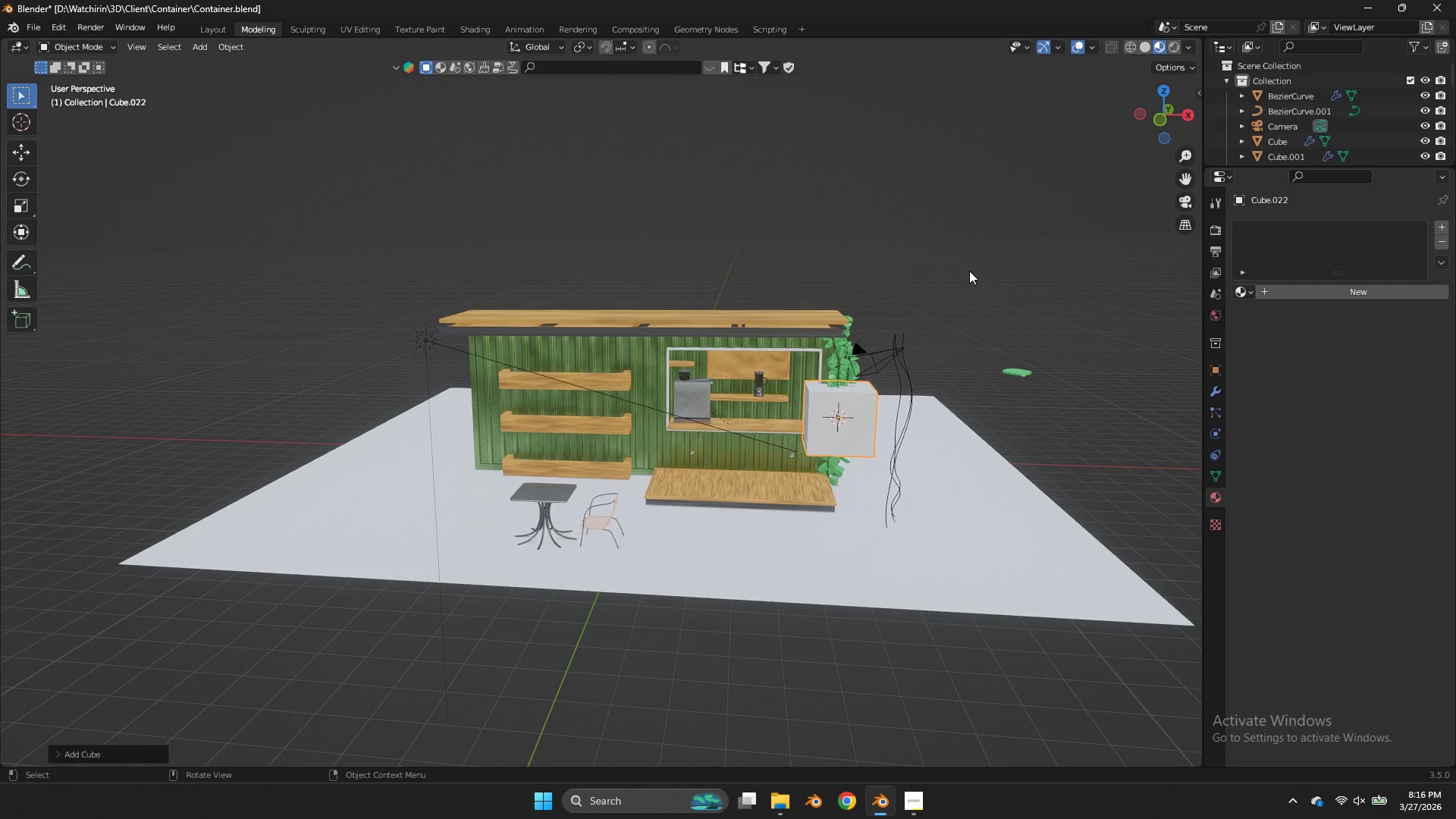 
key(Control+ControlLeft)
 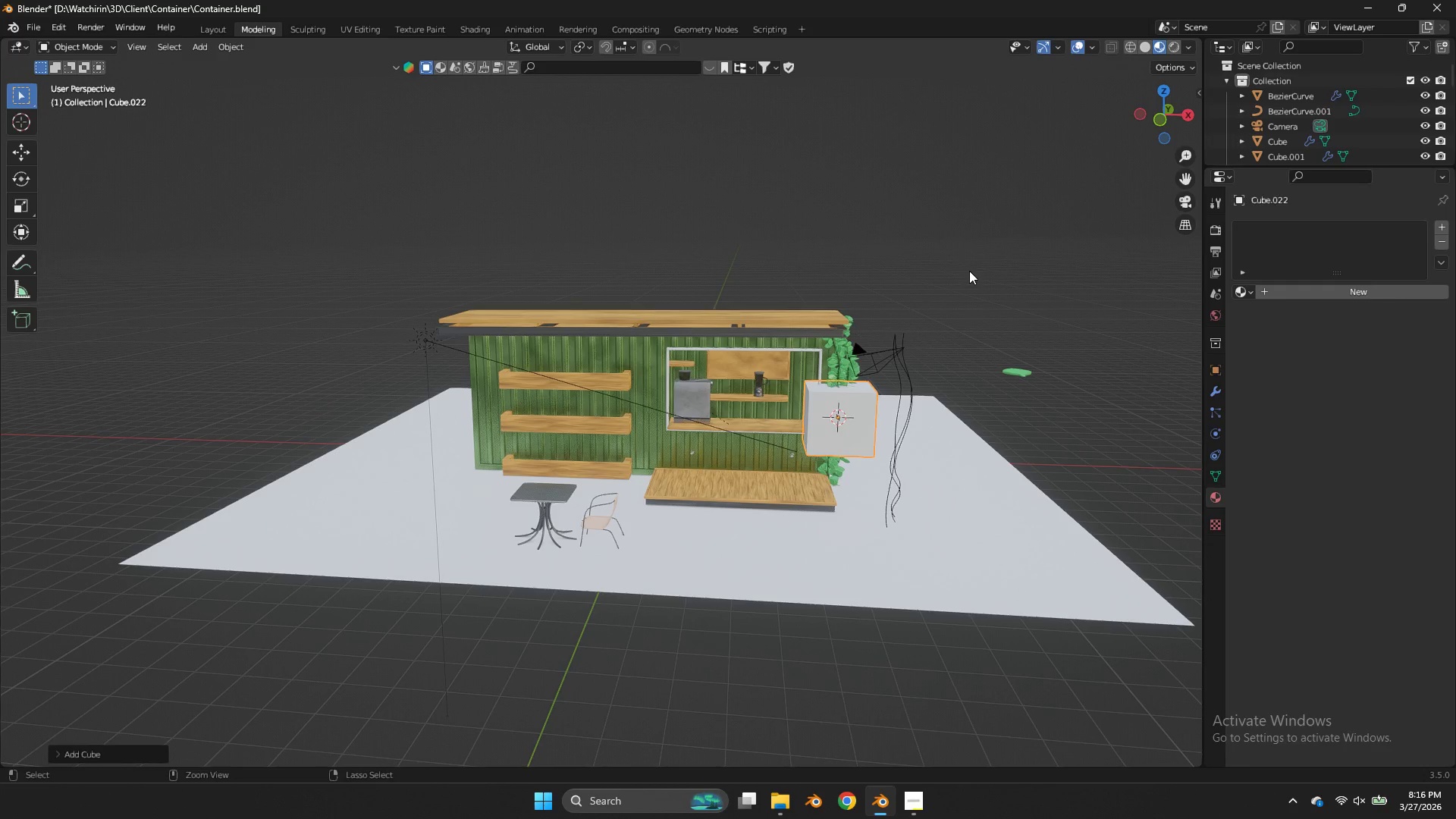 
key(Control+Z)
 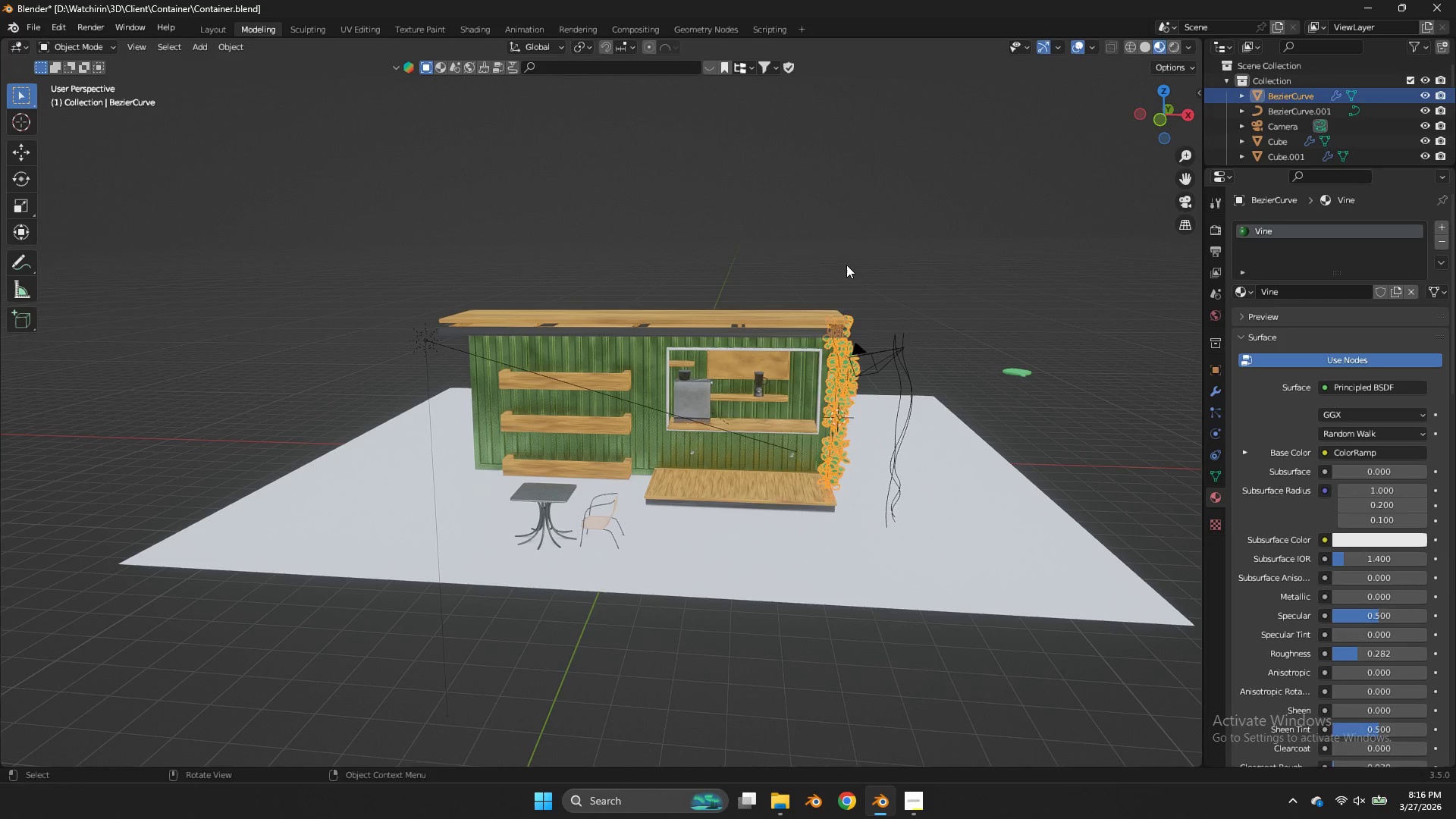 
key(Shift+ShiftLeft)
 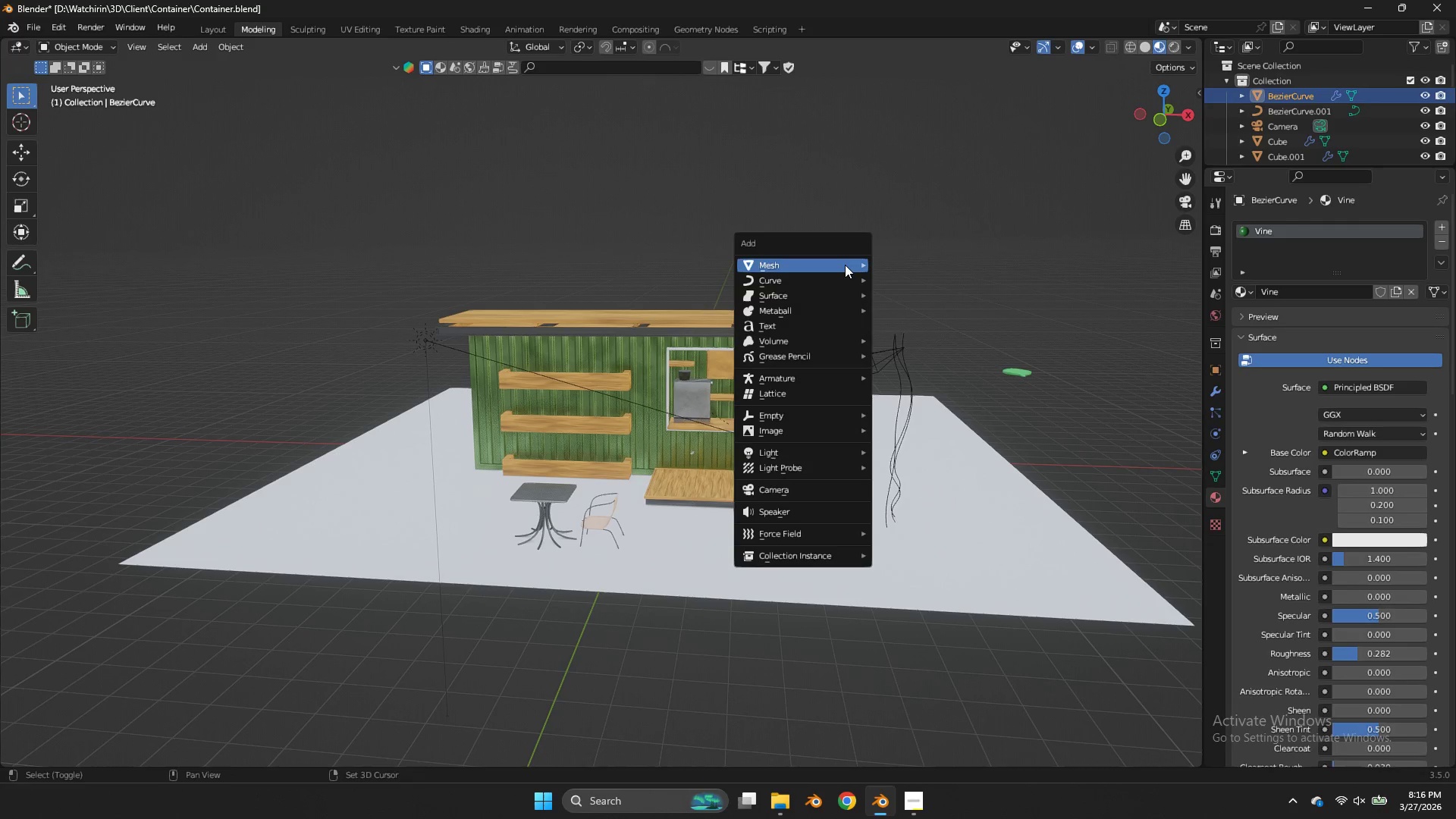 
key(Shift+A)
 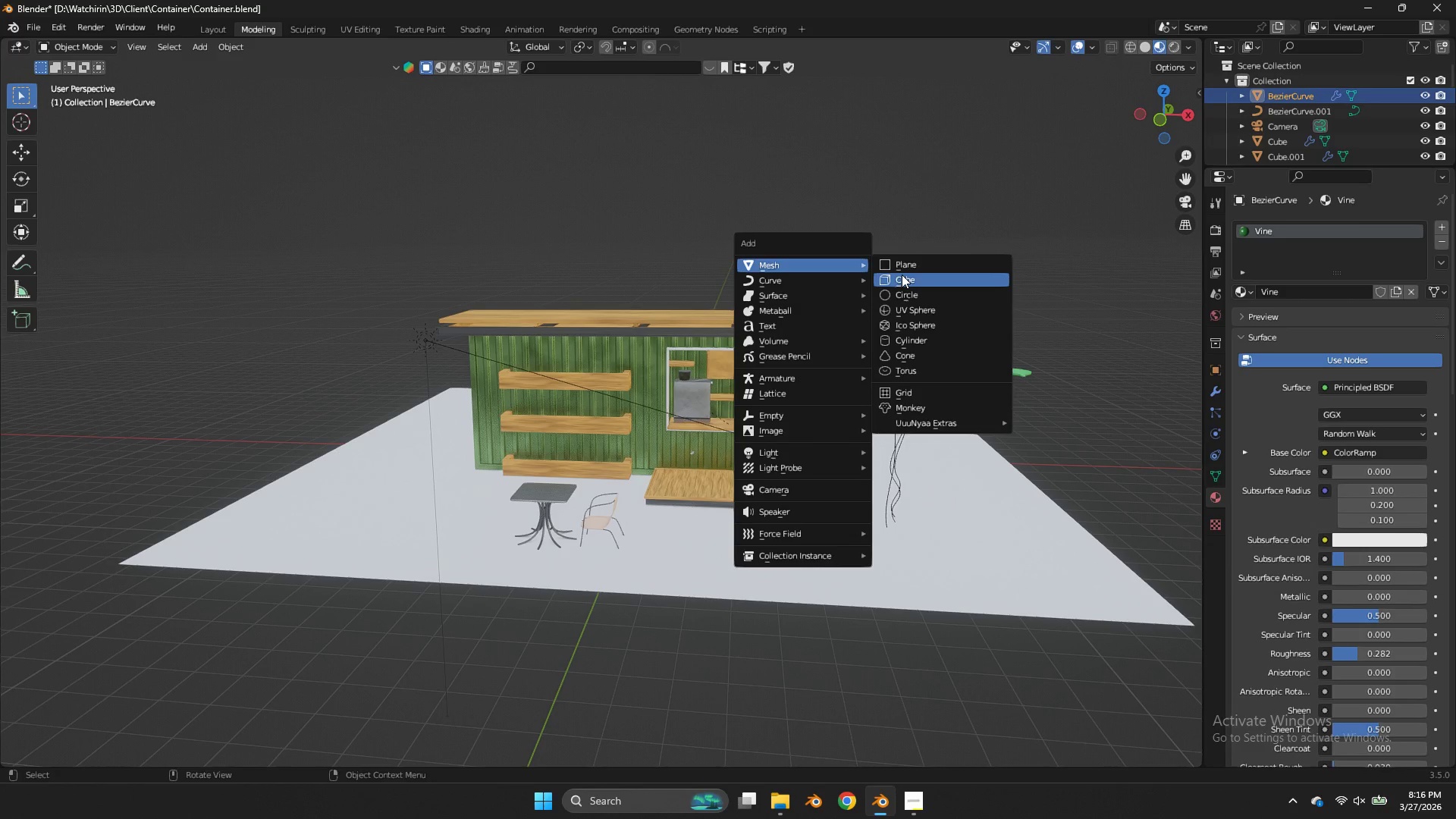 
left_click([902, 275])
 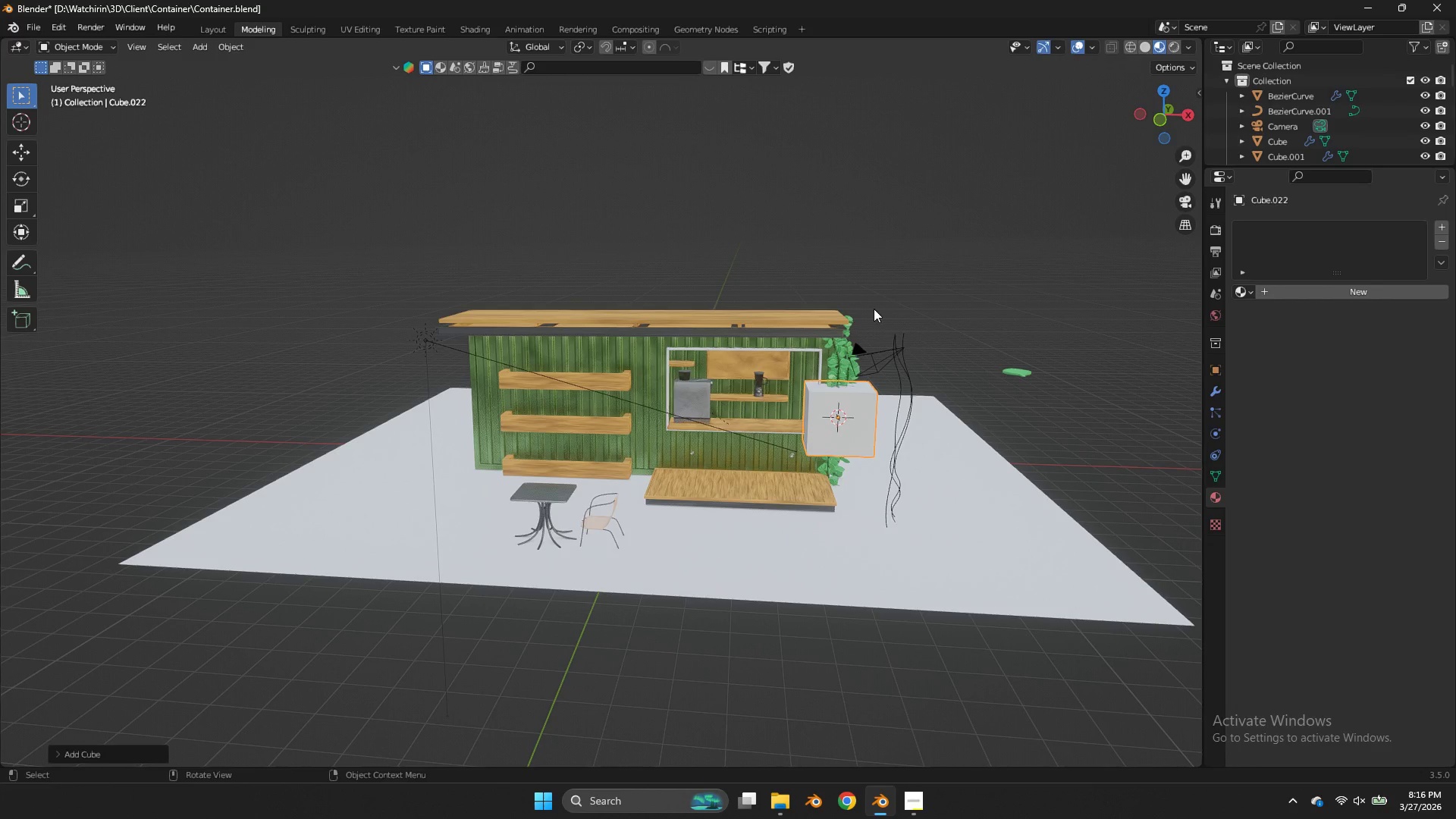 
type(sz)
 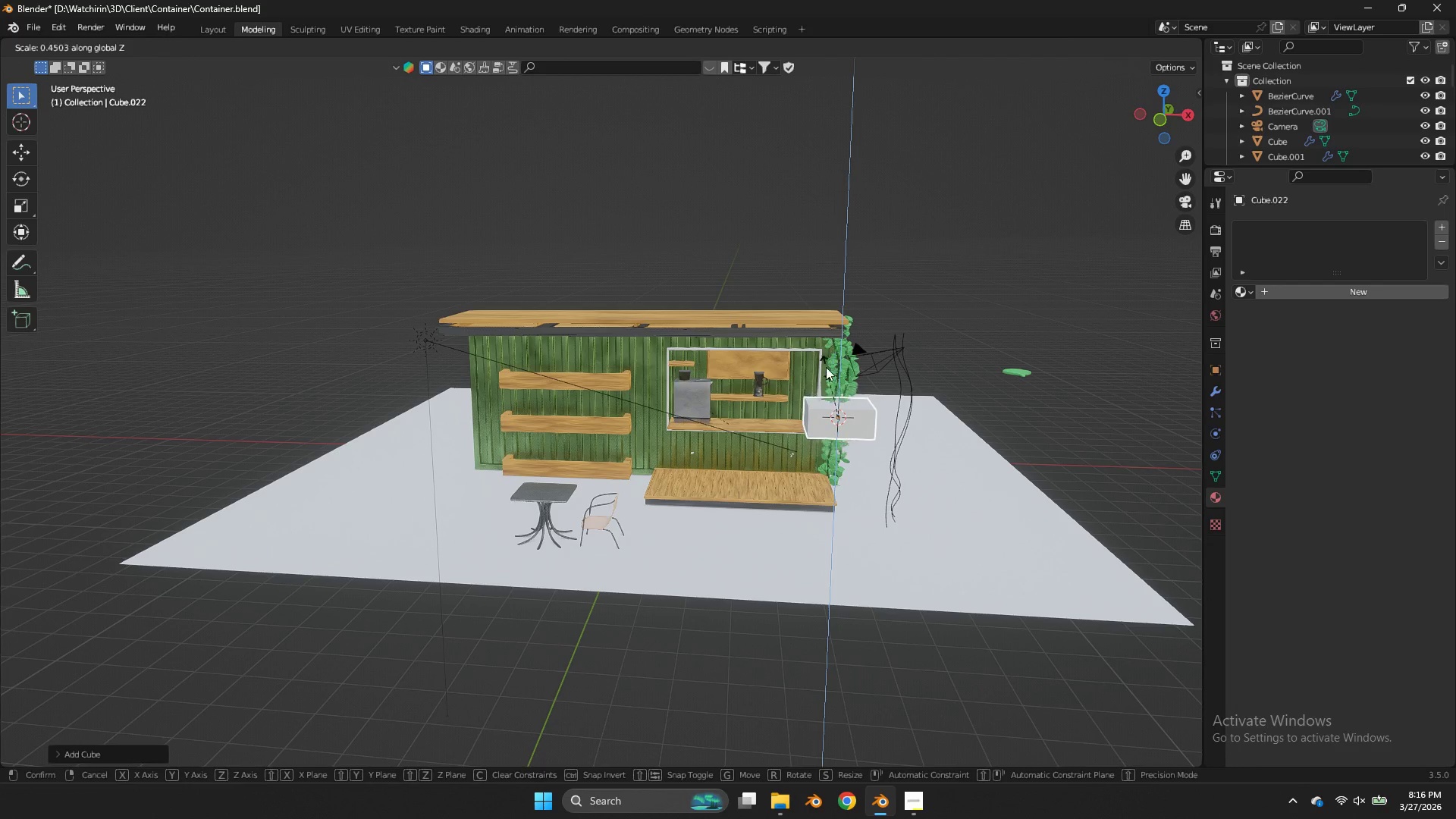 
left_click([826, 367])
 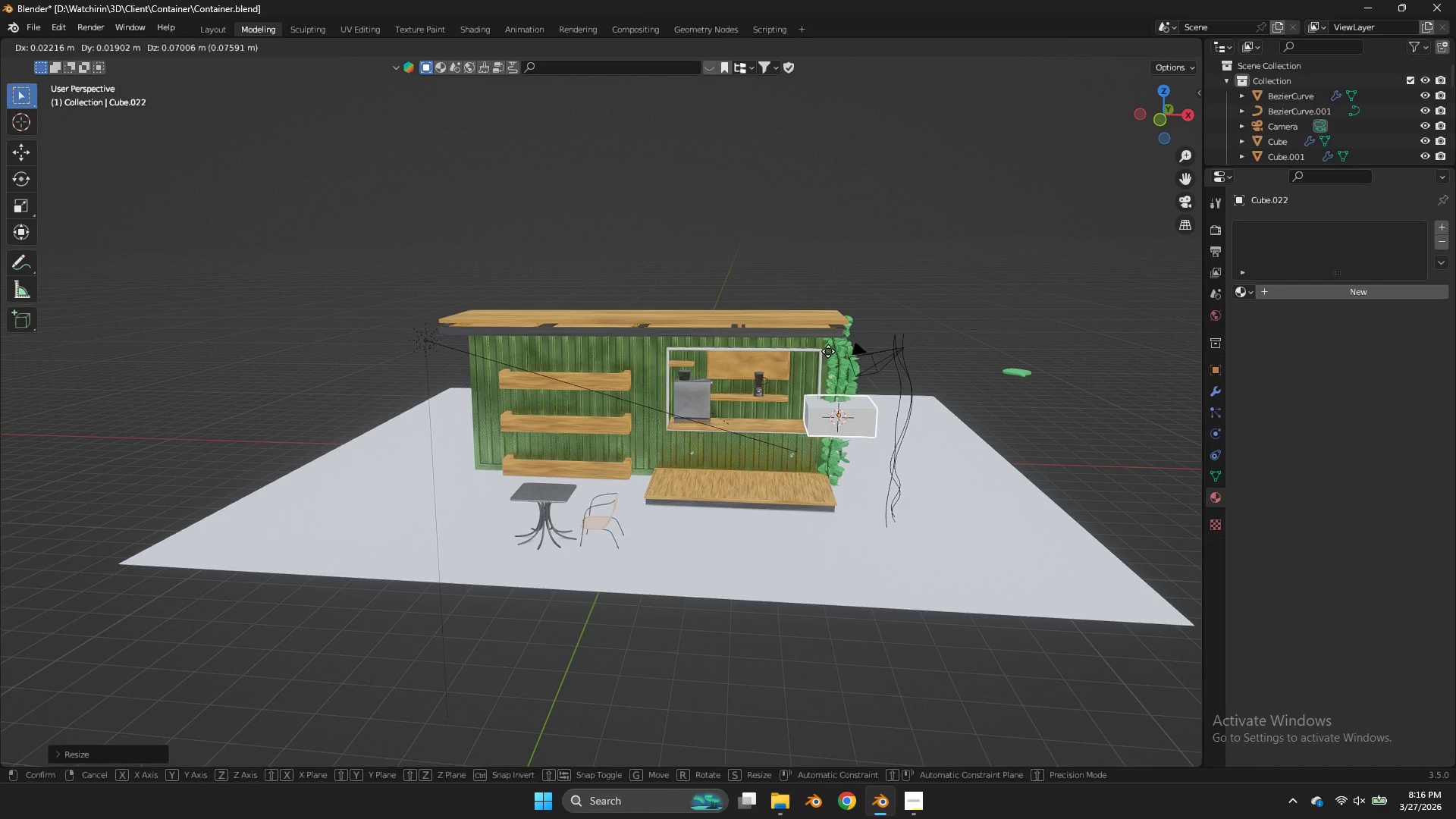 
type(gz)
 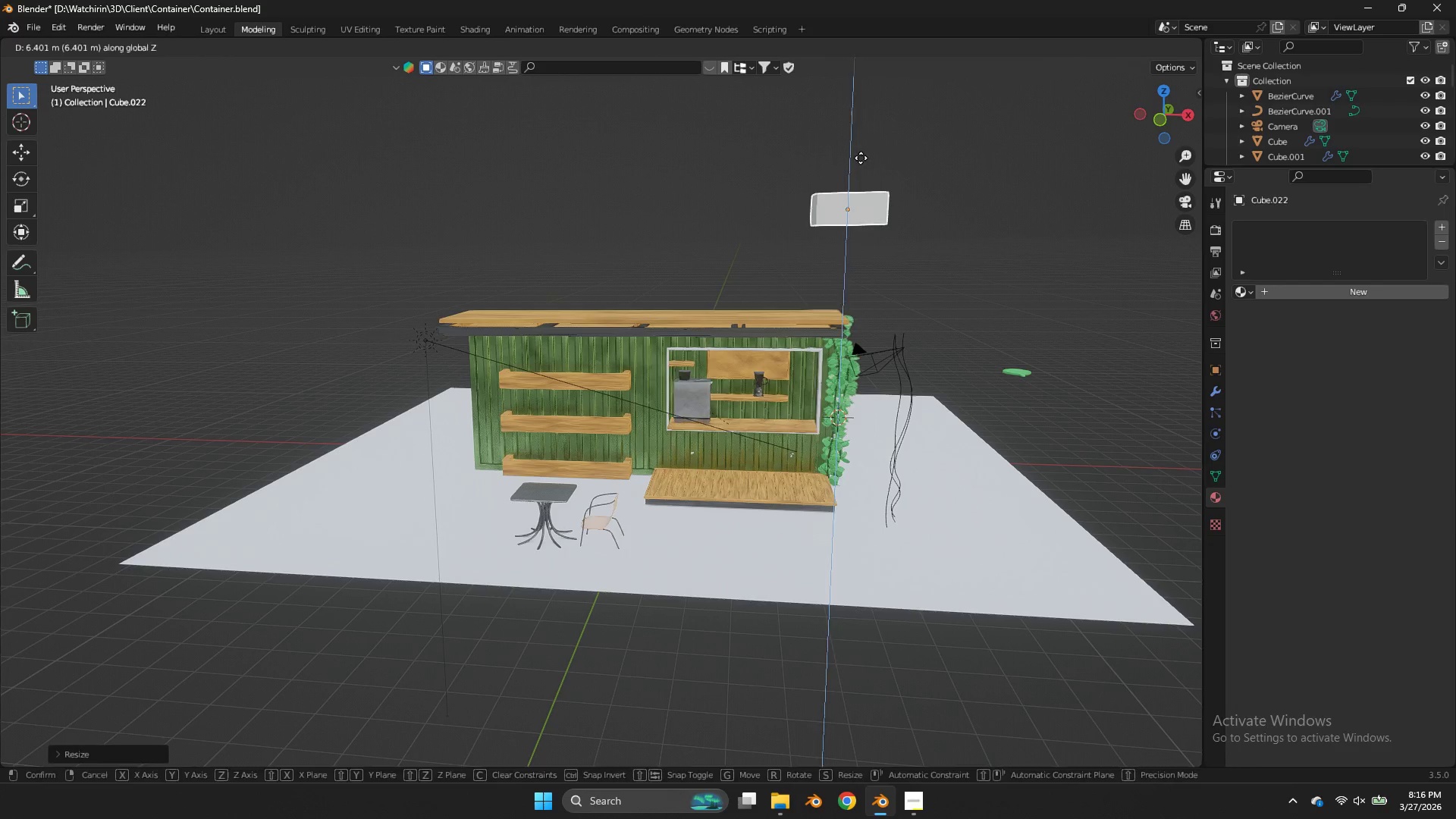 
left_click([861, 158])
 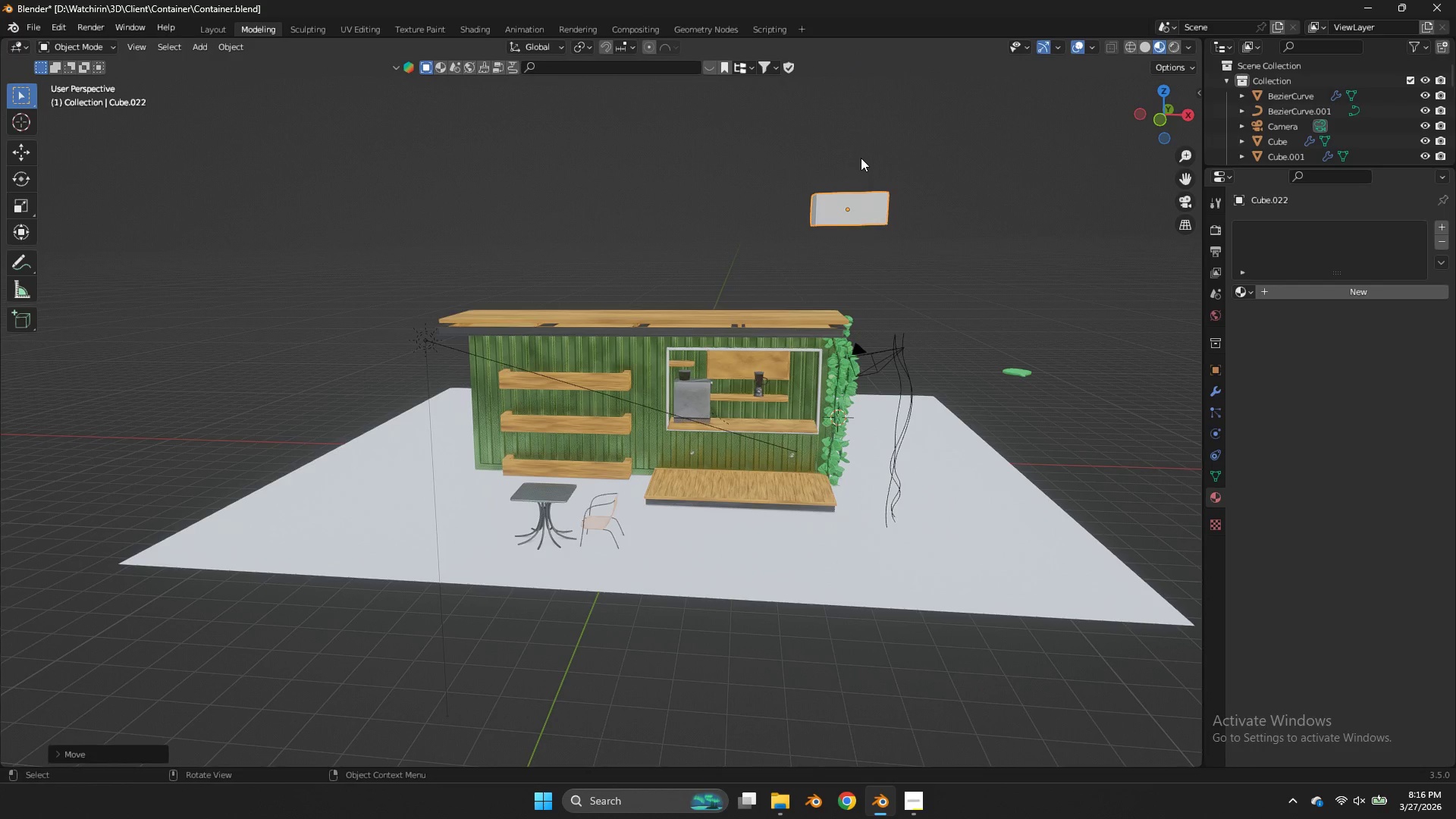 
key(NumpadDivide)
 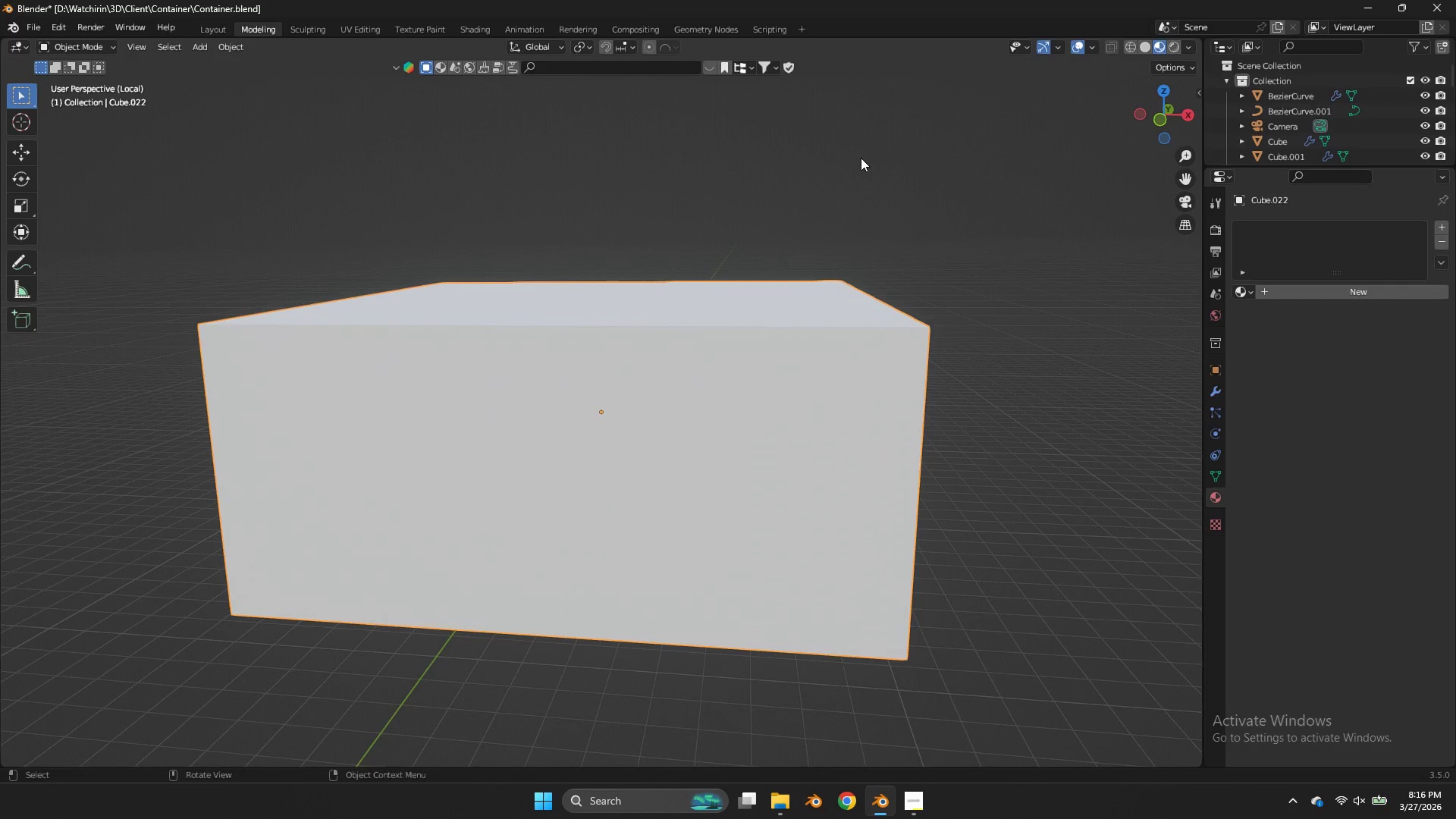 
key(Tab)
 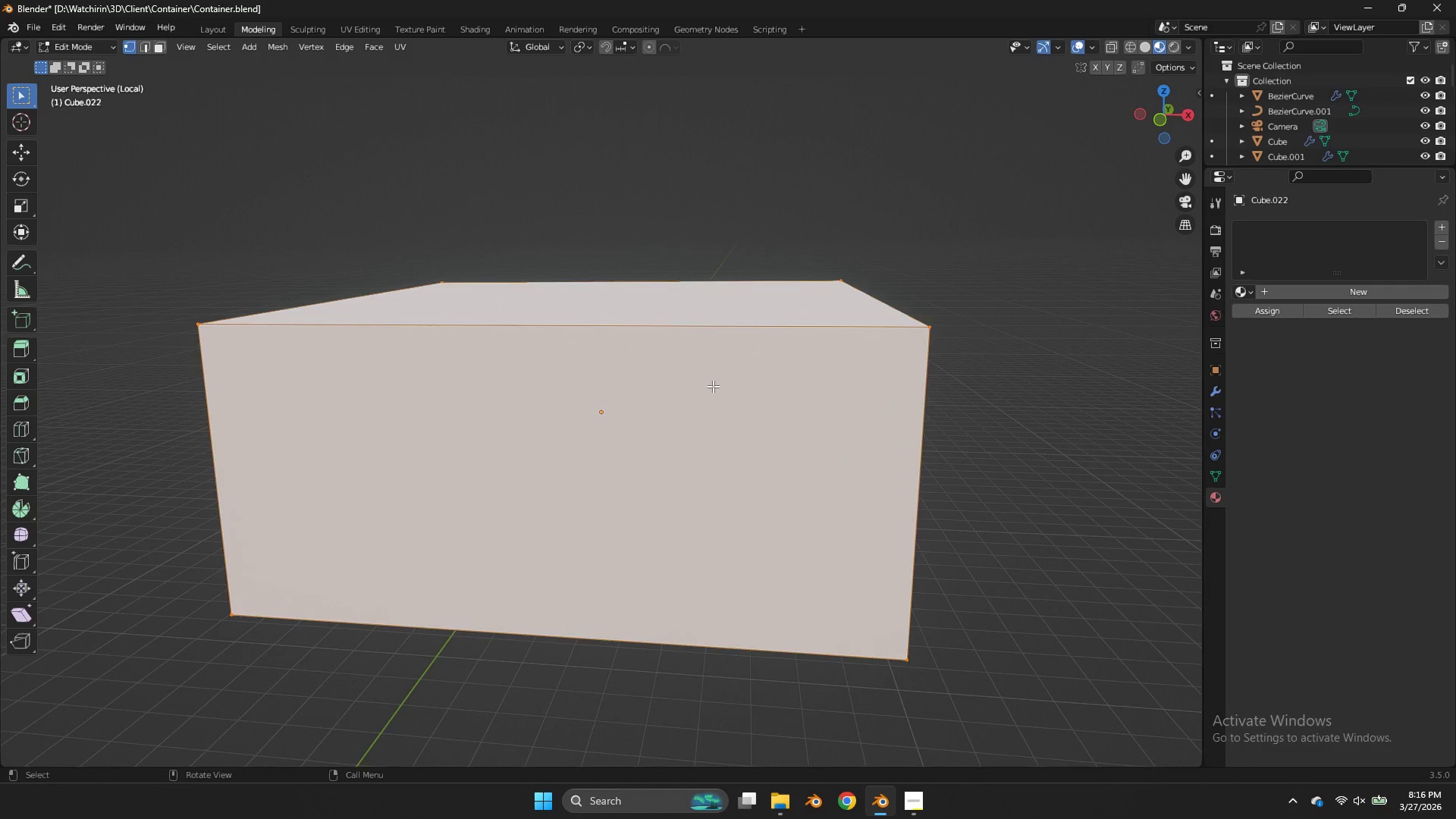 
key(Tab)
 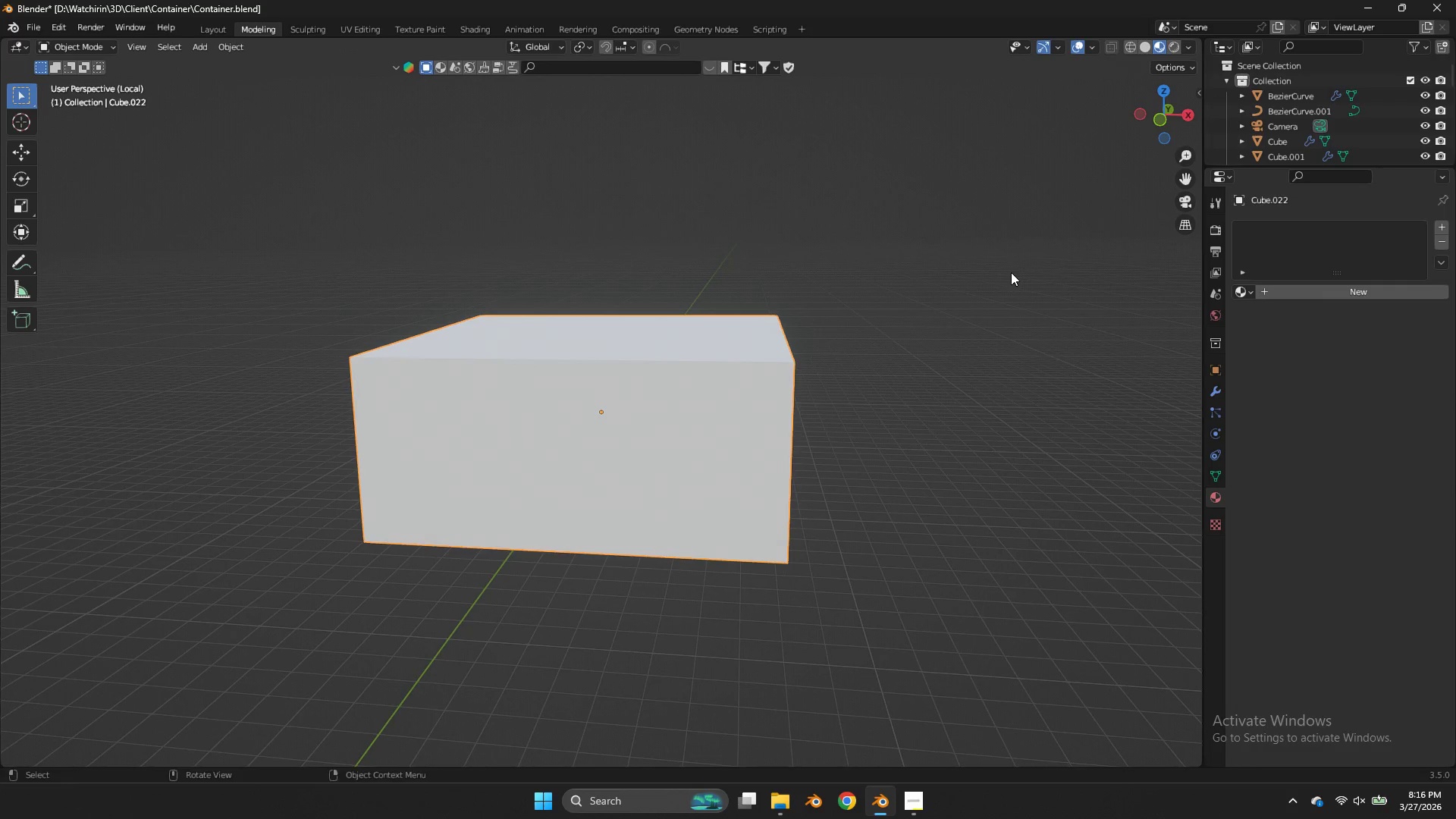 
scroll: coordinate [714, 386], scroll_direction: down, amount: 2.0
 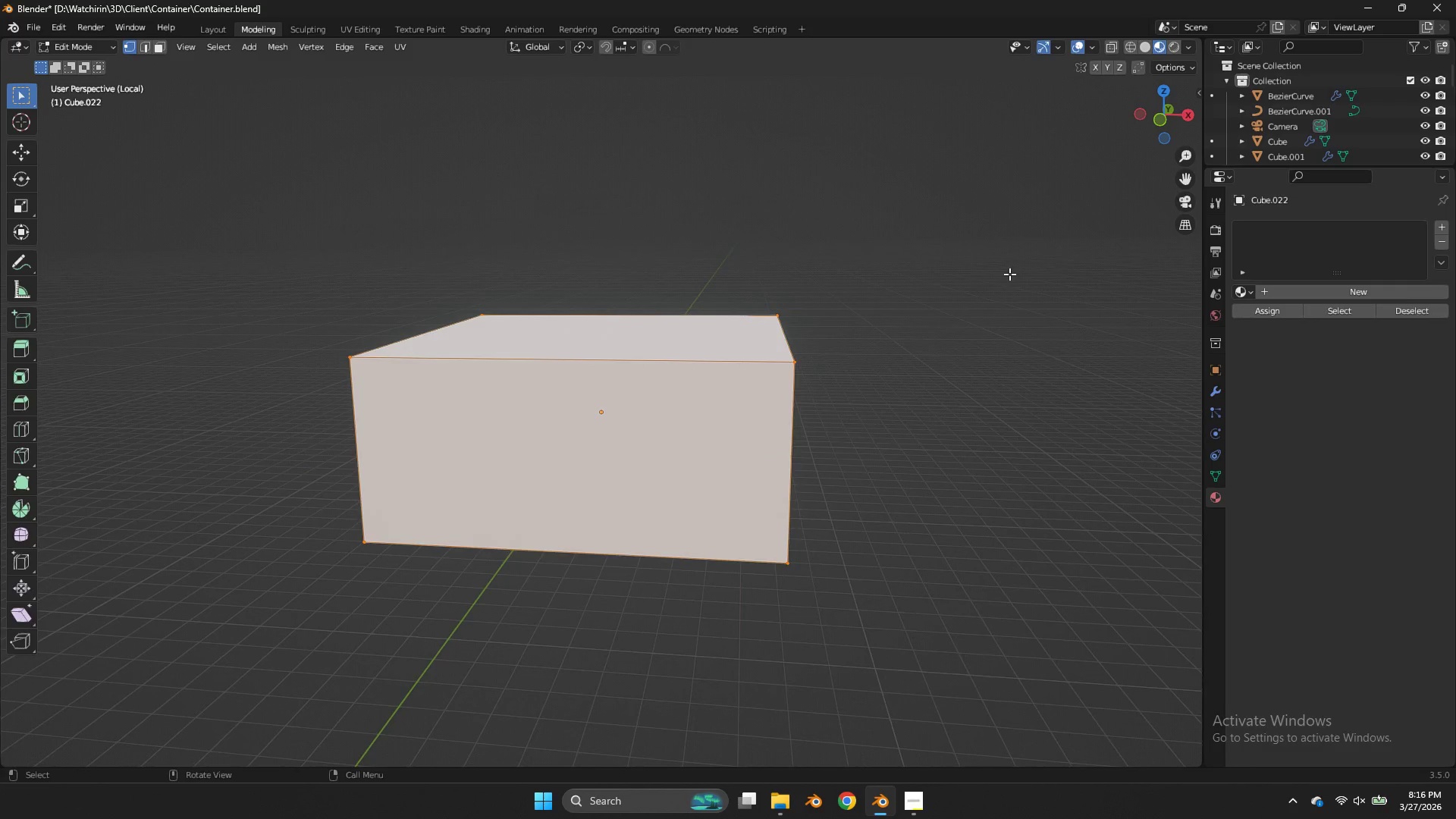 
type(sz)
 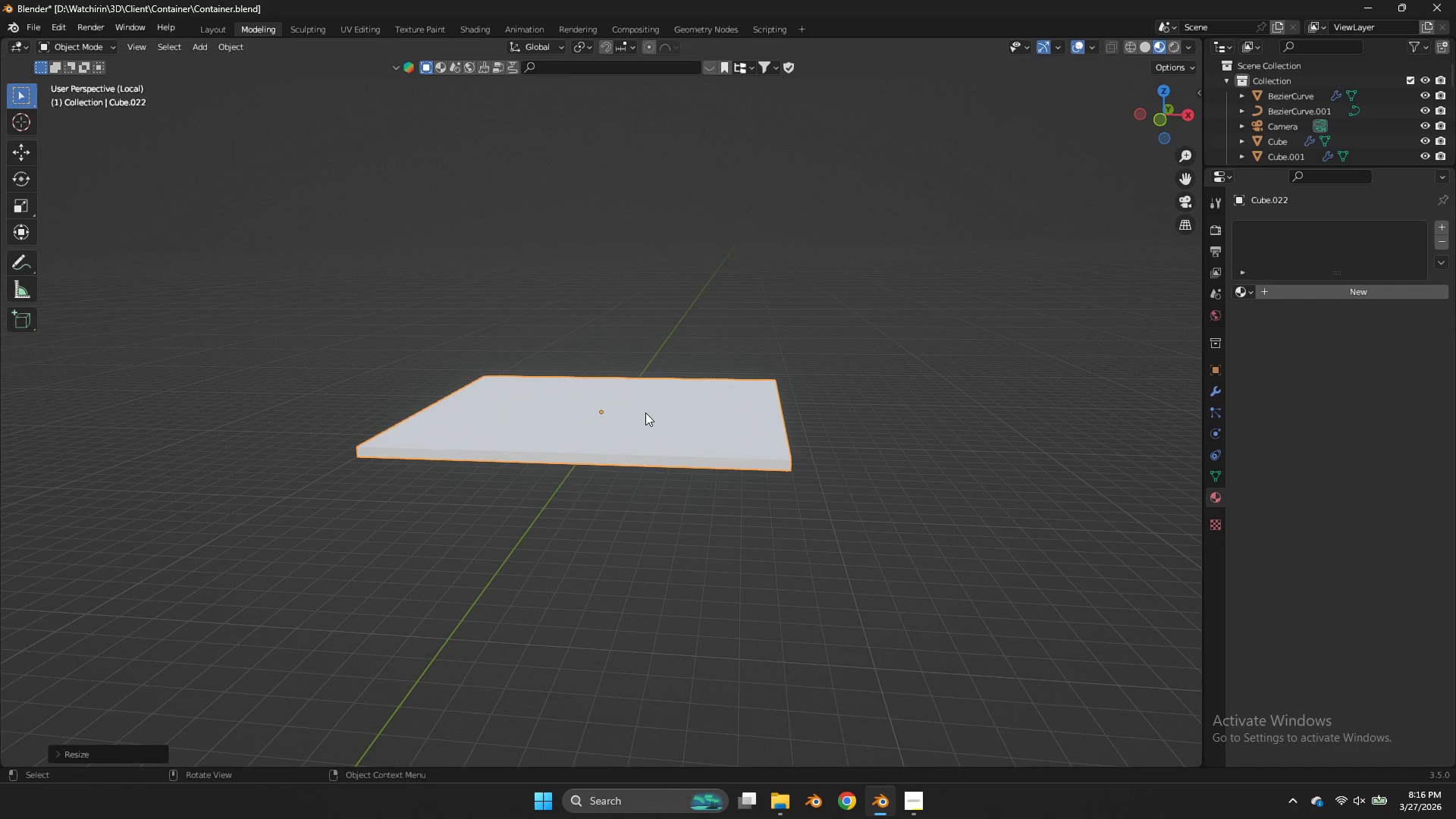 
key(Control+R)
 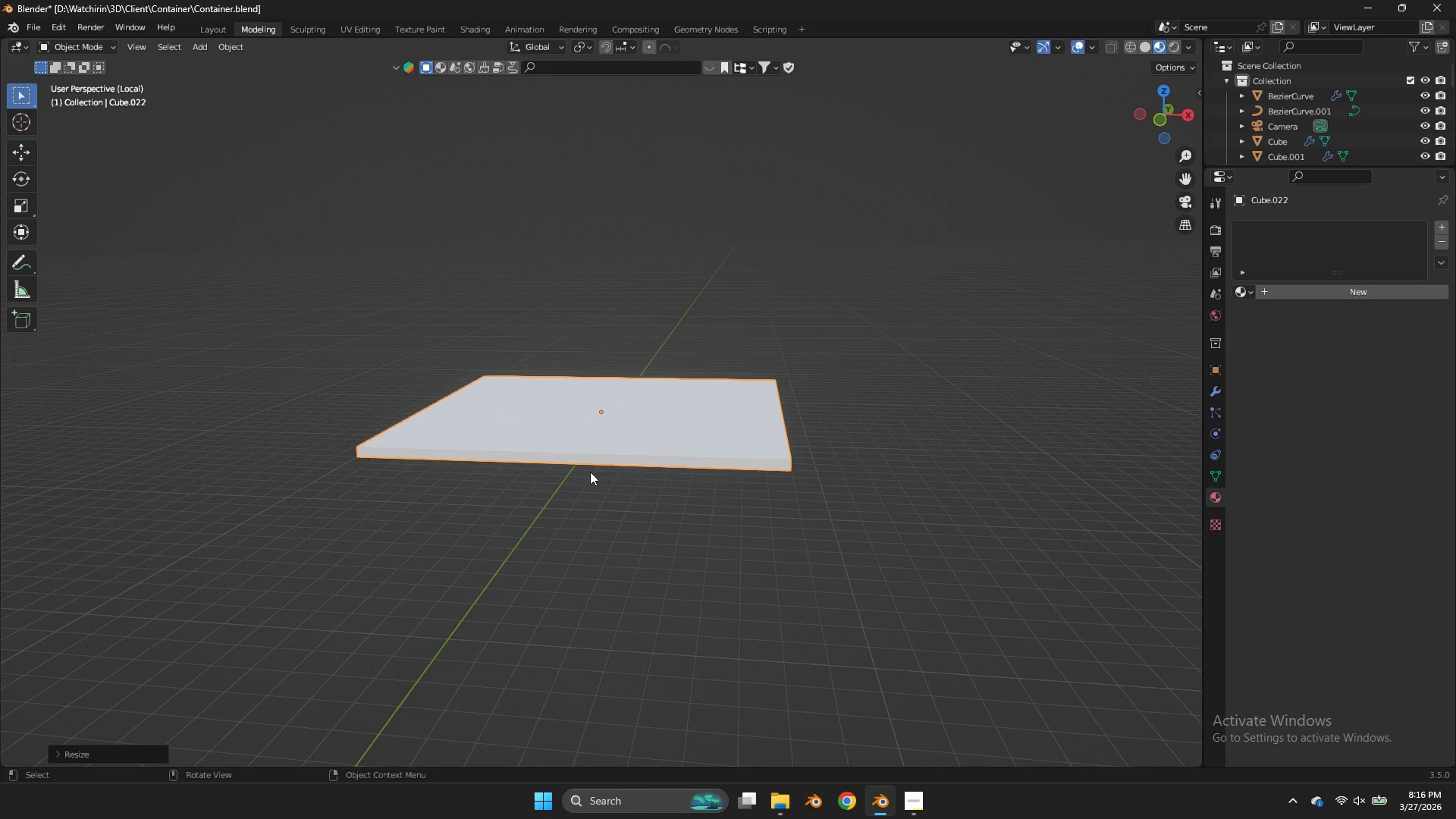 
key(Tab)
 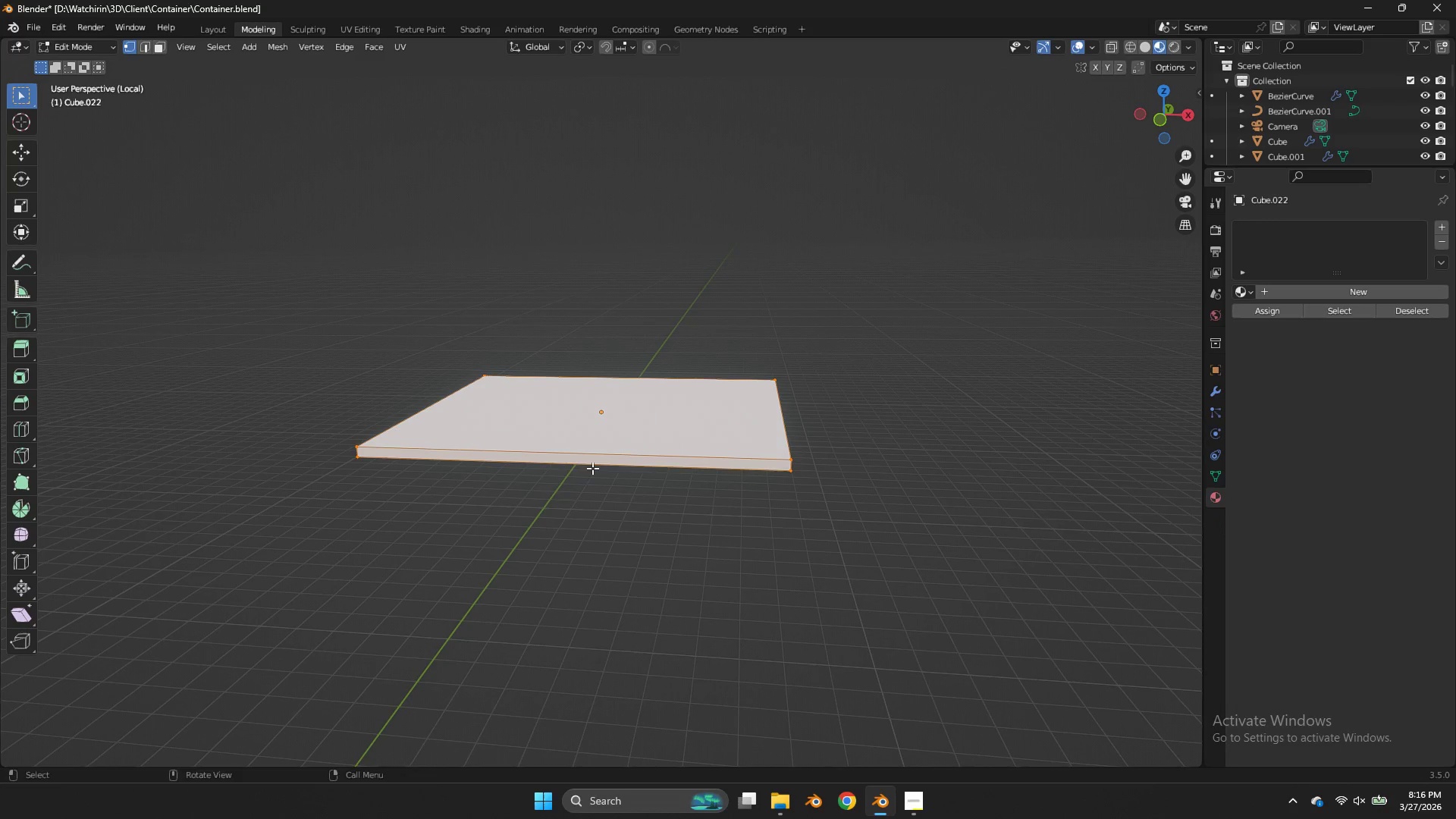 
key(Control+ControlLeft)
 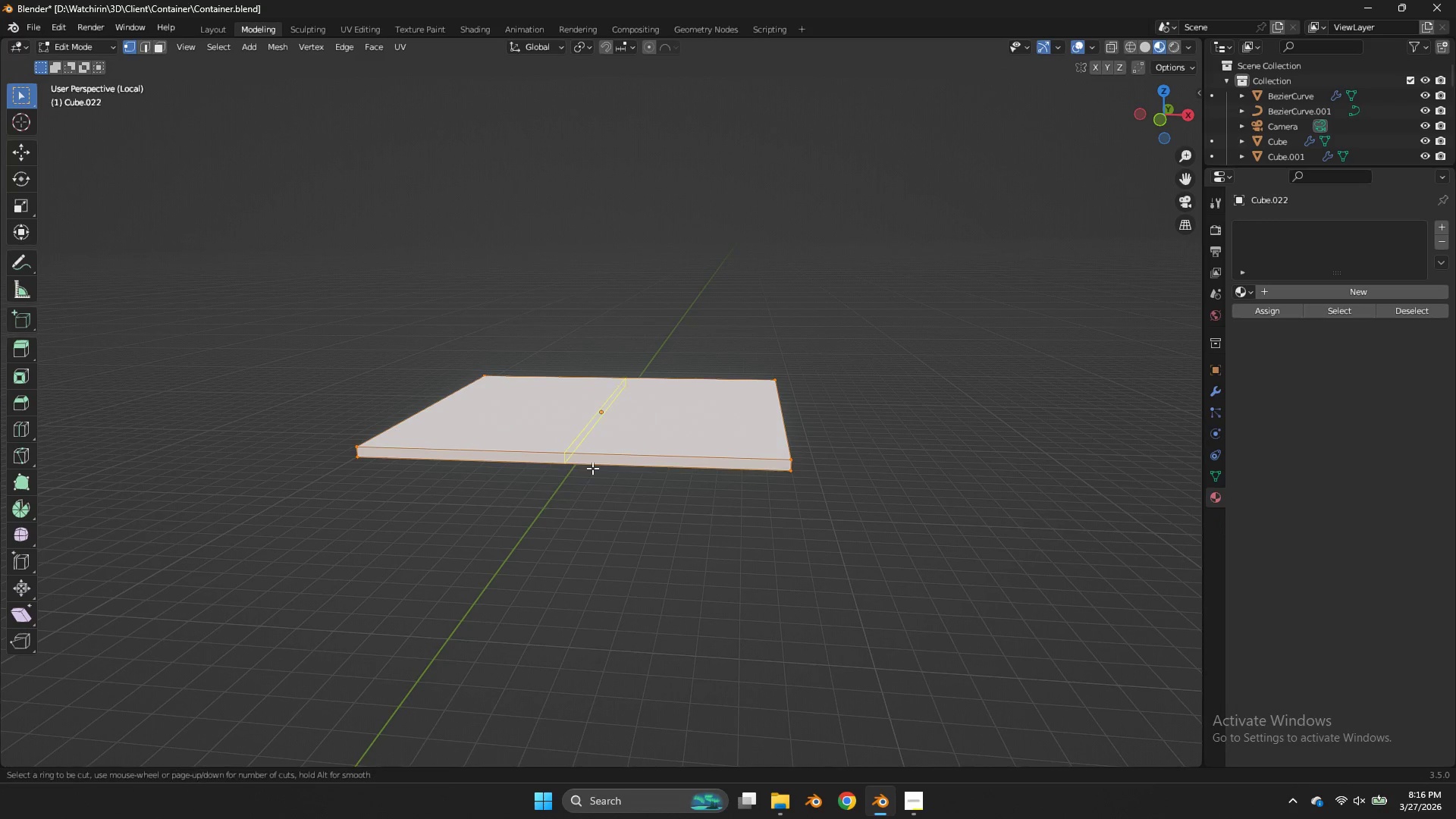 
key(Control+R)
 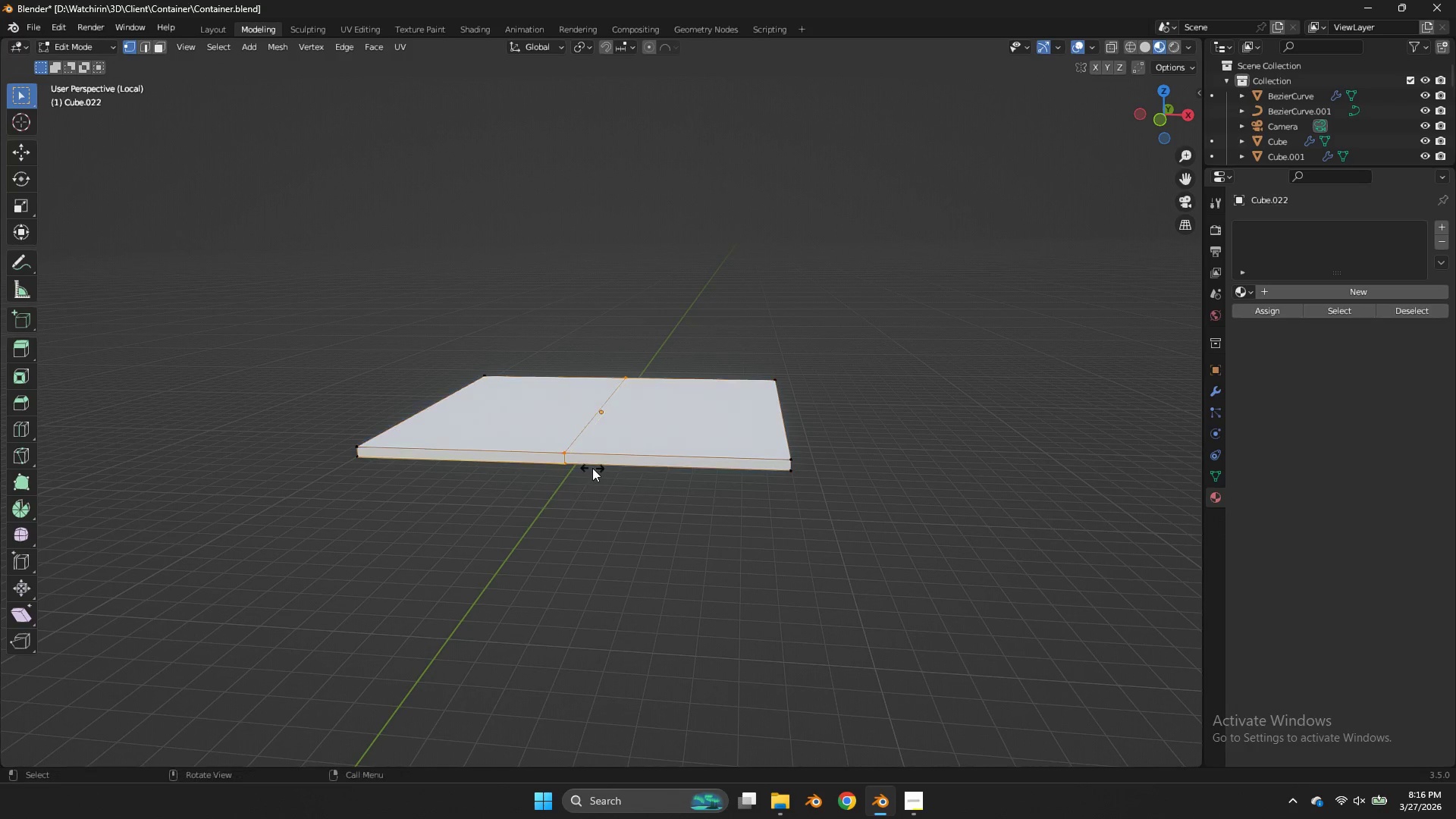 
left_click([592, 468])
 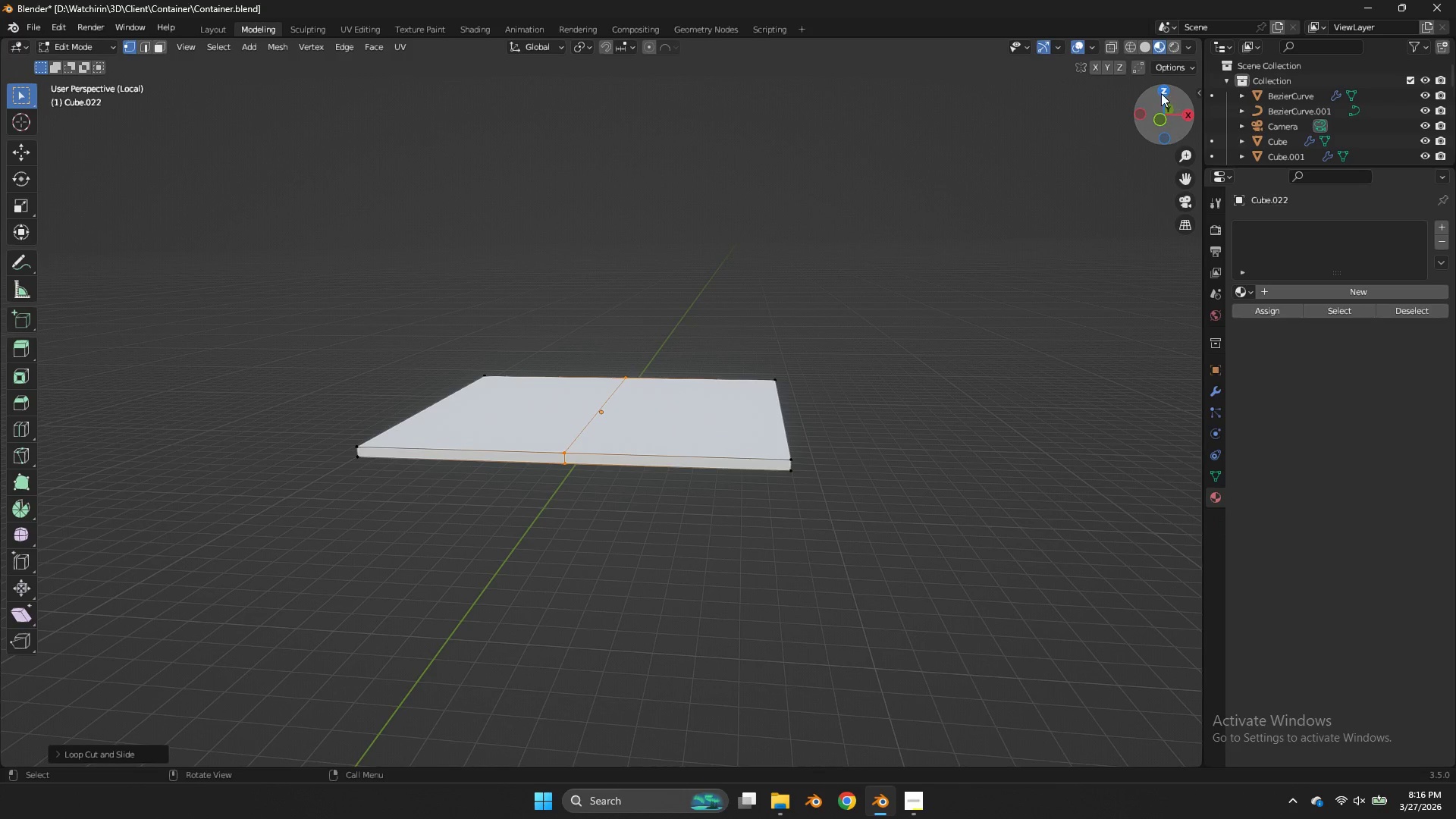 
left_click([1161, 93])
 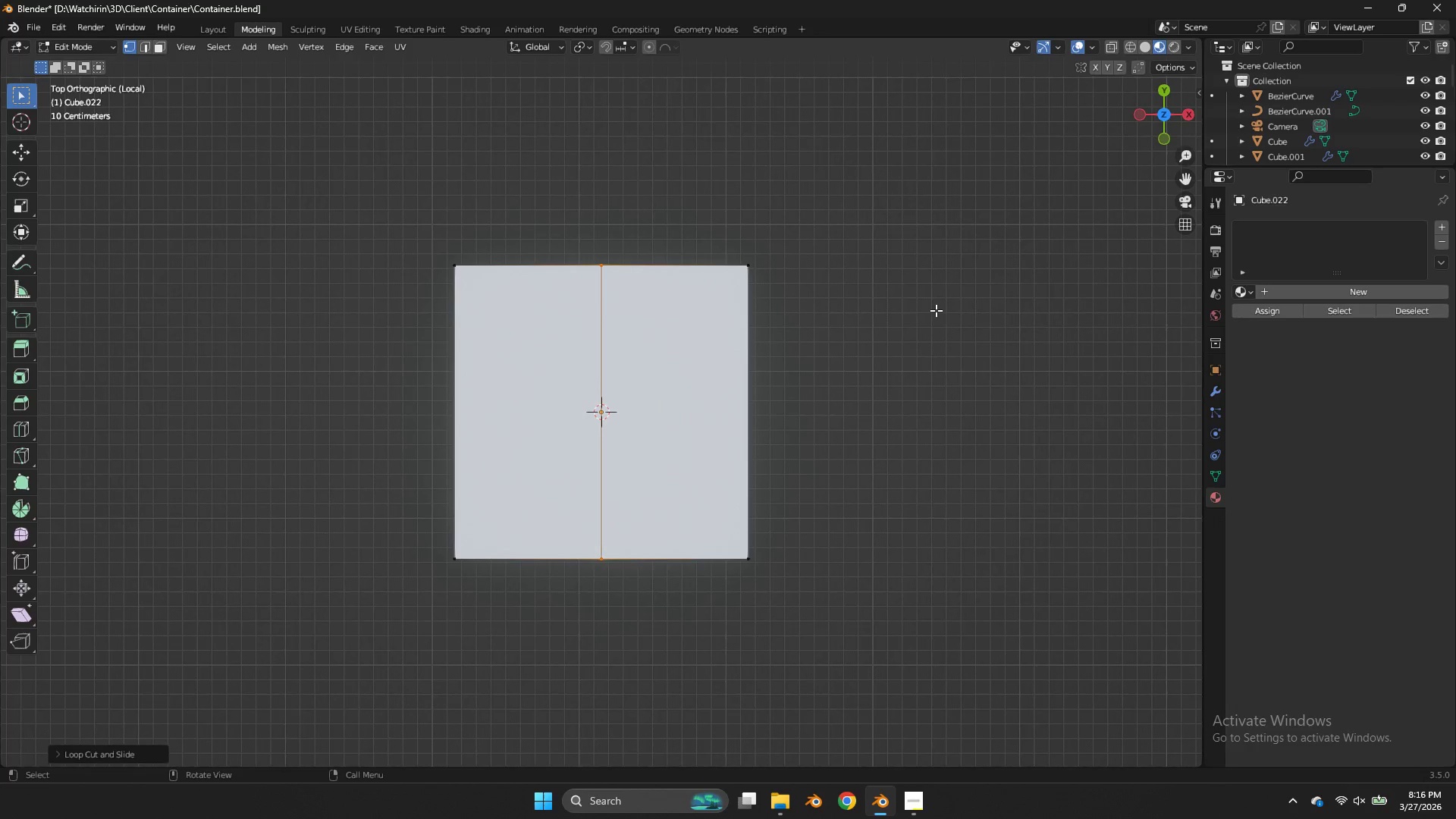 
key(Z)
 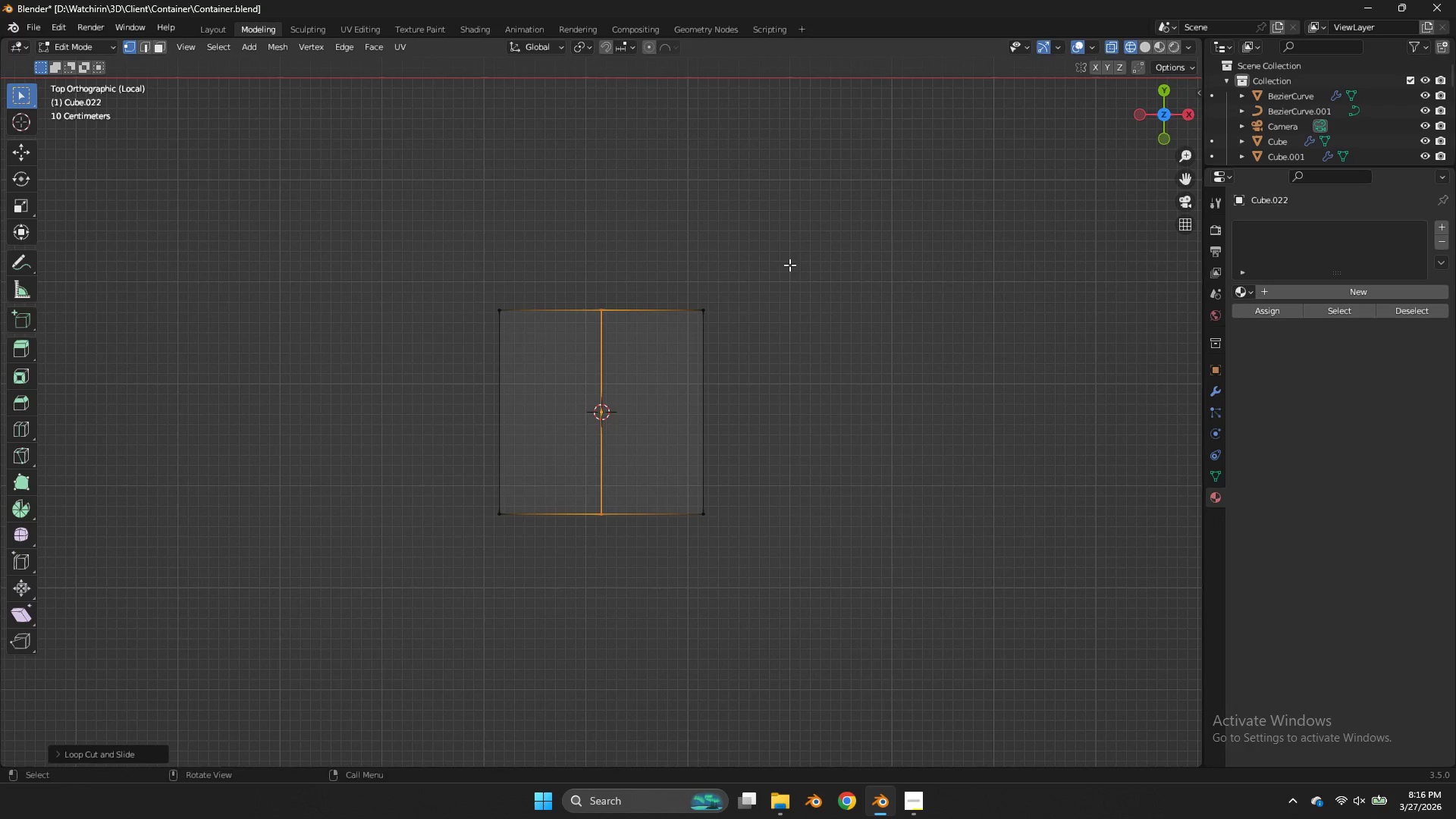 
scroll: coordinate [934, 311], scroll_direction: down, amount: 3.0
 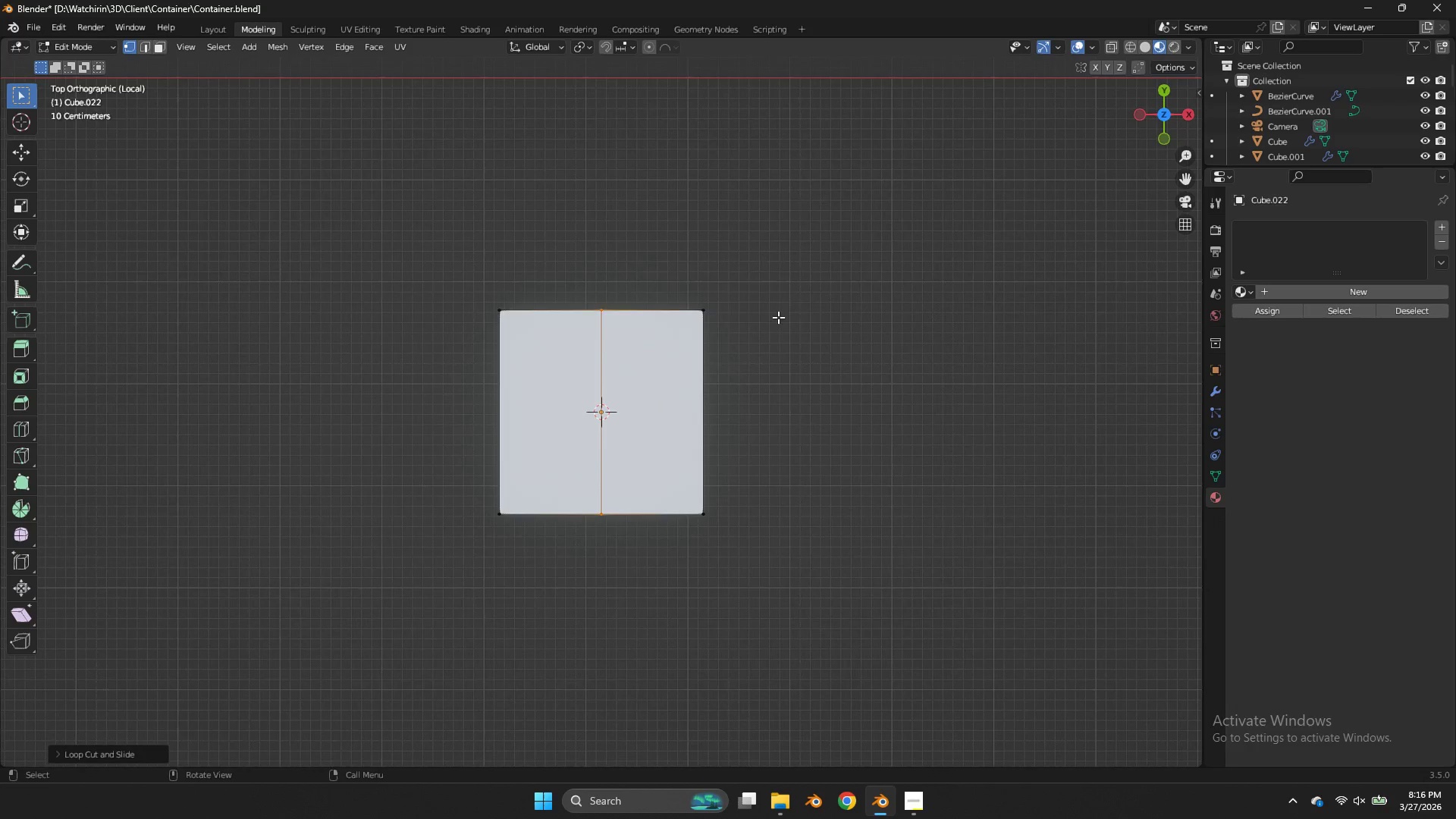 
left_click_drag(start_coordinate=[796, 261], to_coordinate=[436, 346])
 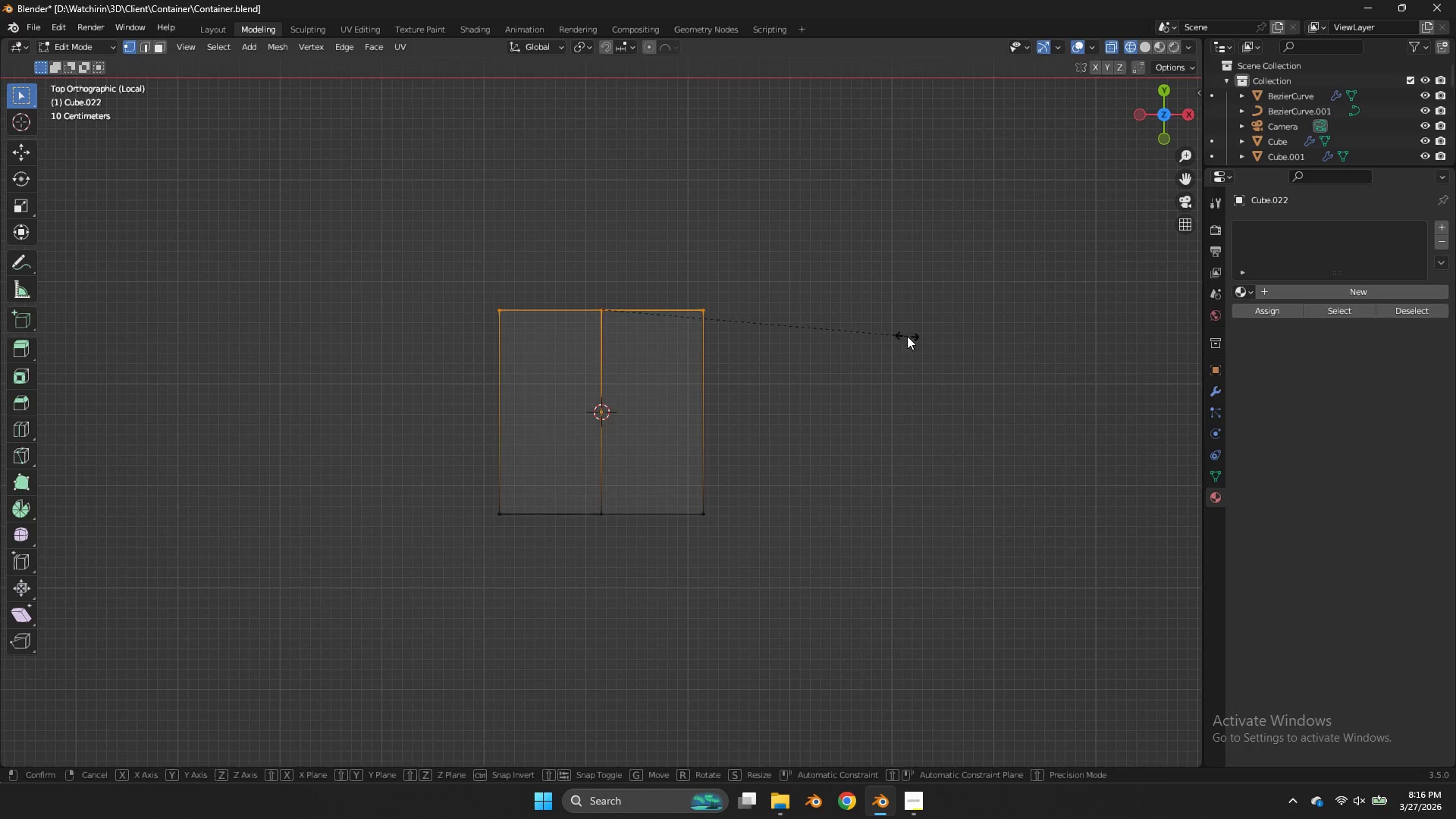 
type(sx)
 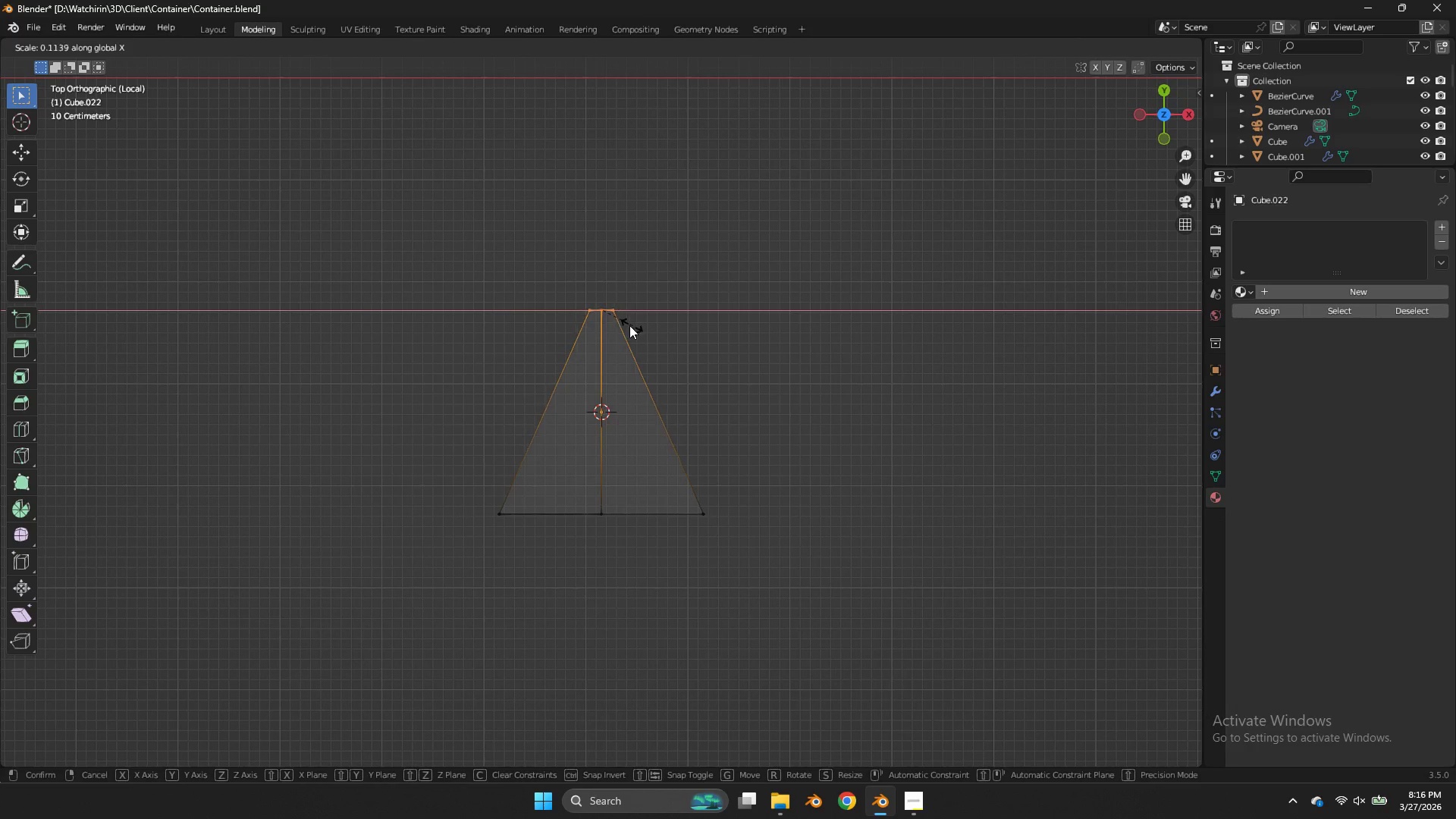 
key(Control+R)
 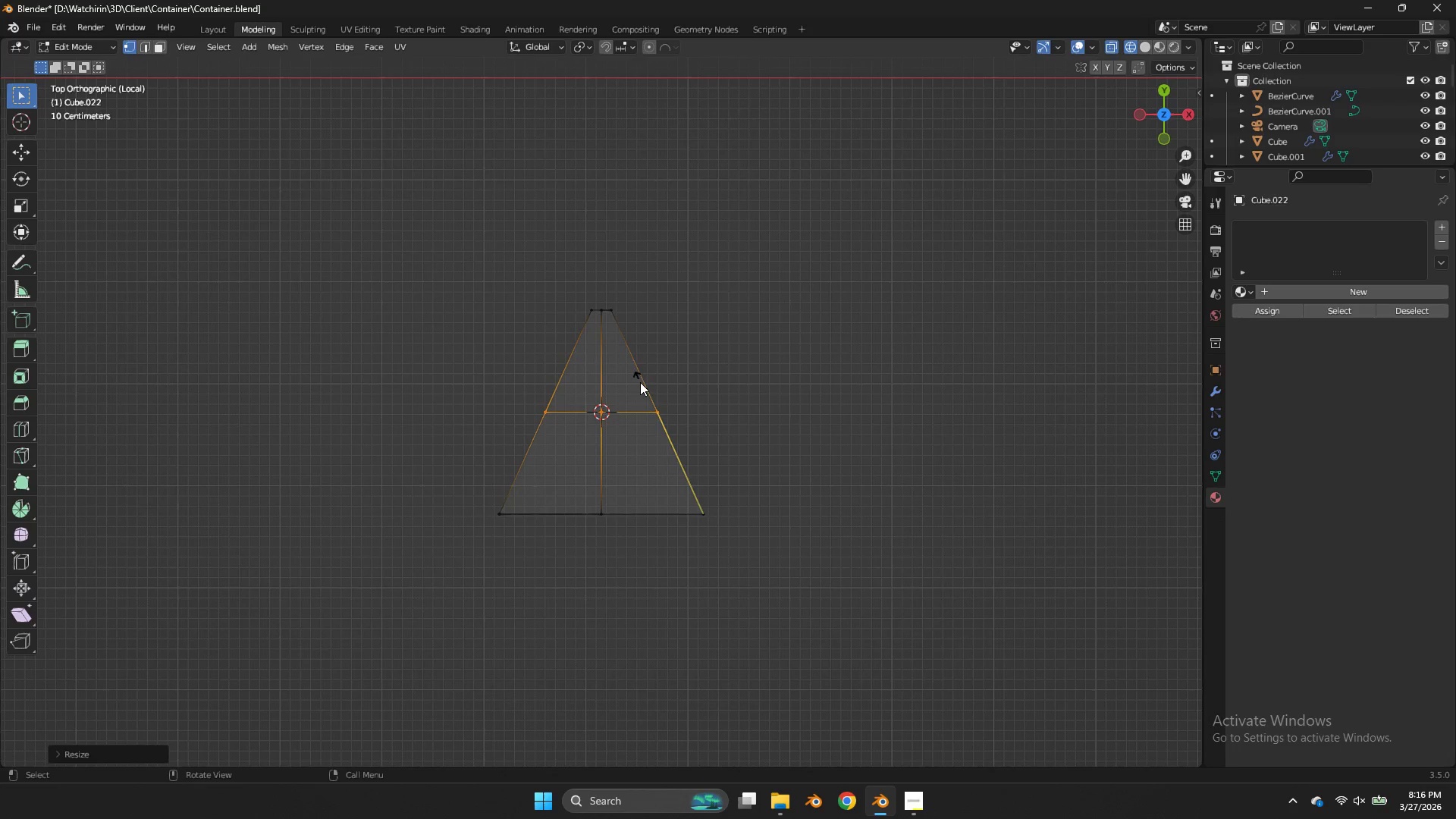 
left_click([640, 382])
 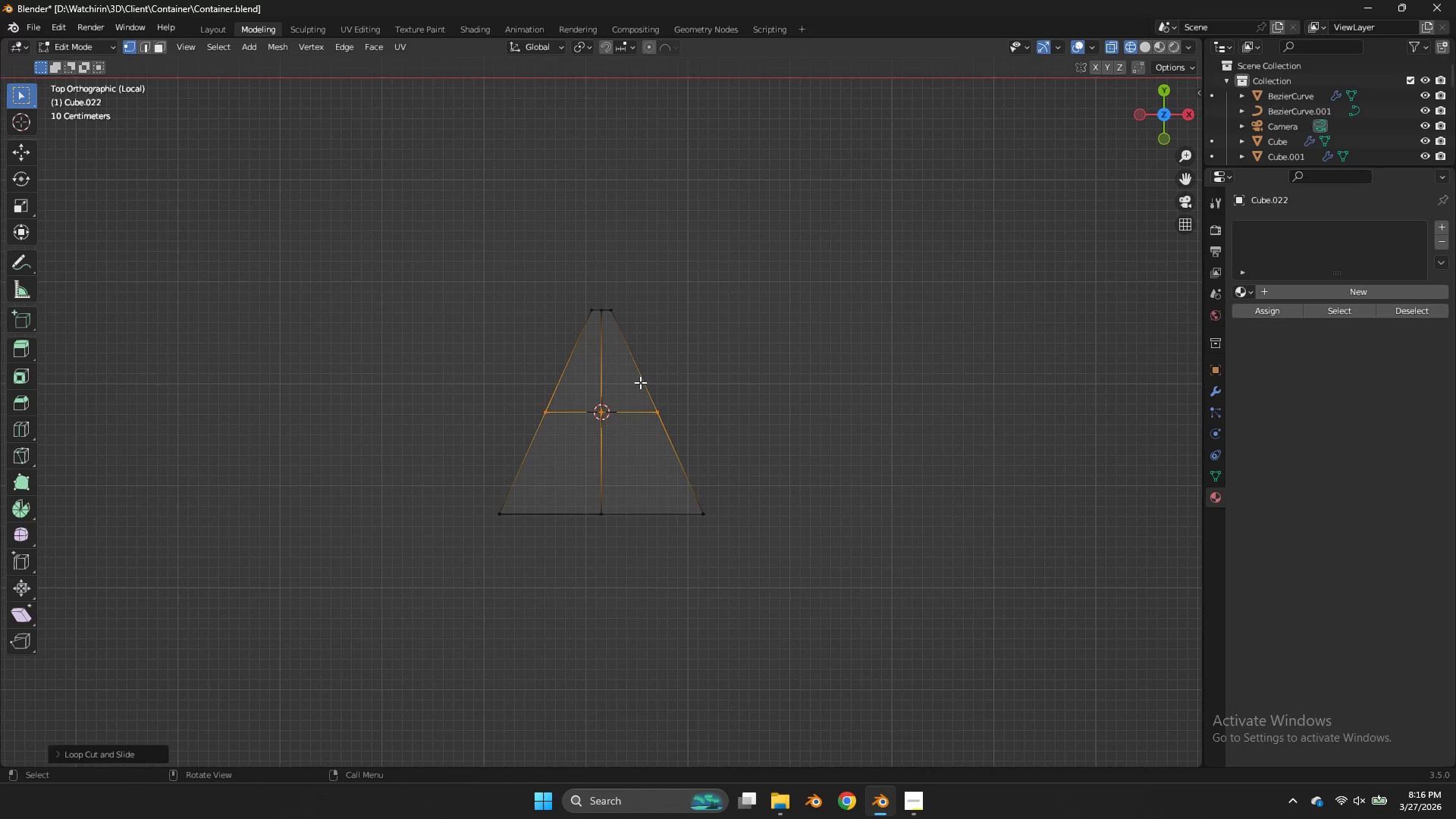 
right_click([640, 382])
 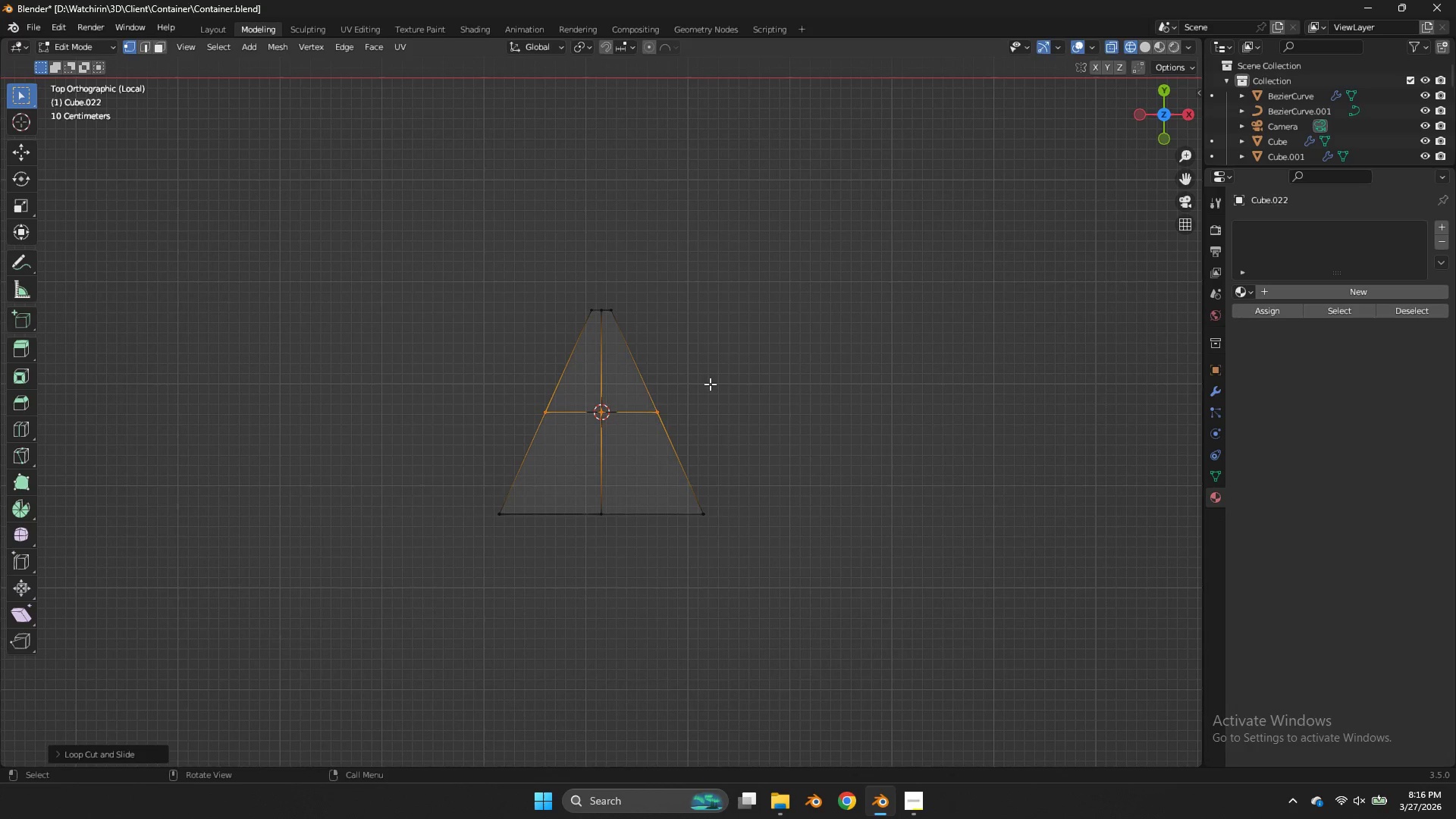 
type(sx)
 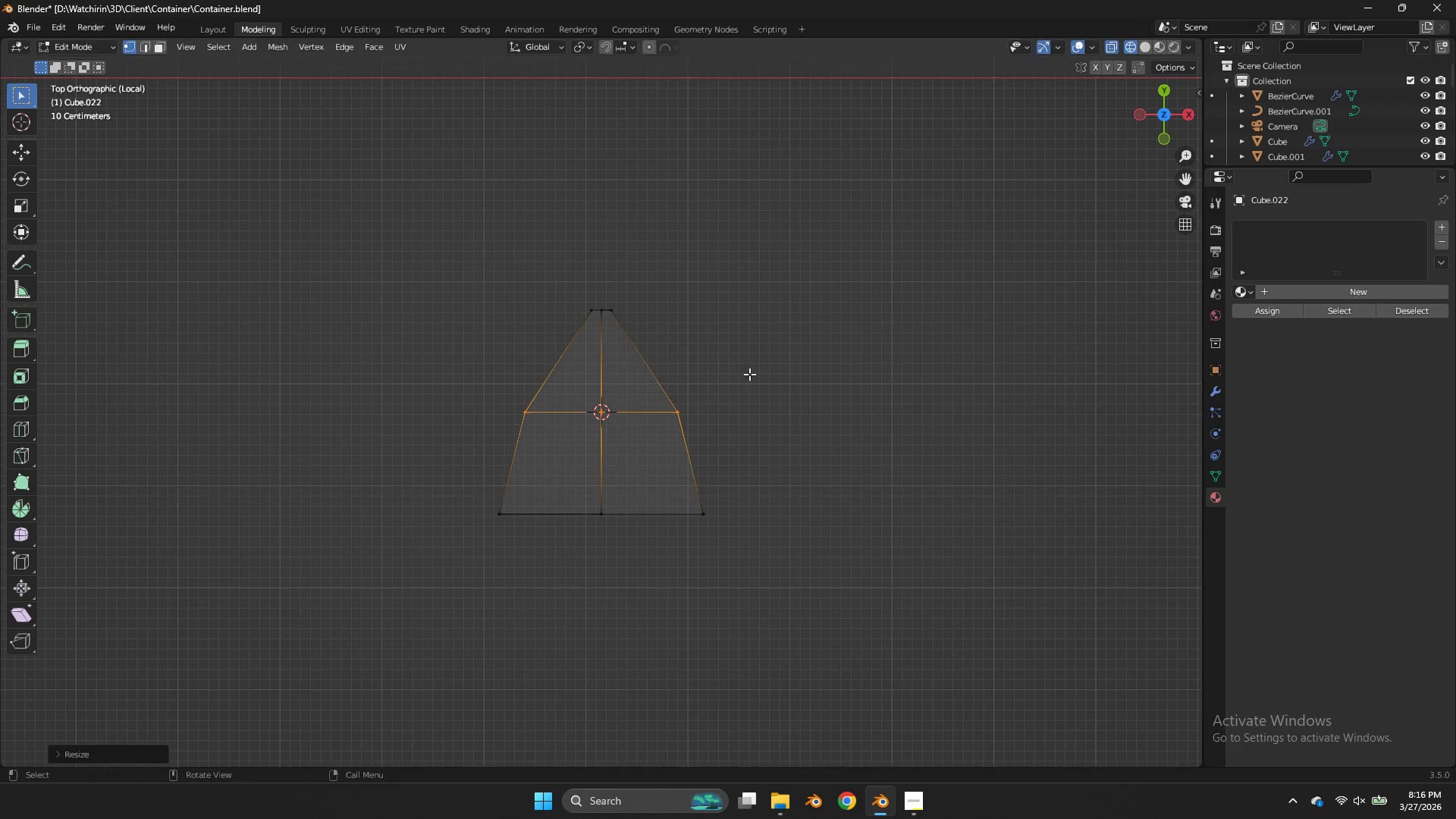 
left_click([749, 374])
 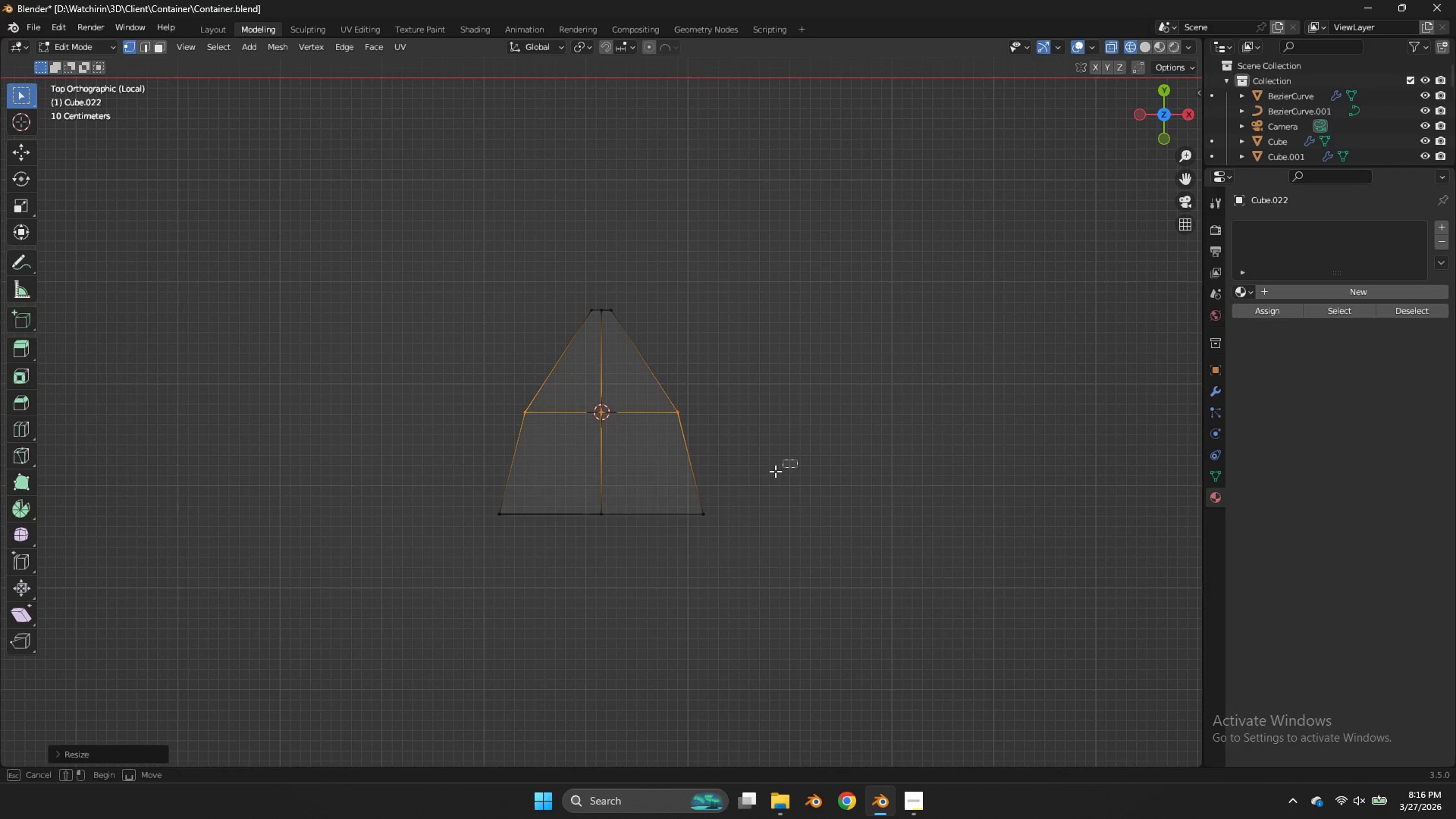 
left_click_drag(start_coordinate=[797, 460], to_coordinate=[372, 570])
 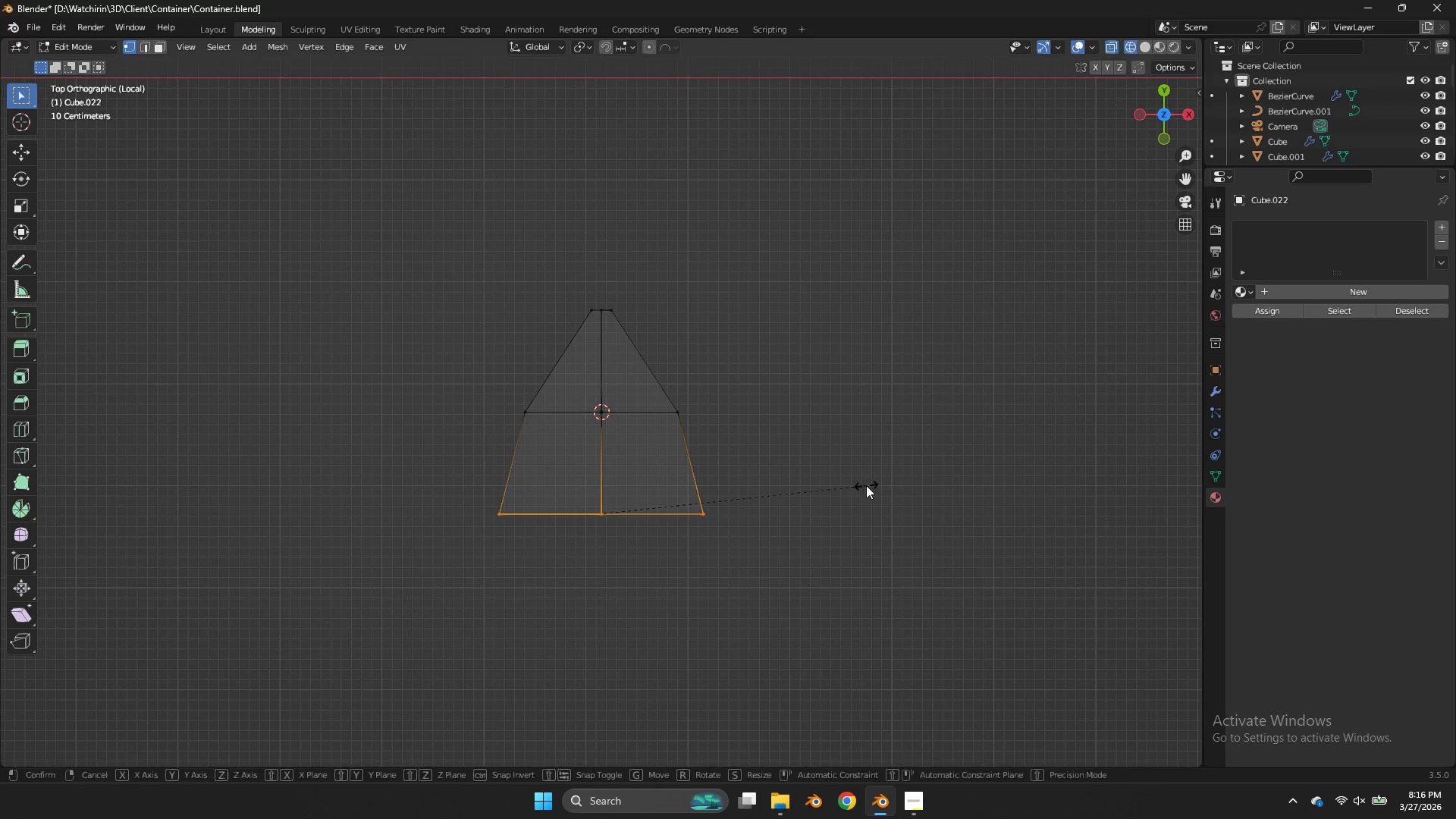 
type(sx)
 